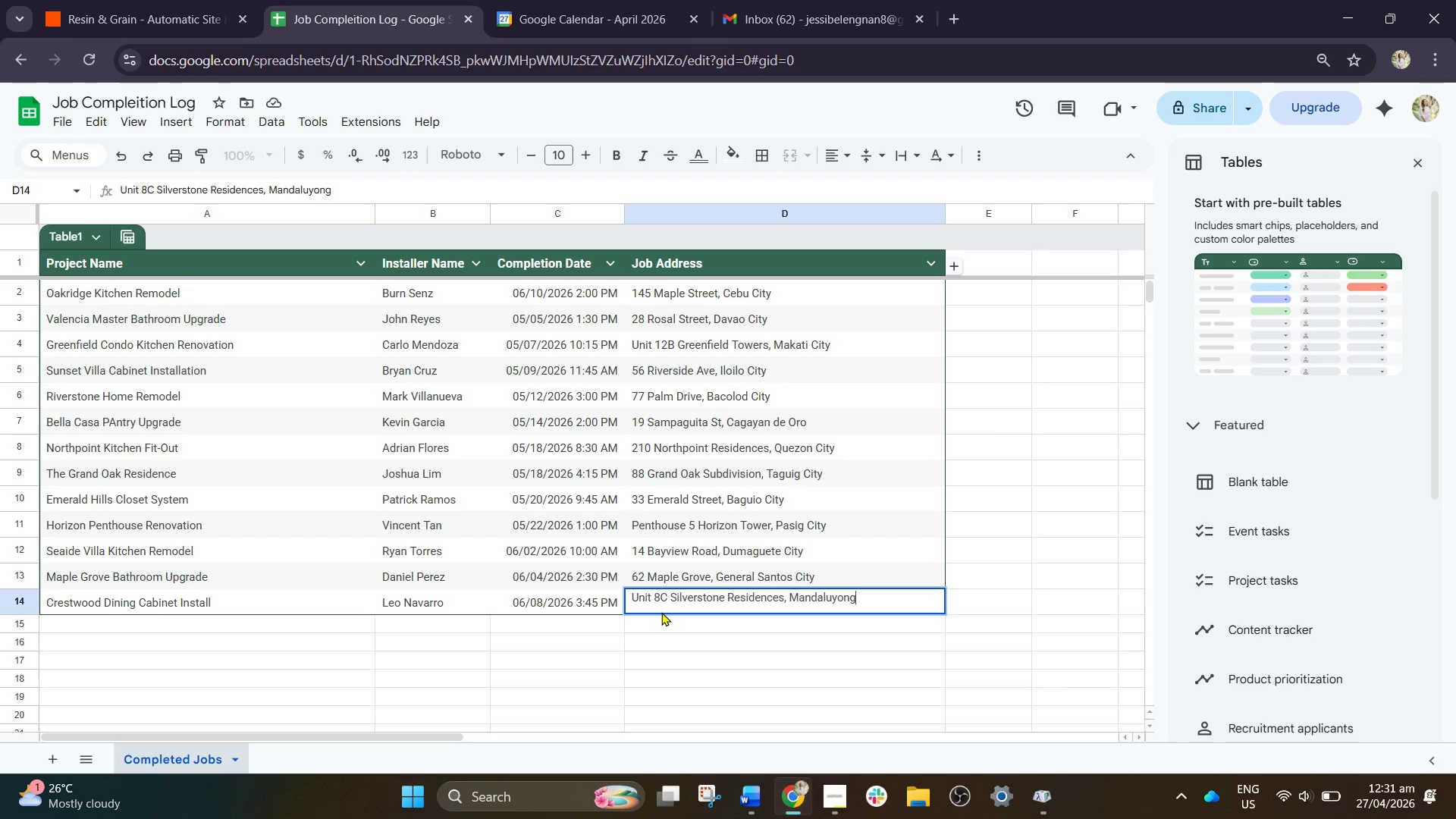 
wait(11.64)
 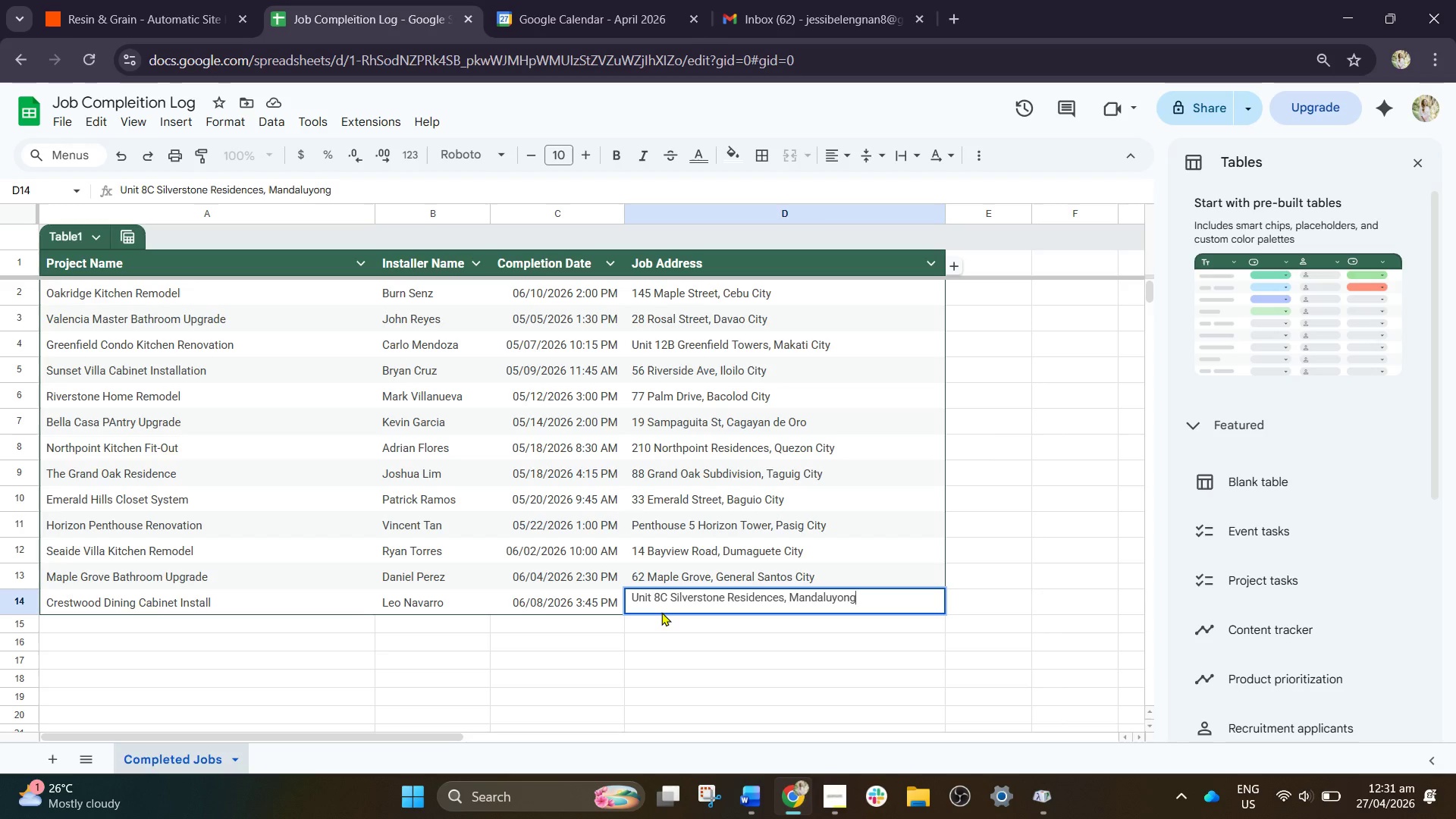 
left_click([309, 323])
 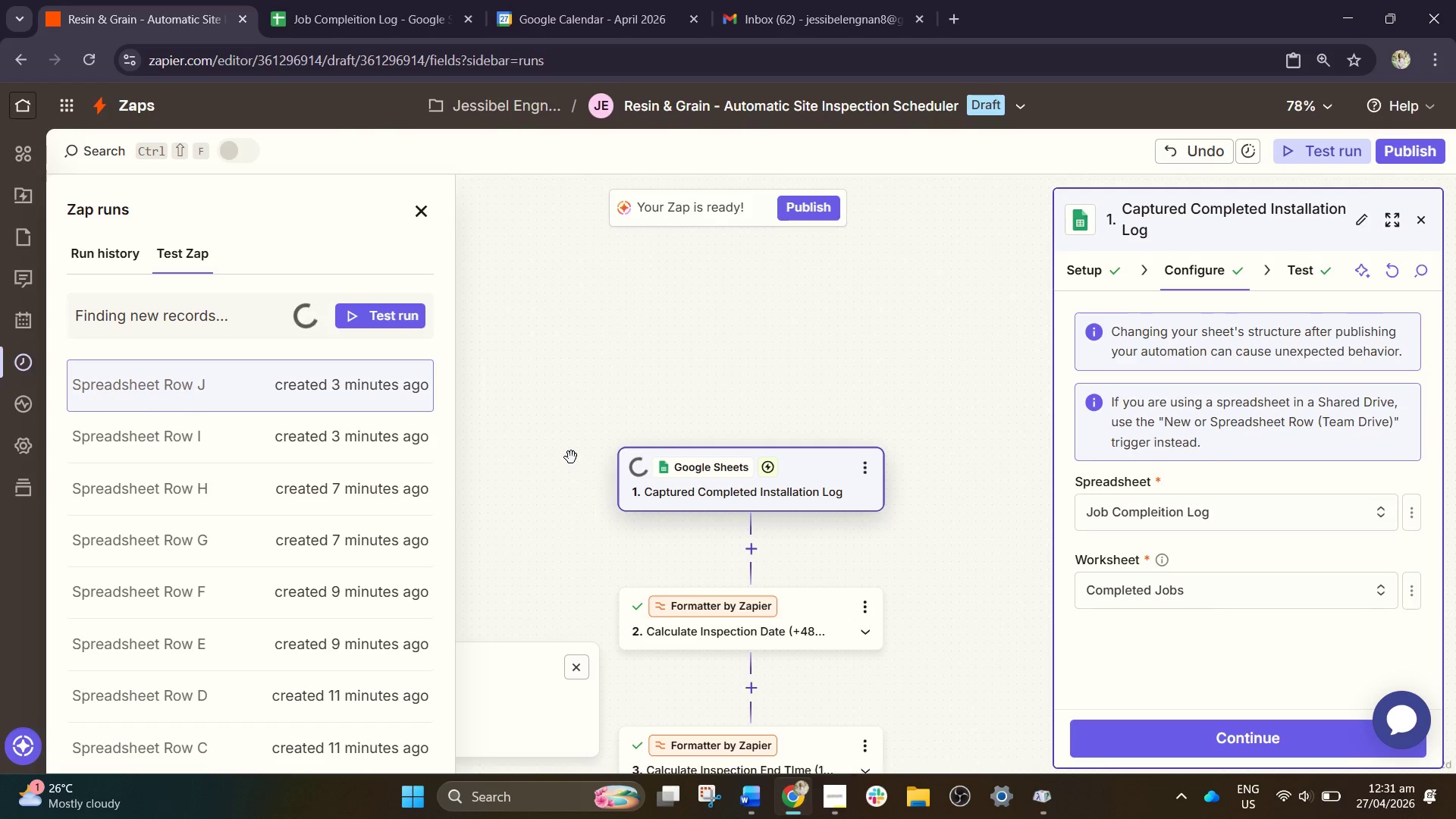 
wait(8.86)
 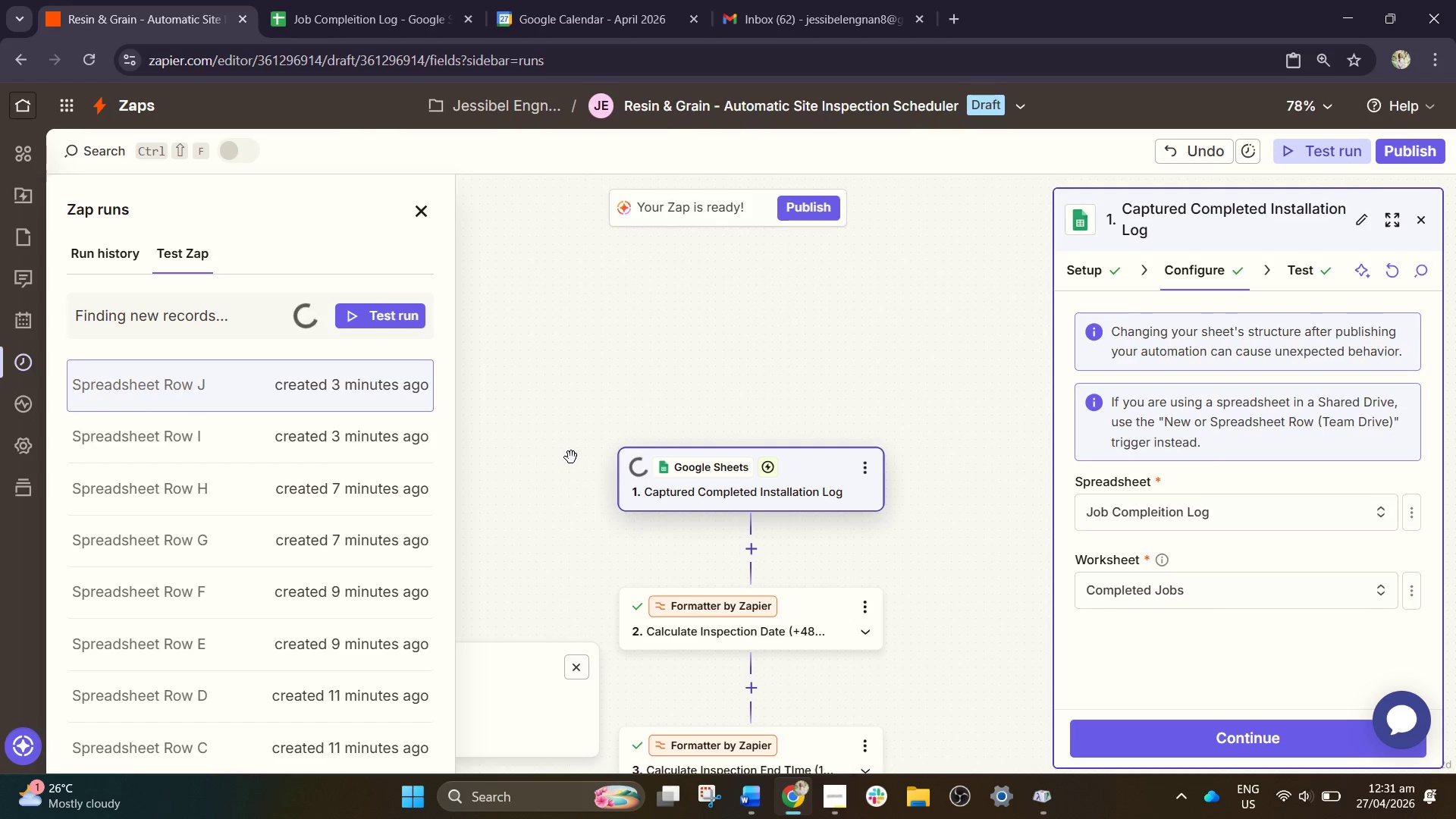 
left_click([391, 312])
 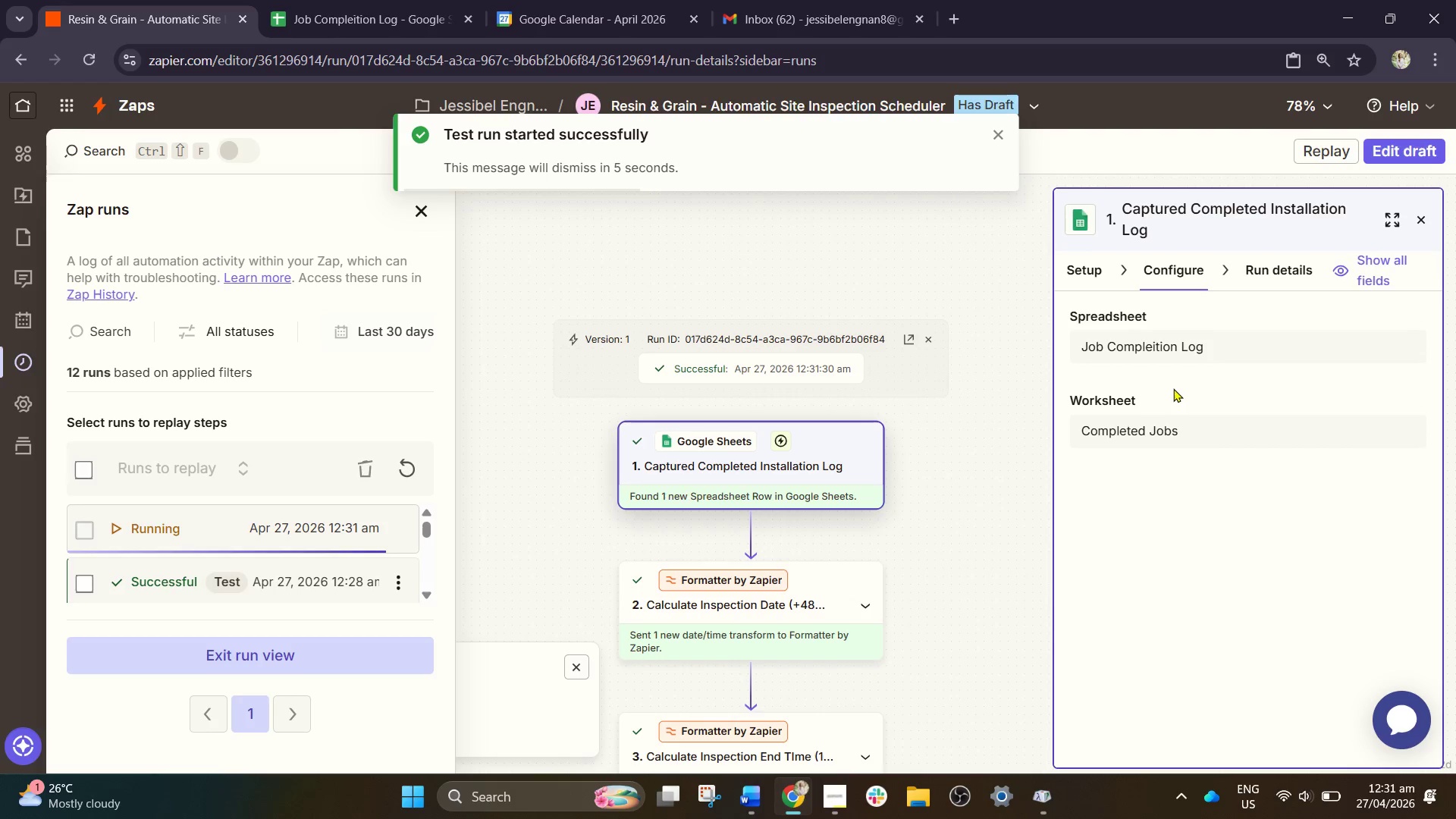 
wait(12.98)
 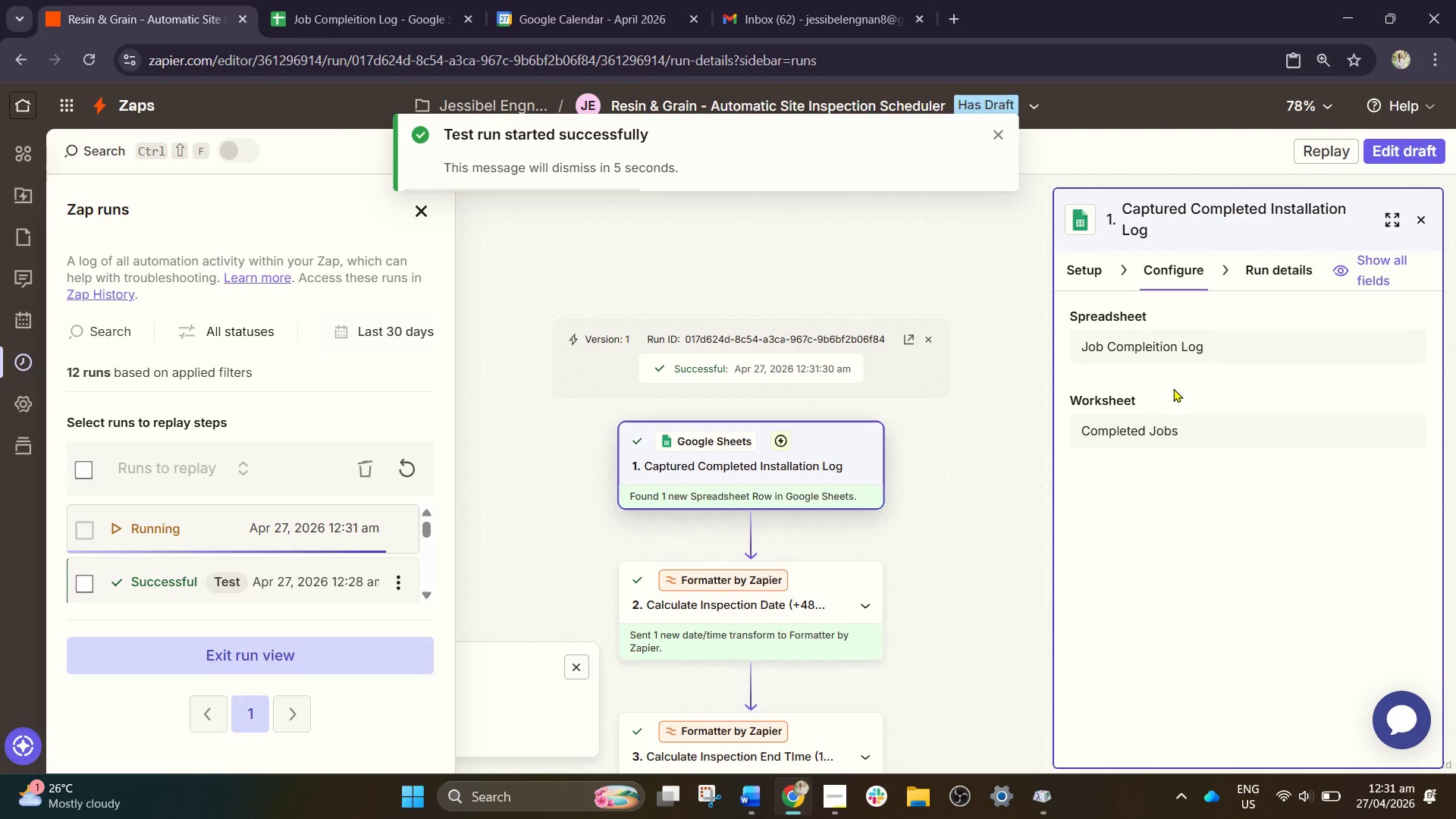 
left_click([1407, 146])
 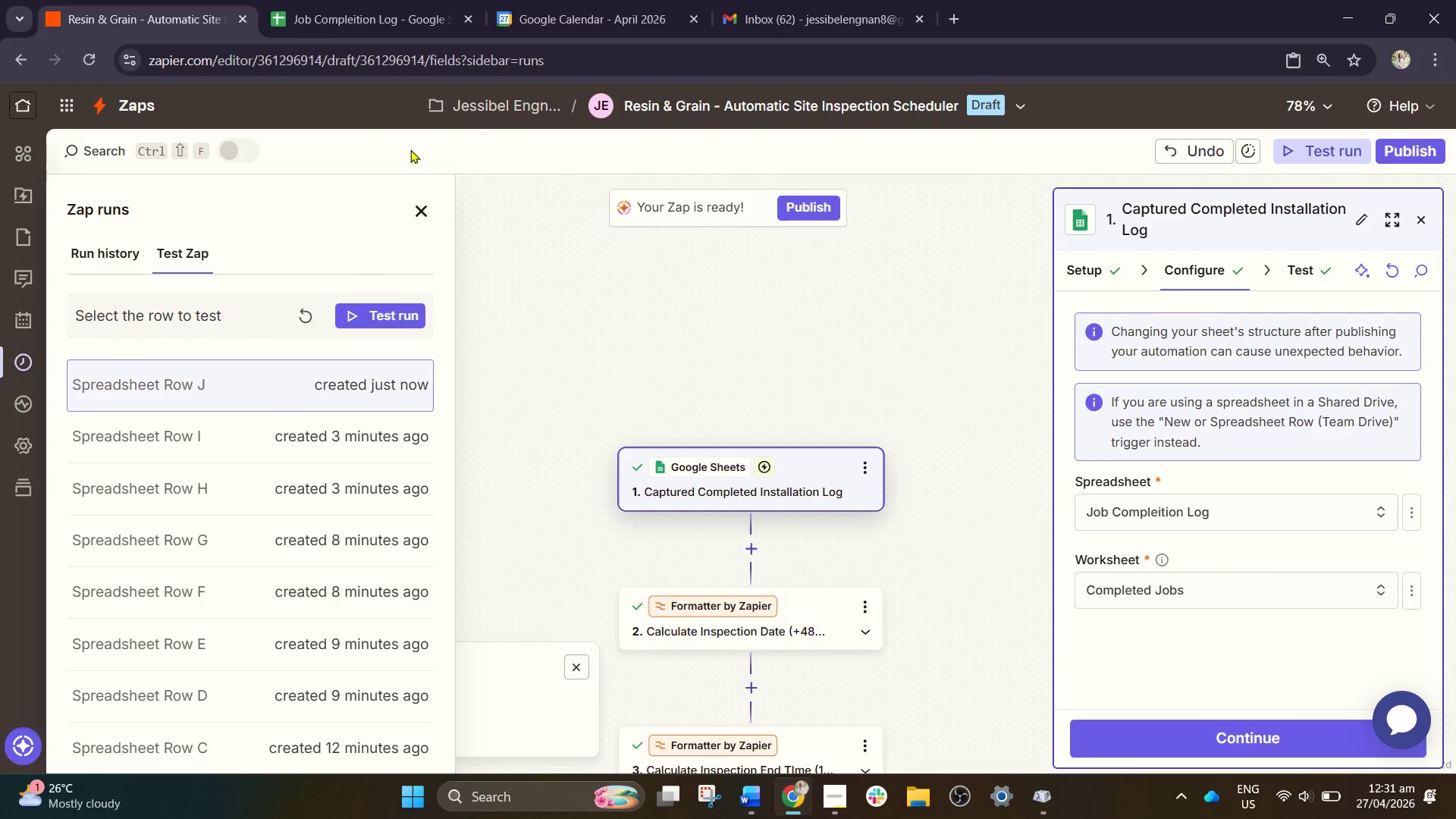 
left_click([322, 3])
 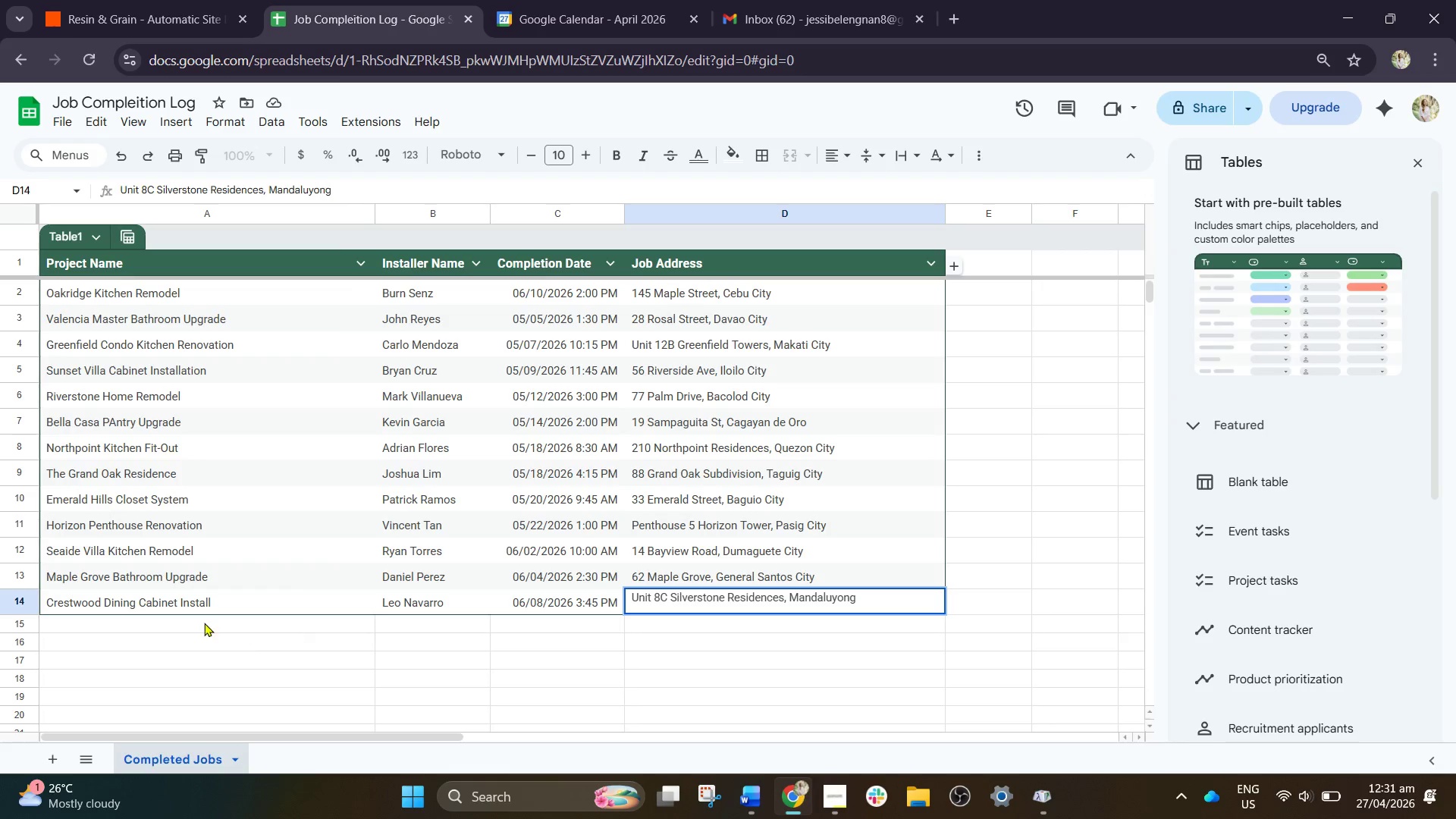 
left_click([189, 620])
 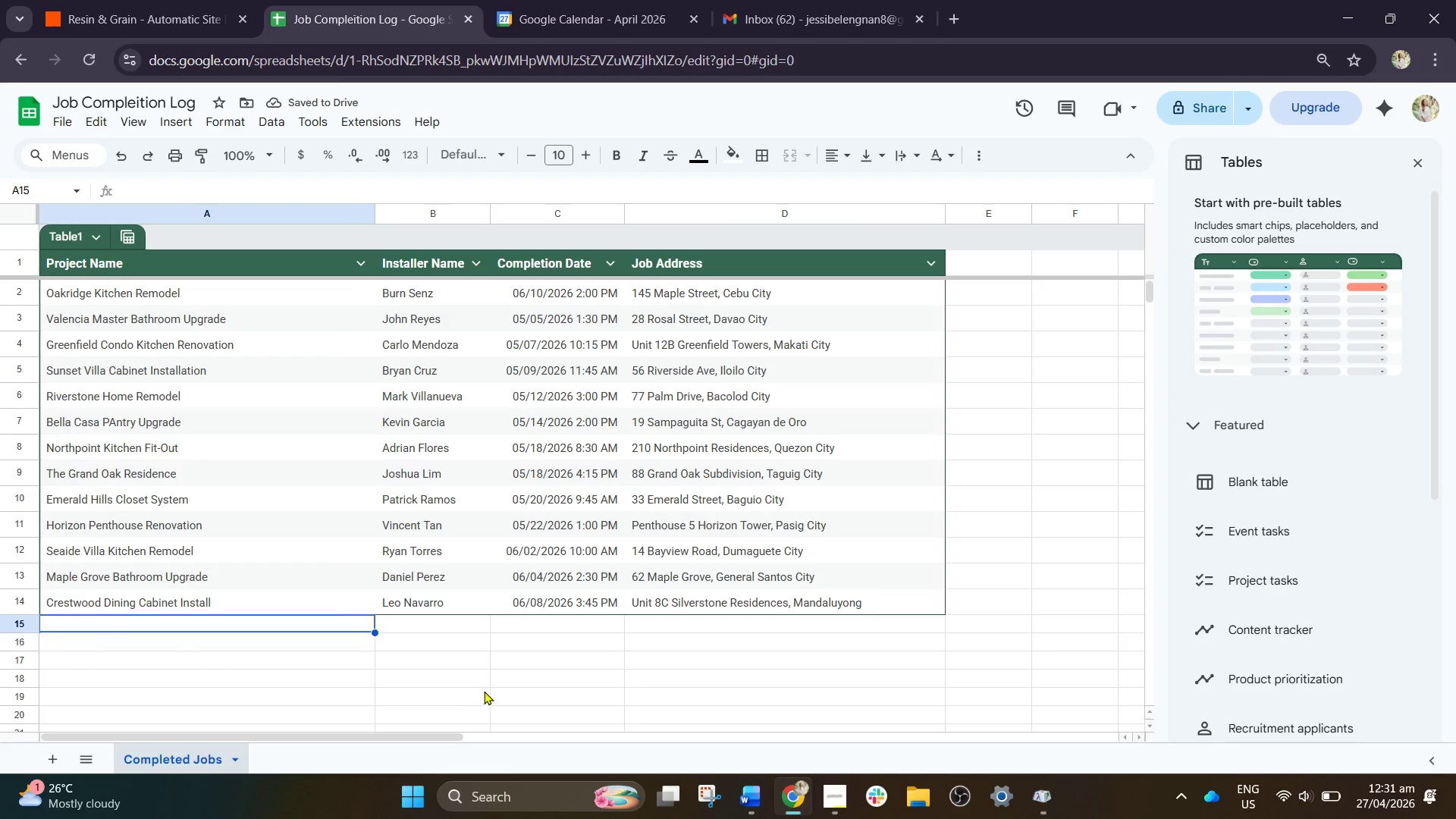 
wait(8.3)
 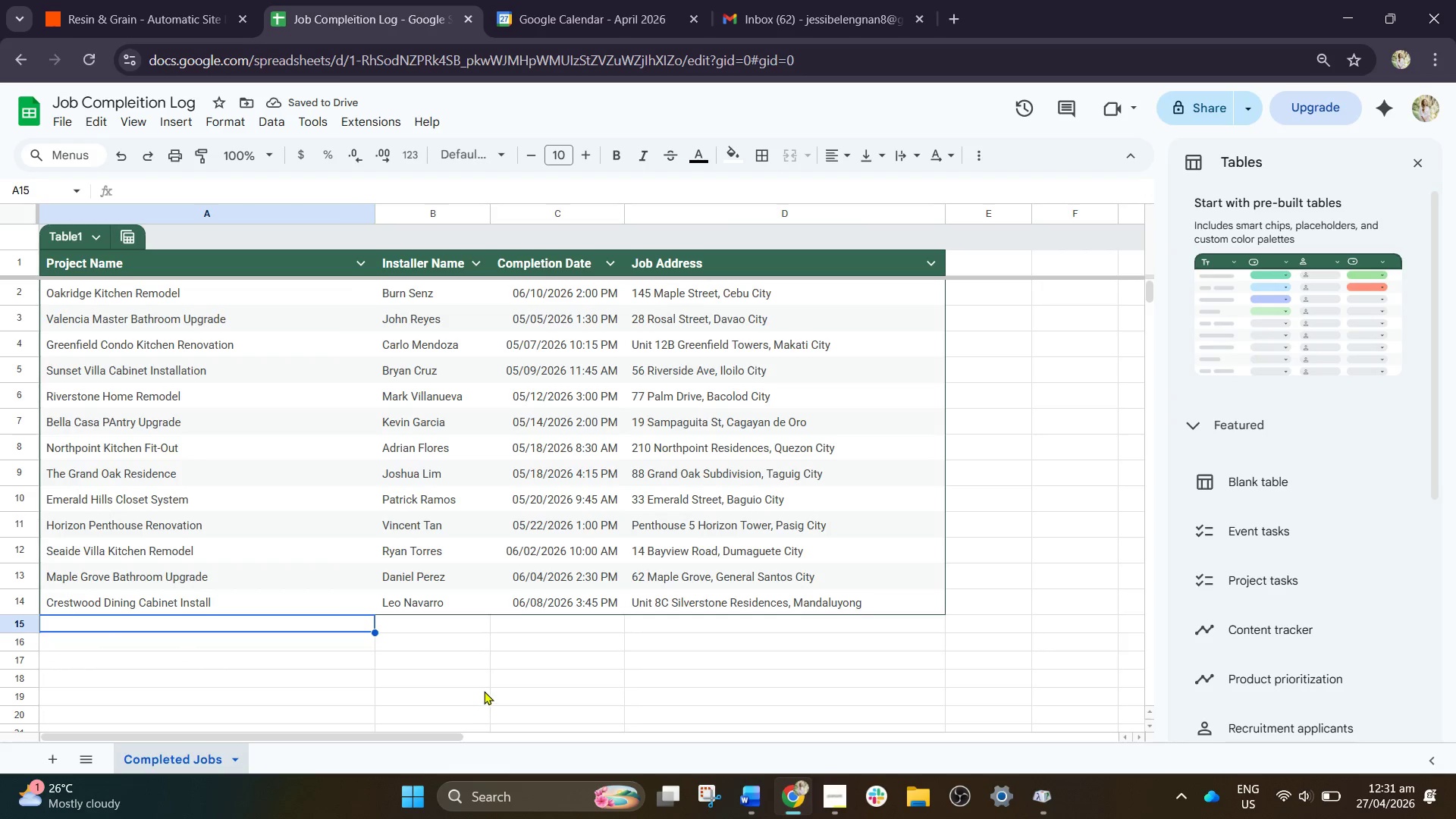 
type(Pine)
 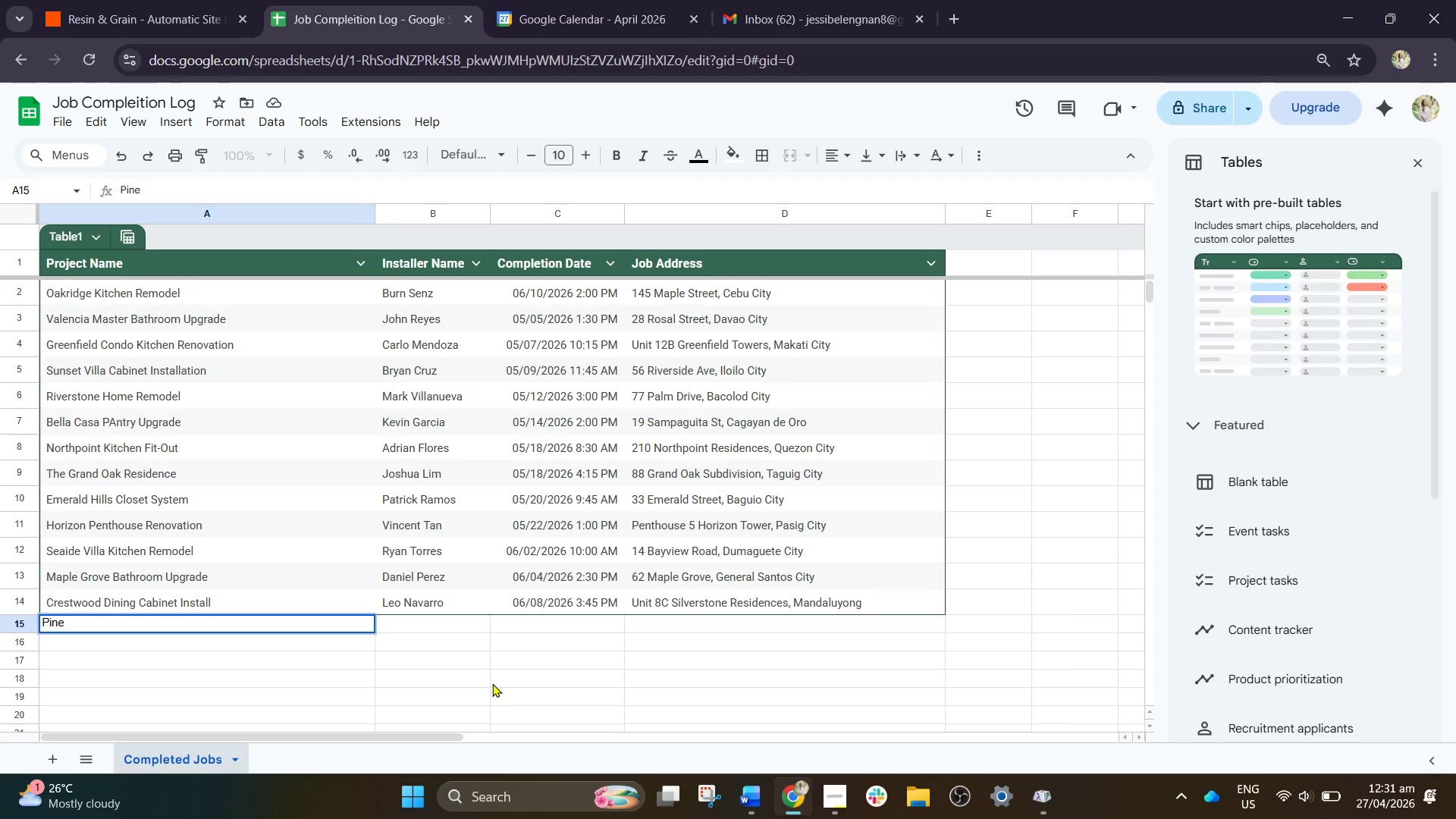 
type(view Home Office Remodel )
 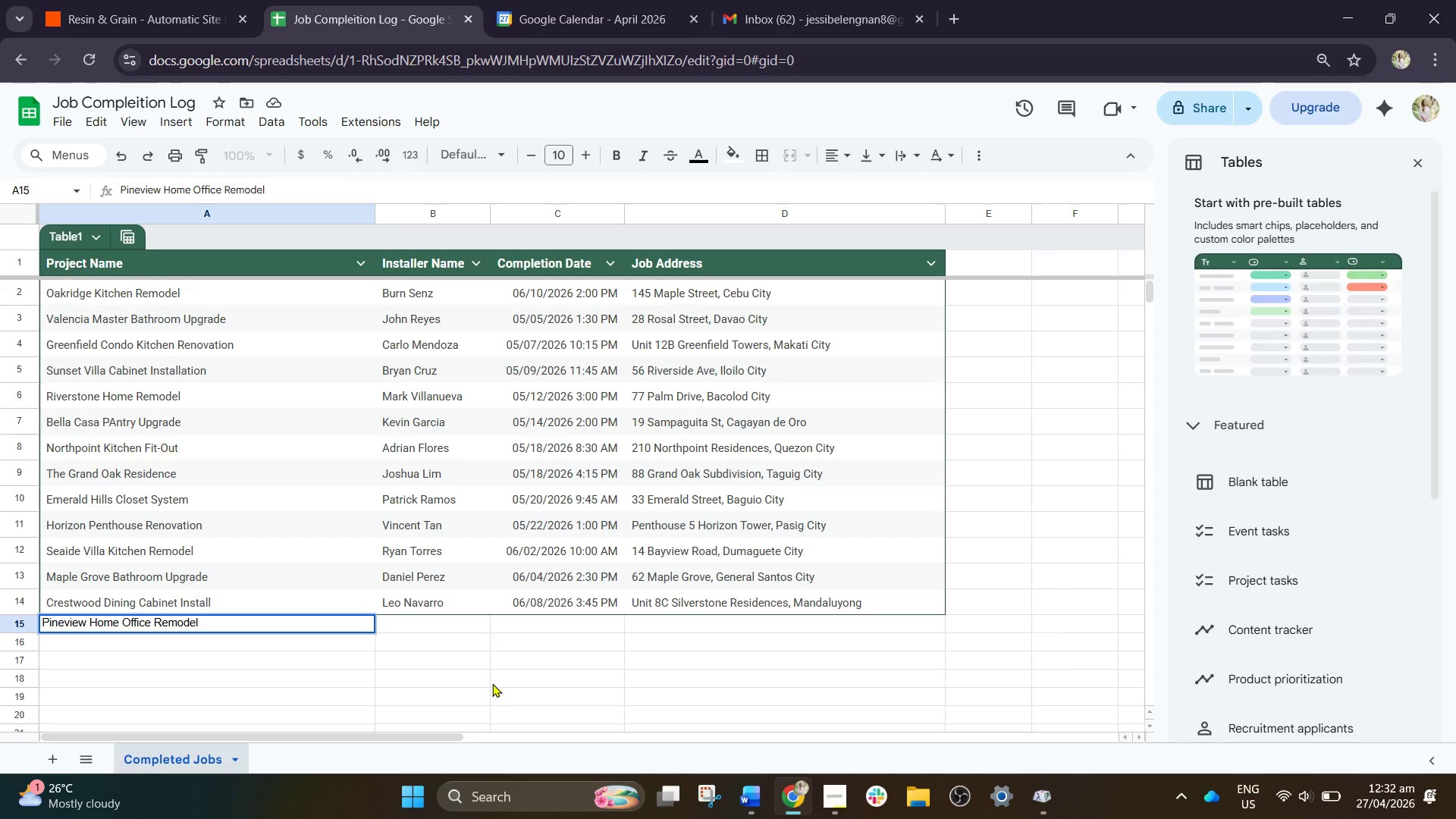 
key(ArrowRight)
 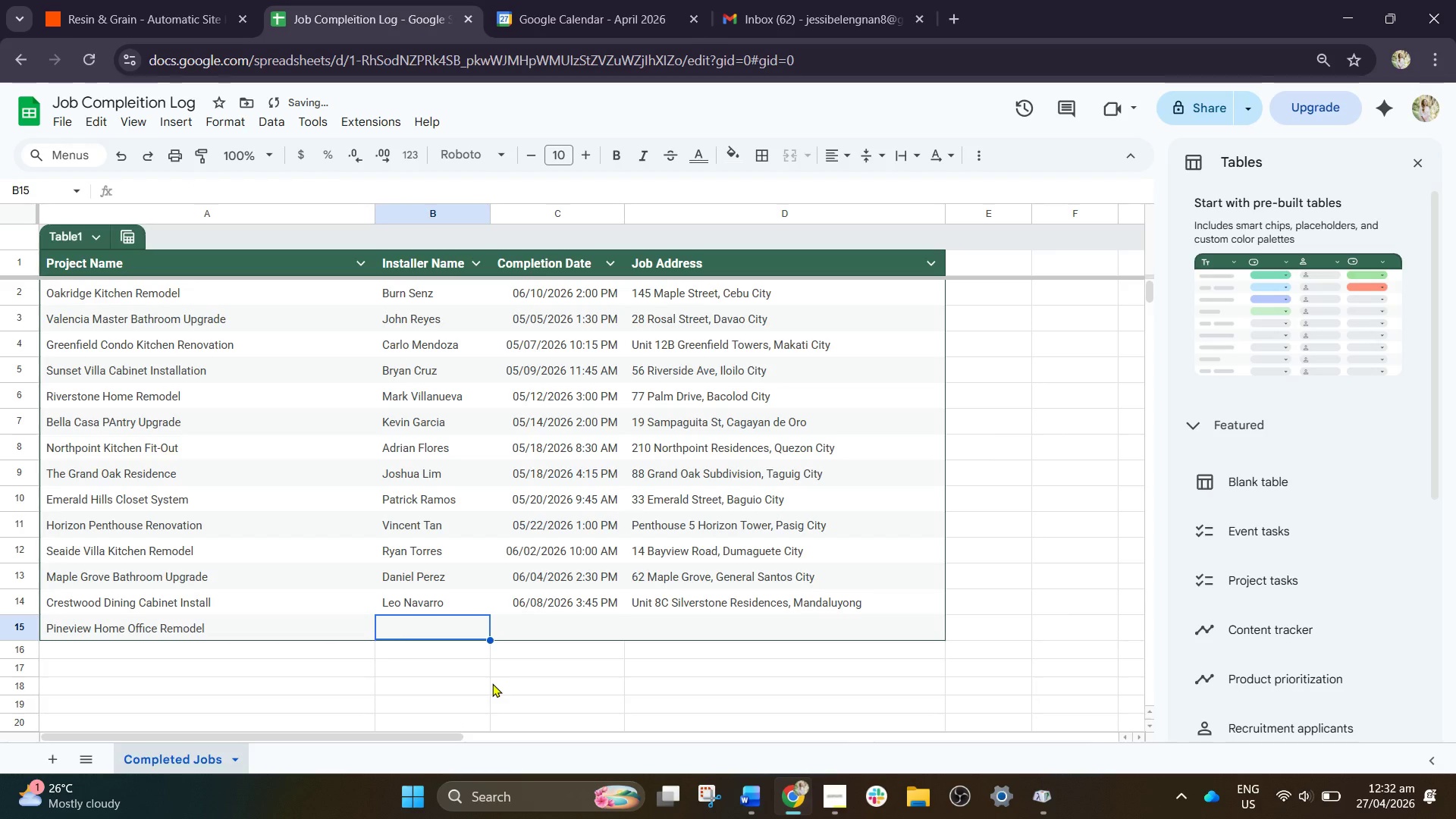 
type(Chris Mendoza)
 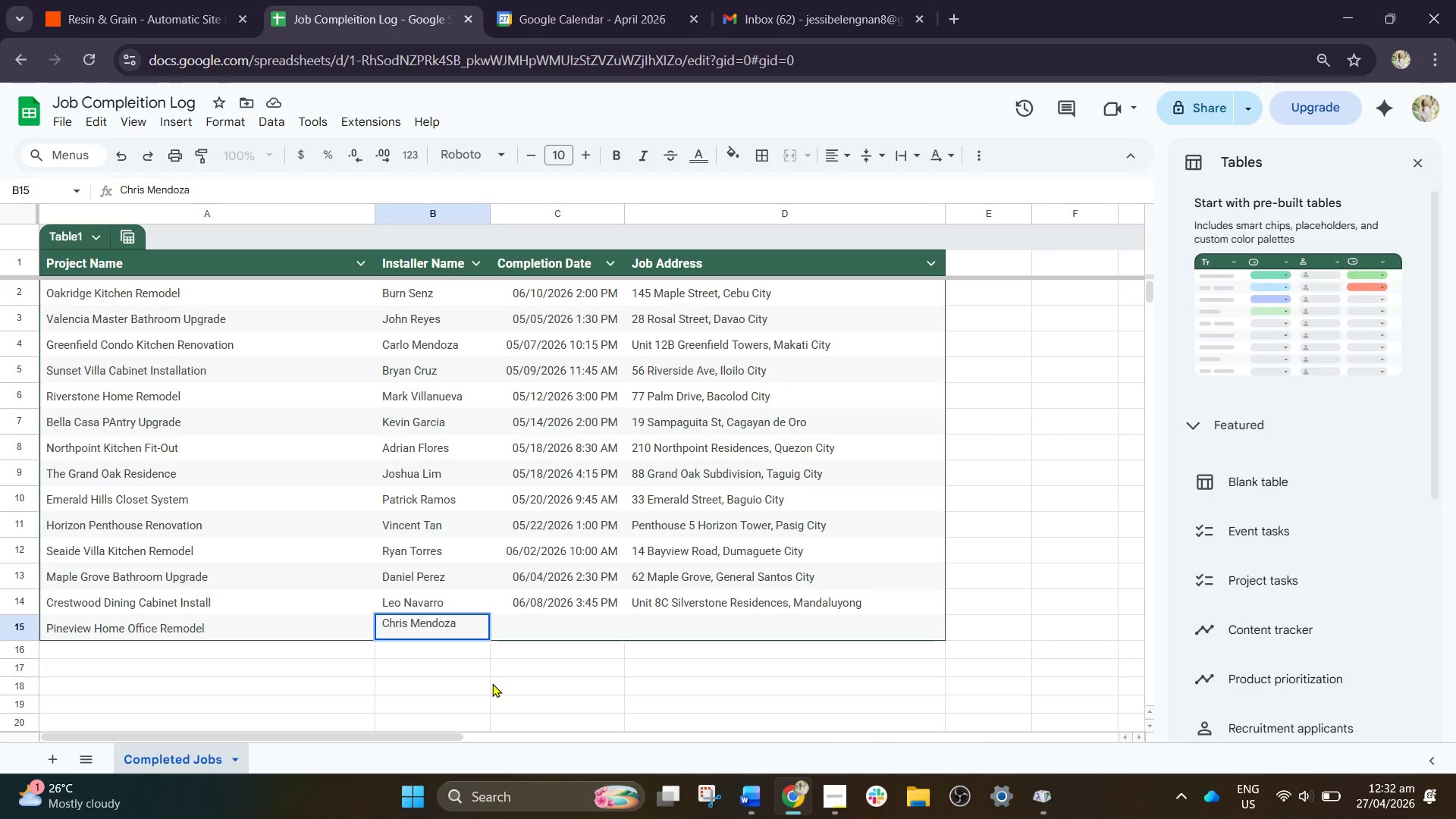 
key(ArrowRight)
 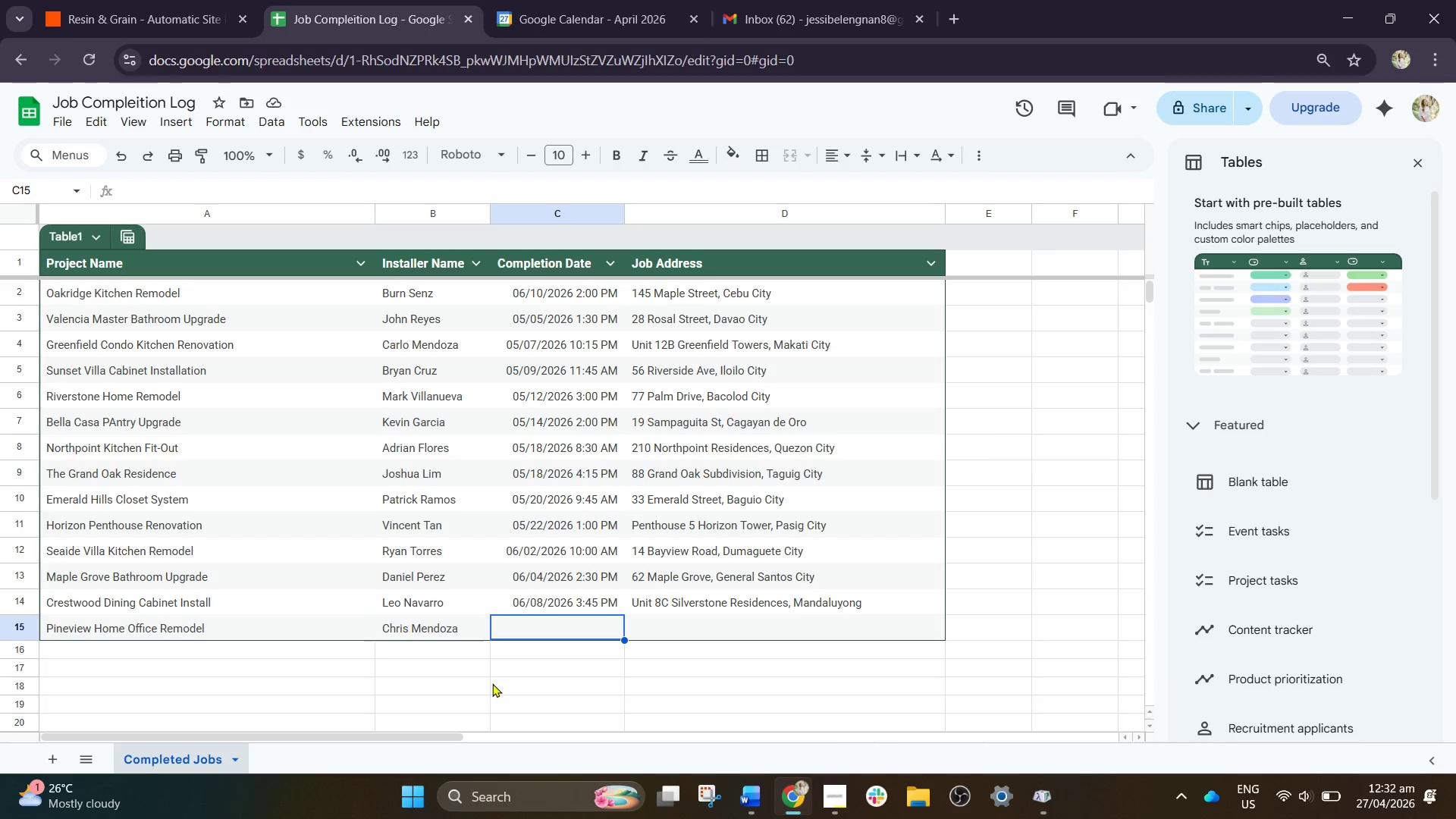 
wait(7.22)
 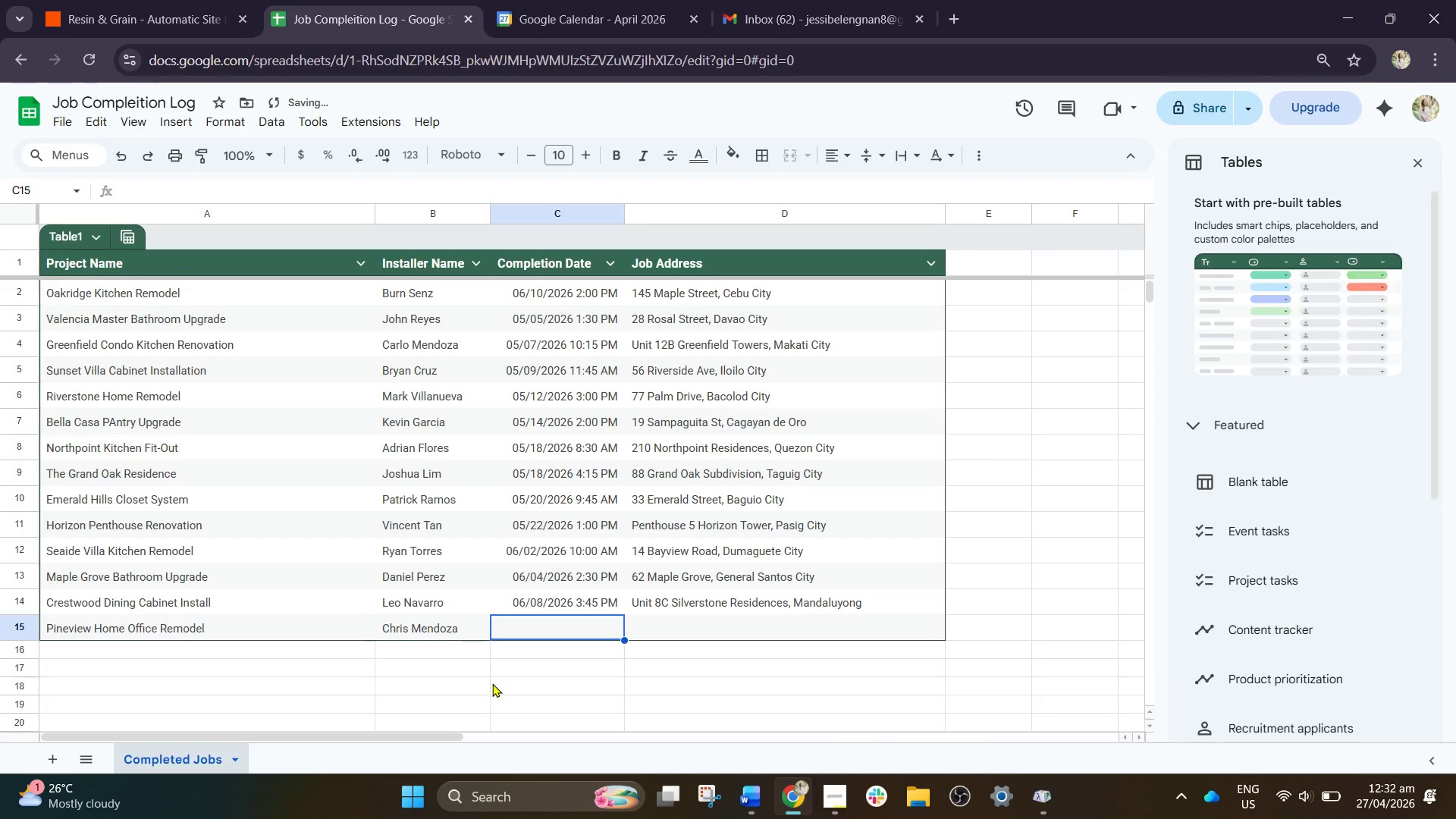 
key(ArrowUp)
 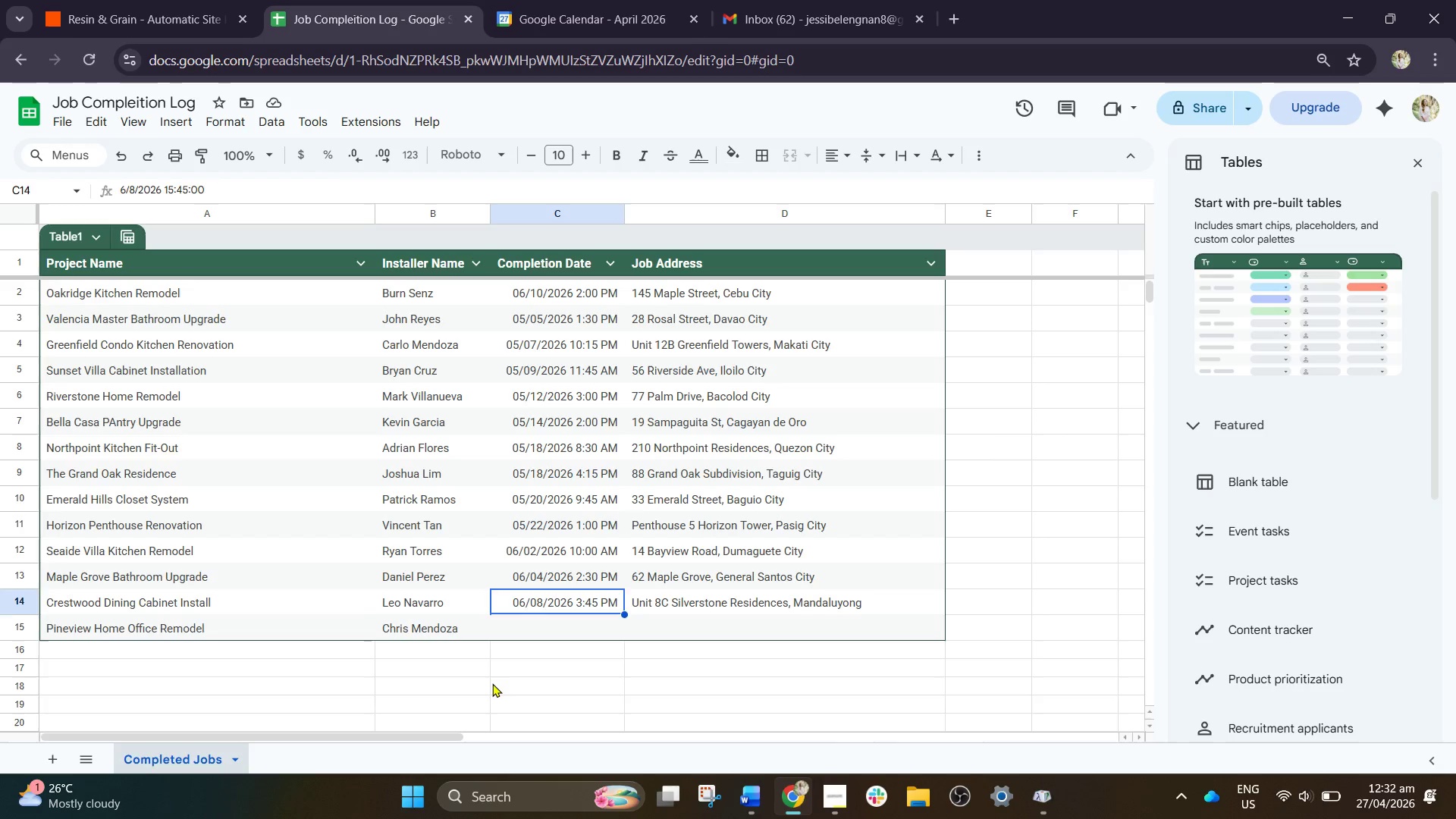 
key(ArrowUp)
 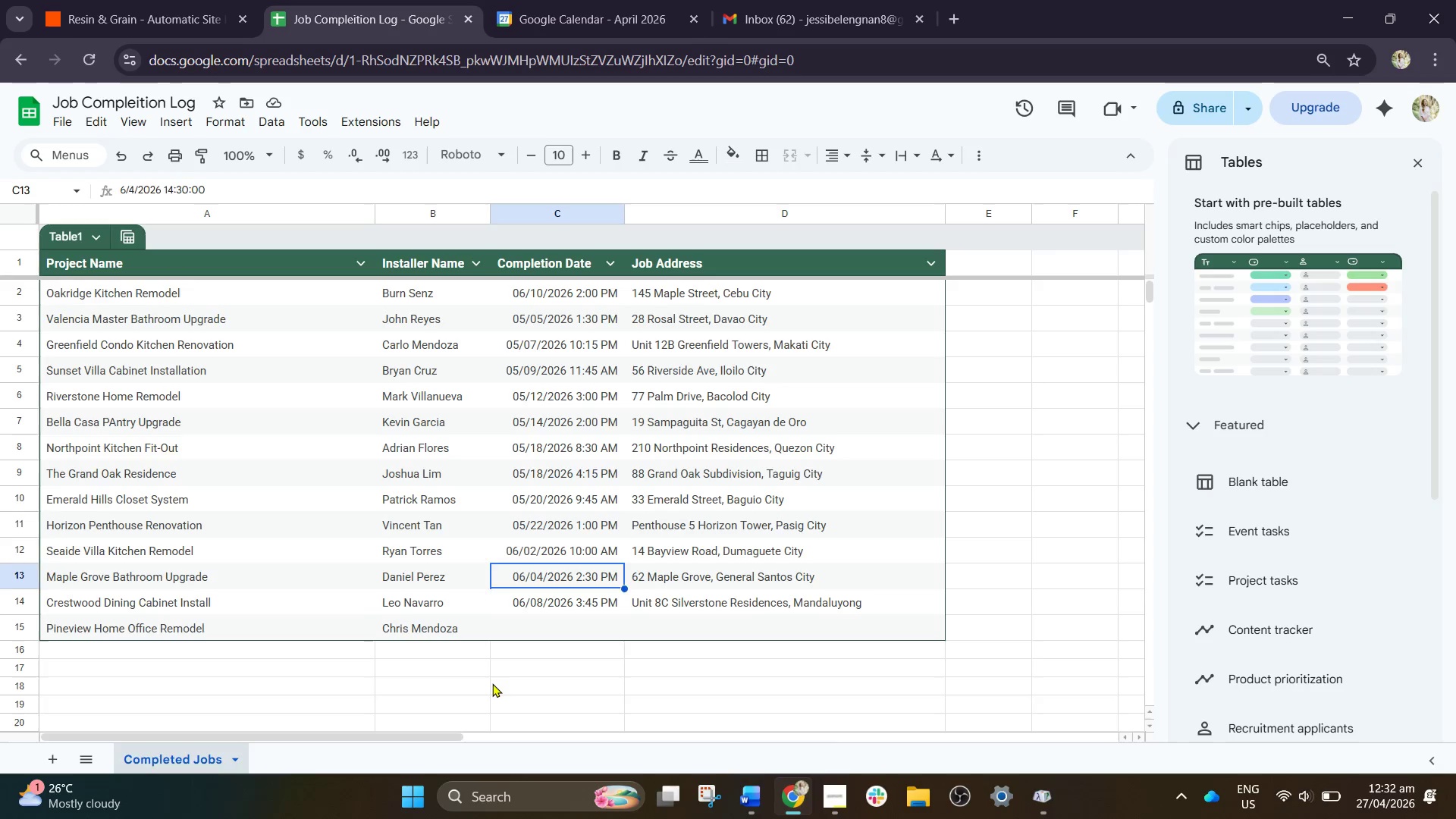 
key(ArrowUp)
 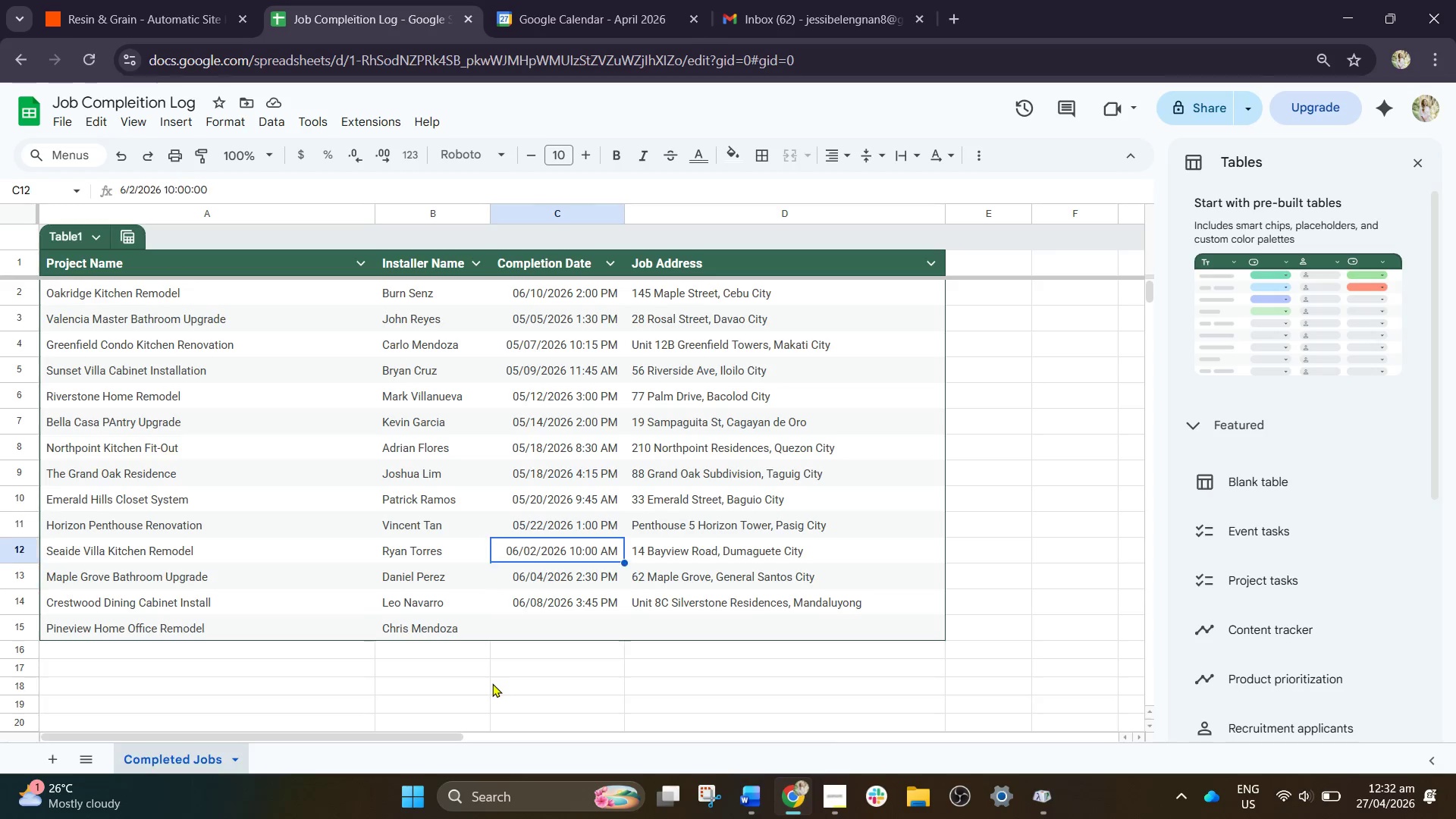 
key(ArrowUp)
 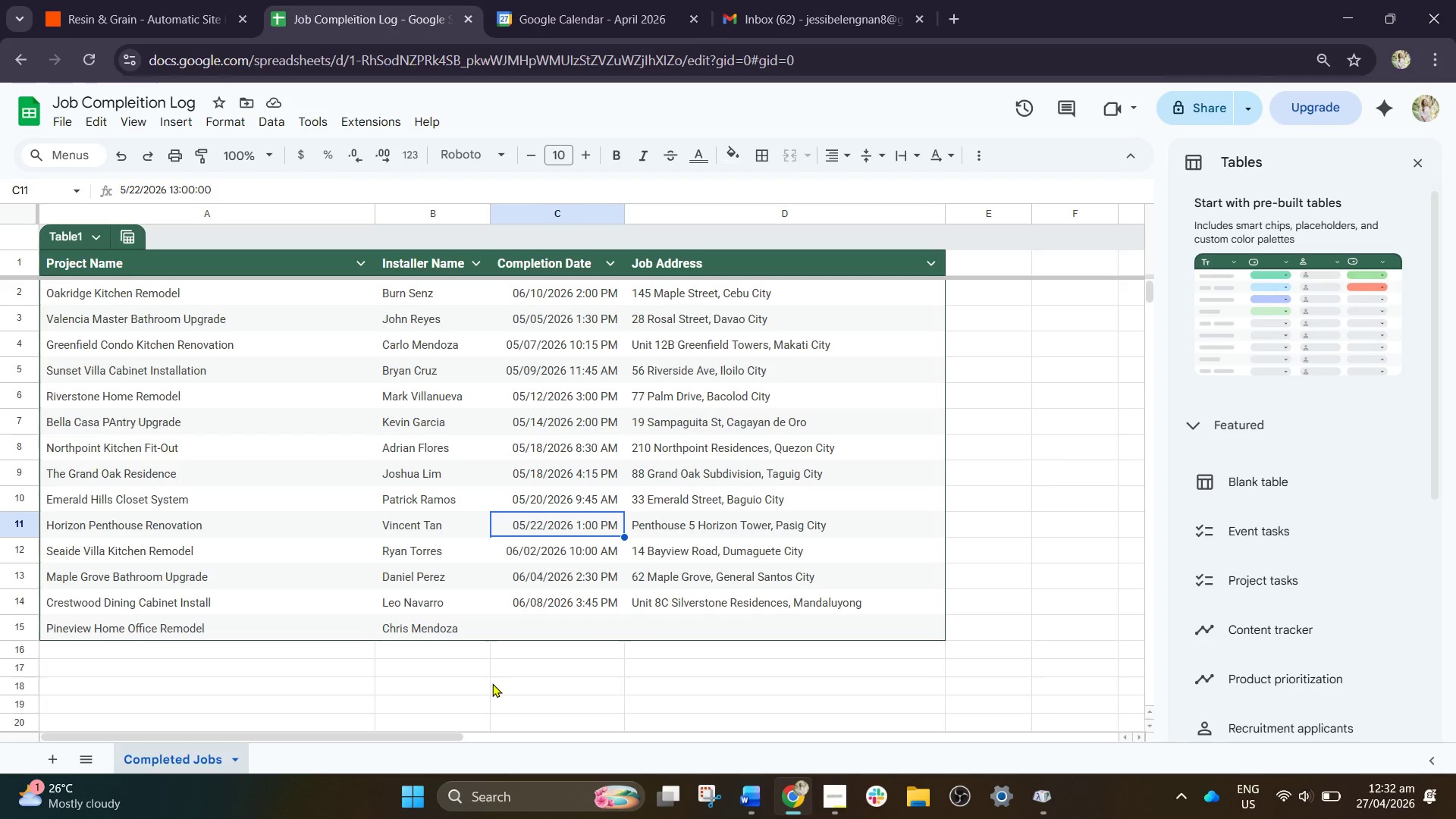 
key(ArrowUp)
 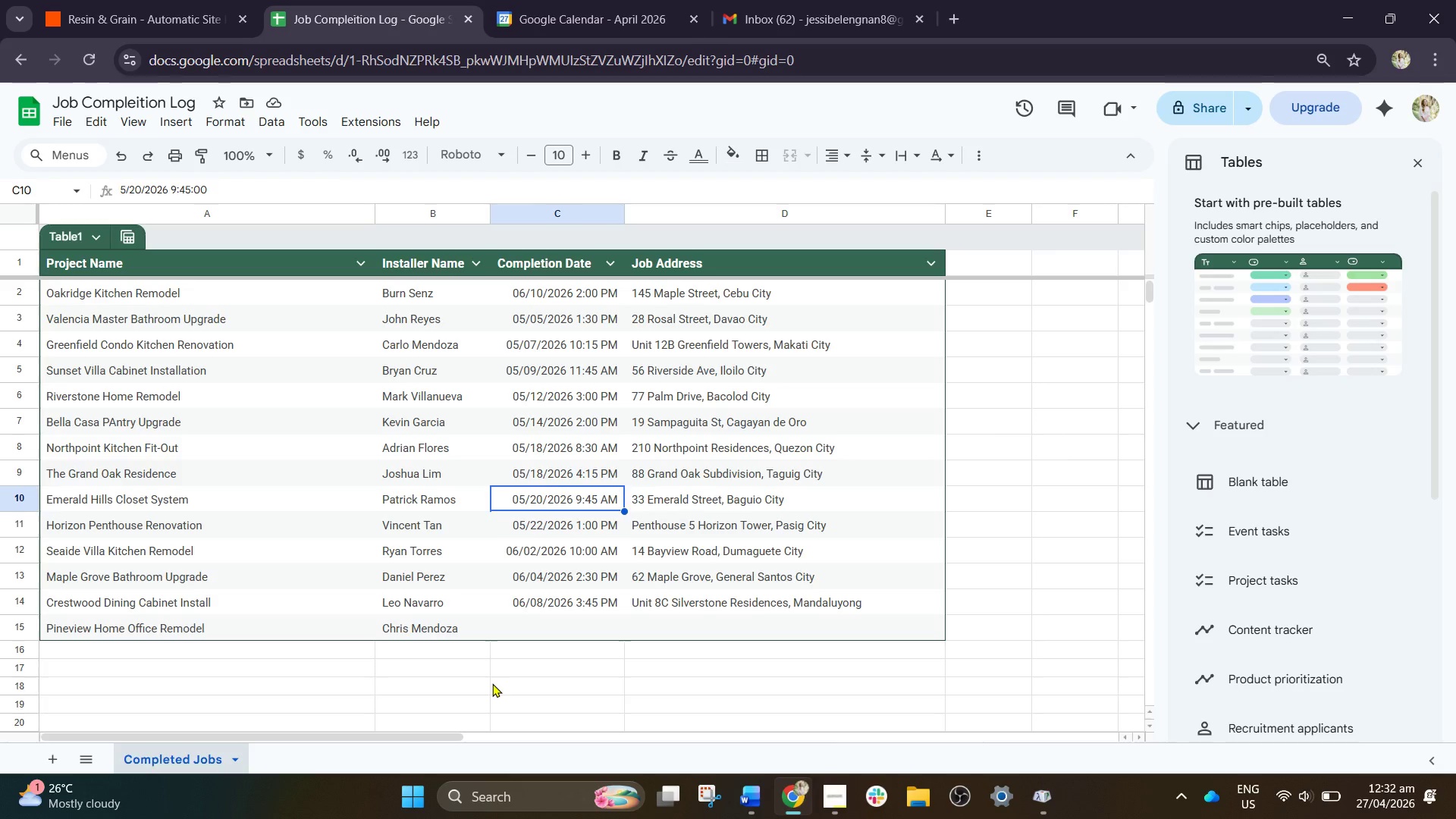 
key(ArrowUp)
 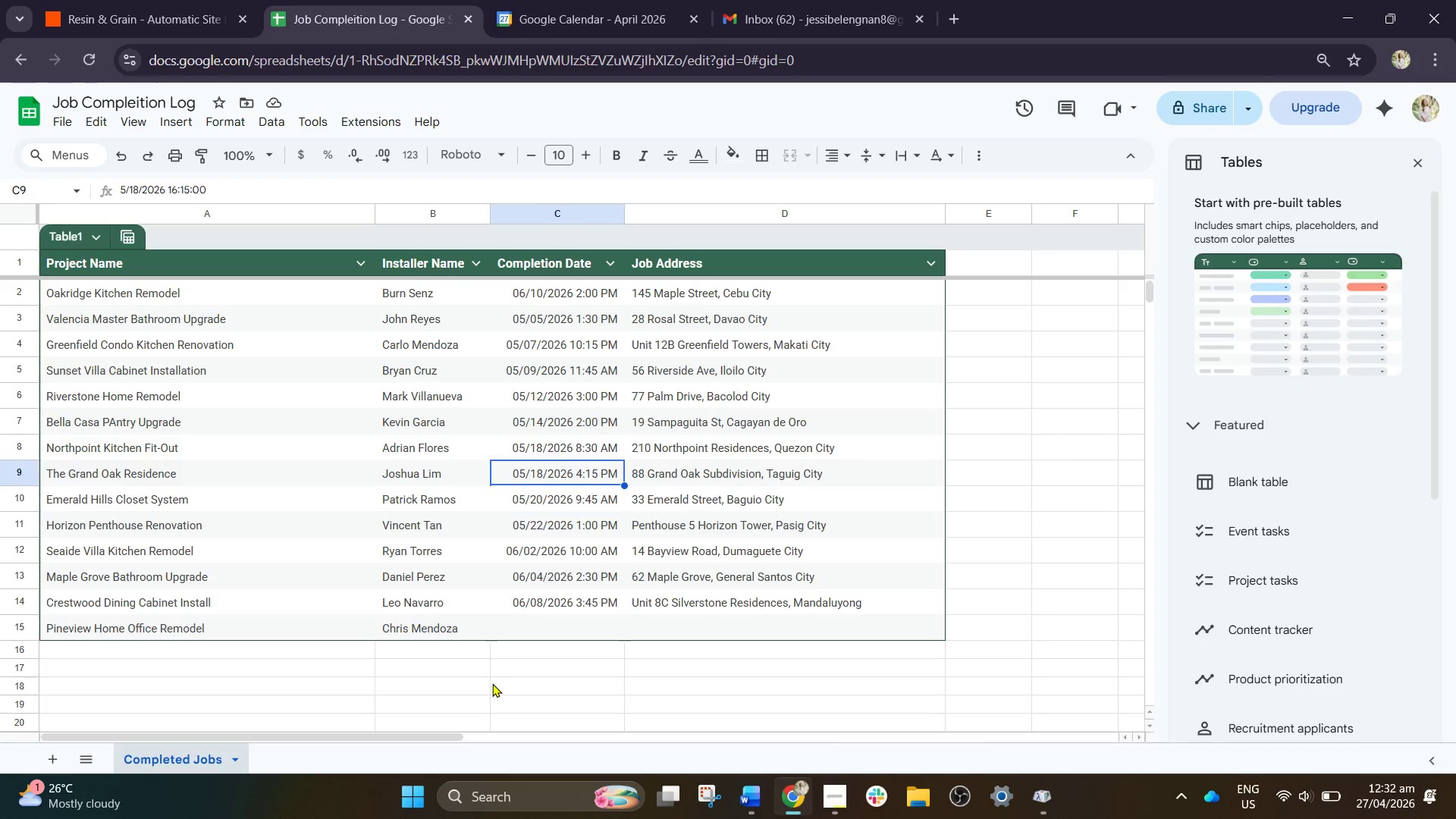 
key(ArrowUp)
 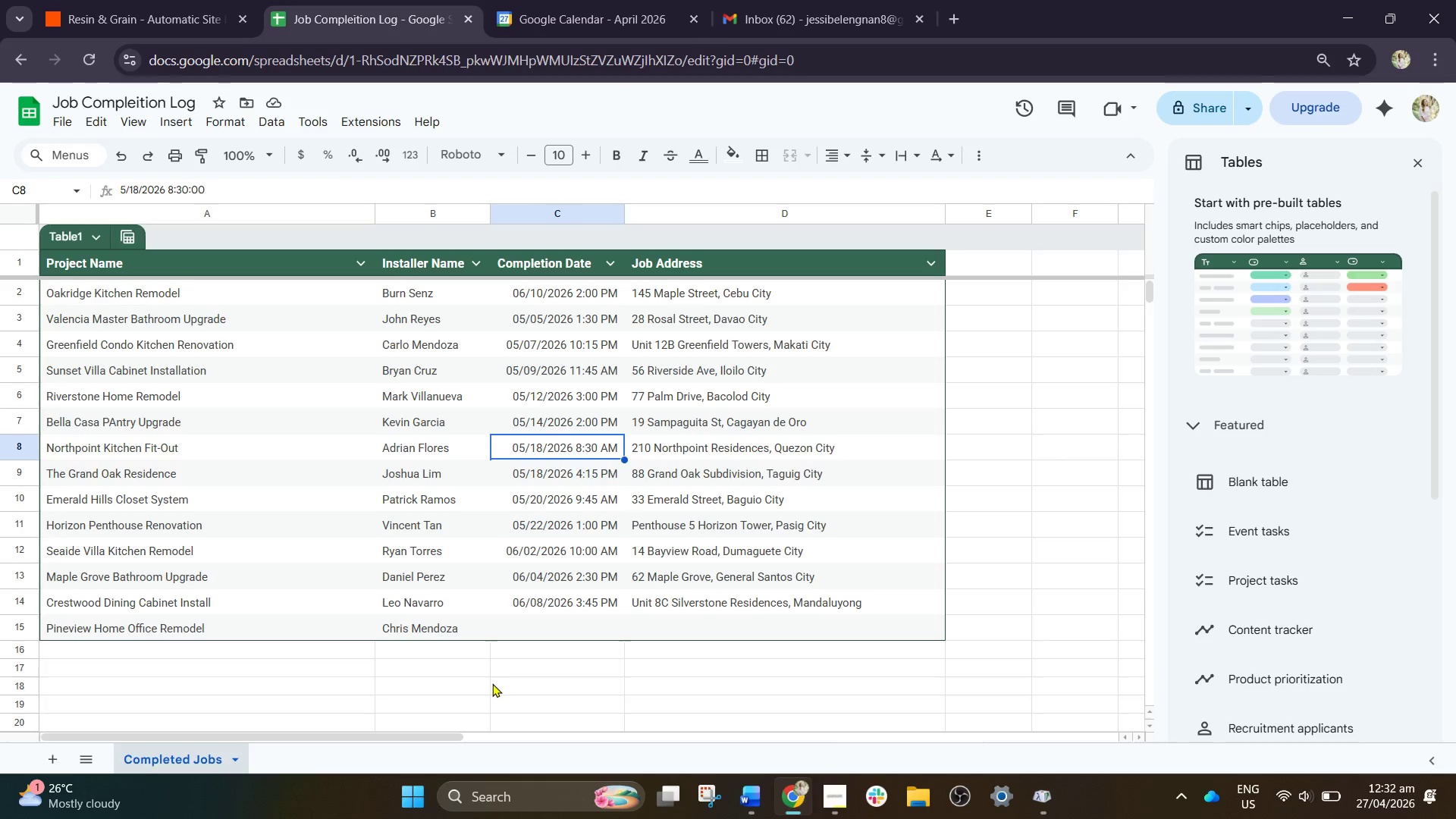 
key(ArrowUp)
 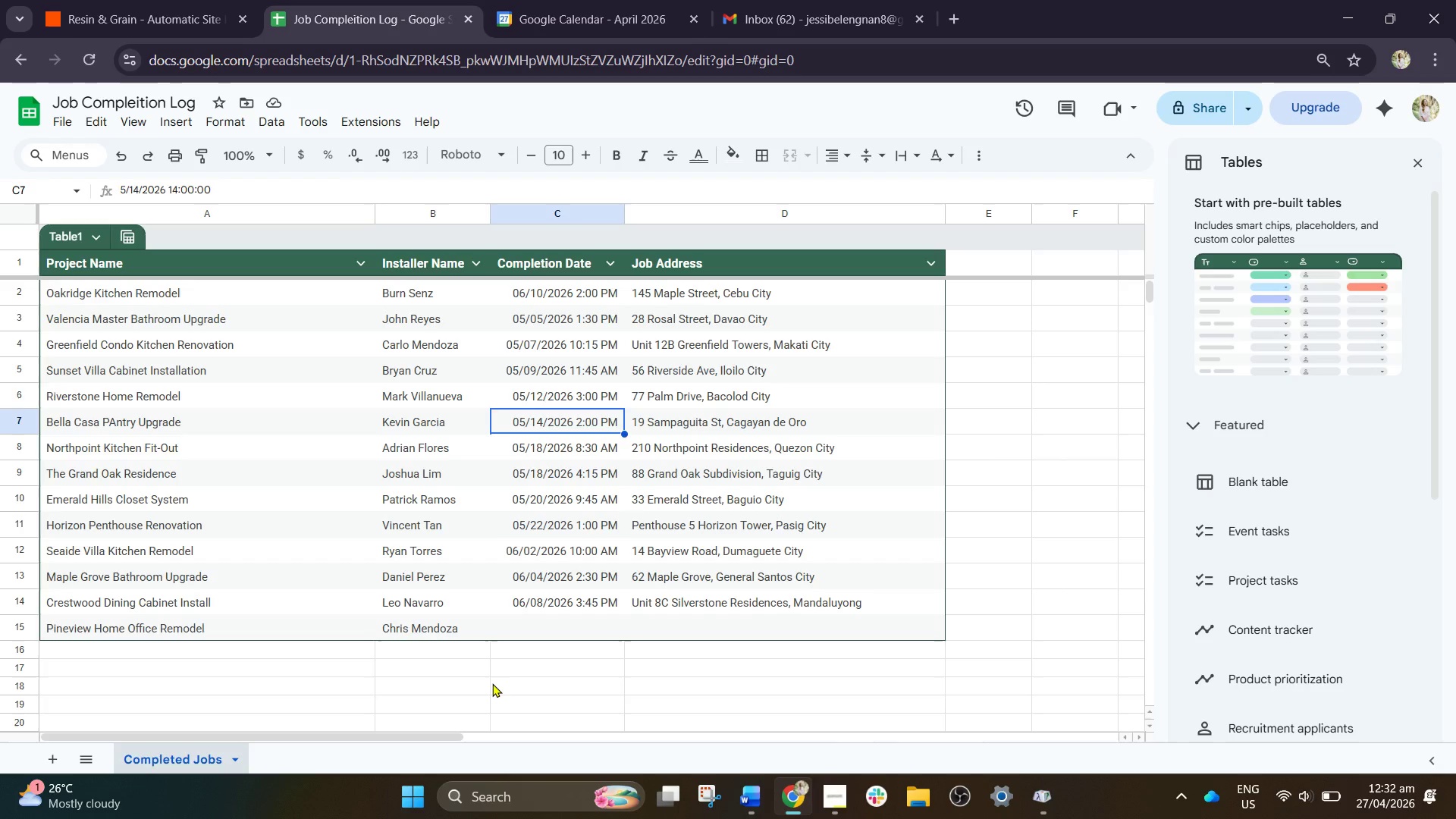 
key(ArrowUp)
 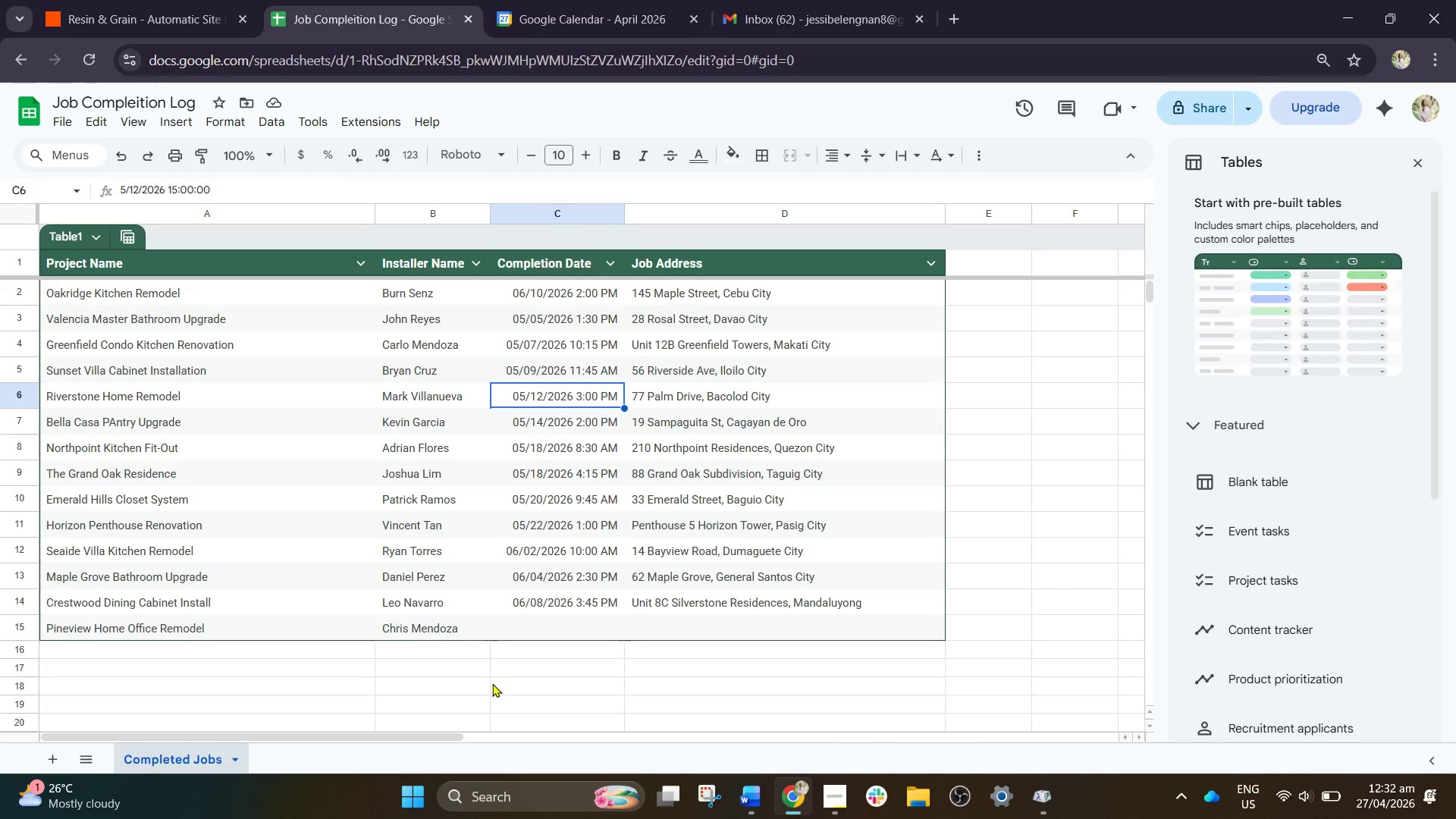 
key(Control+C)
 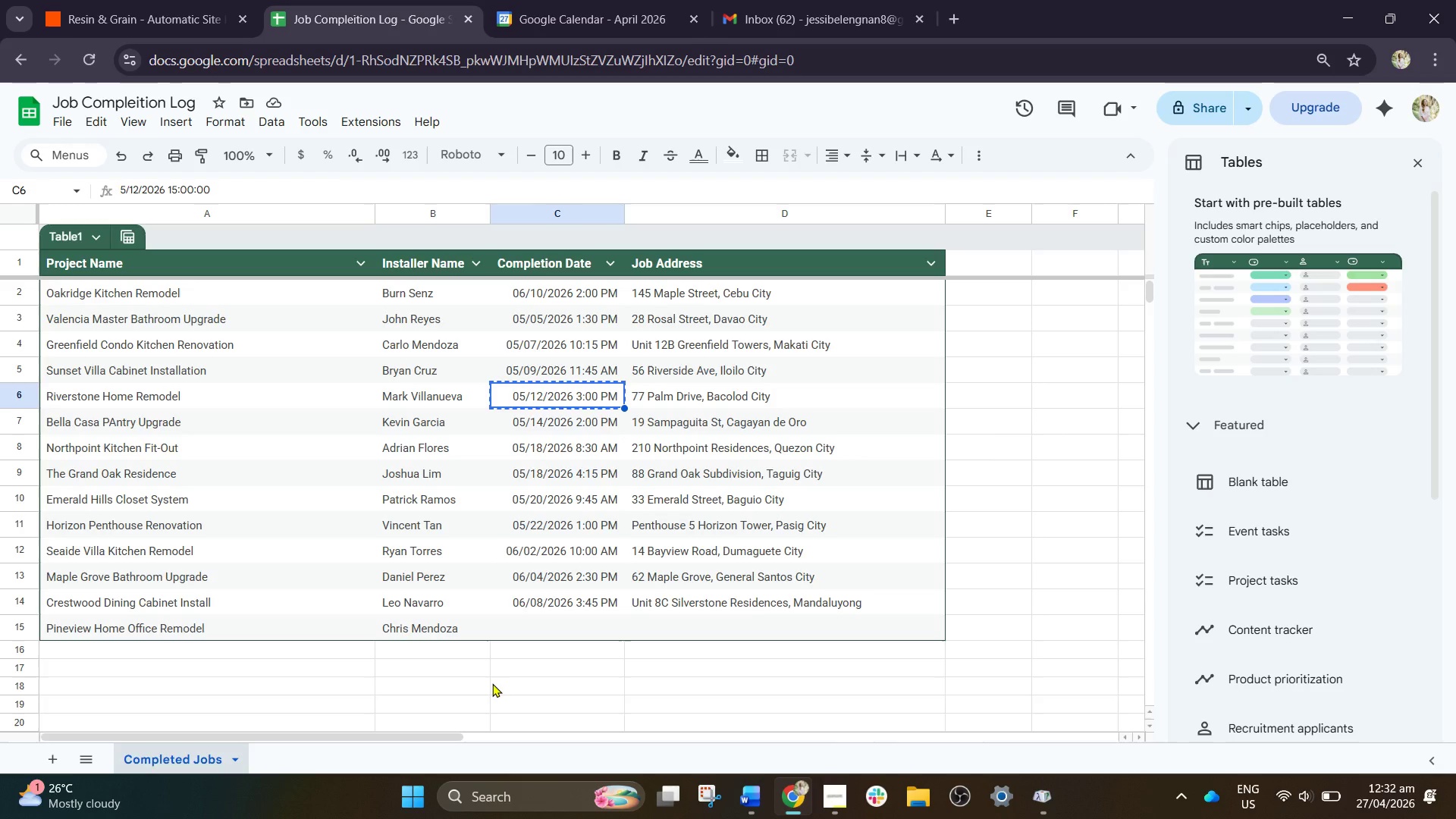 
key(ArrowDown)
 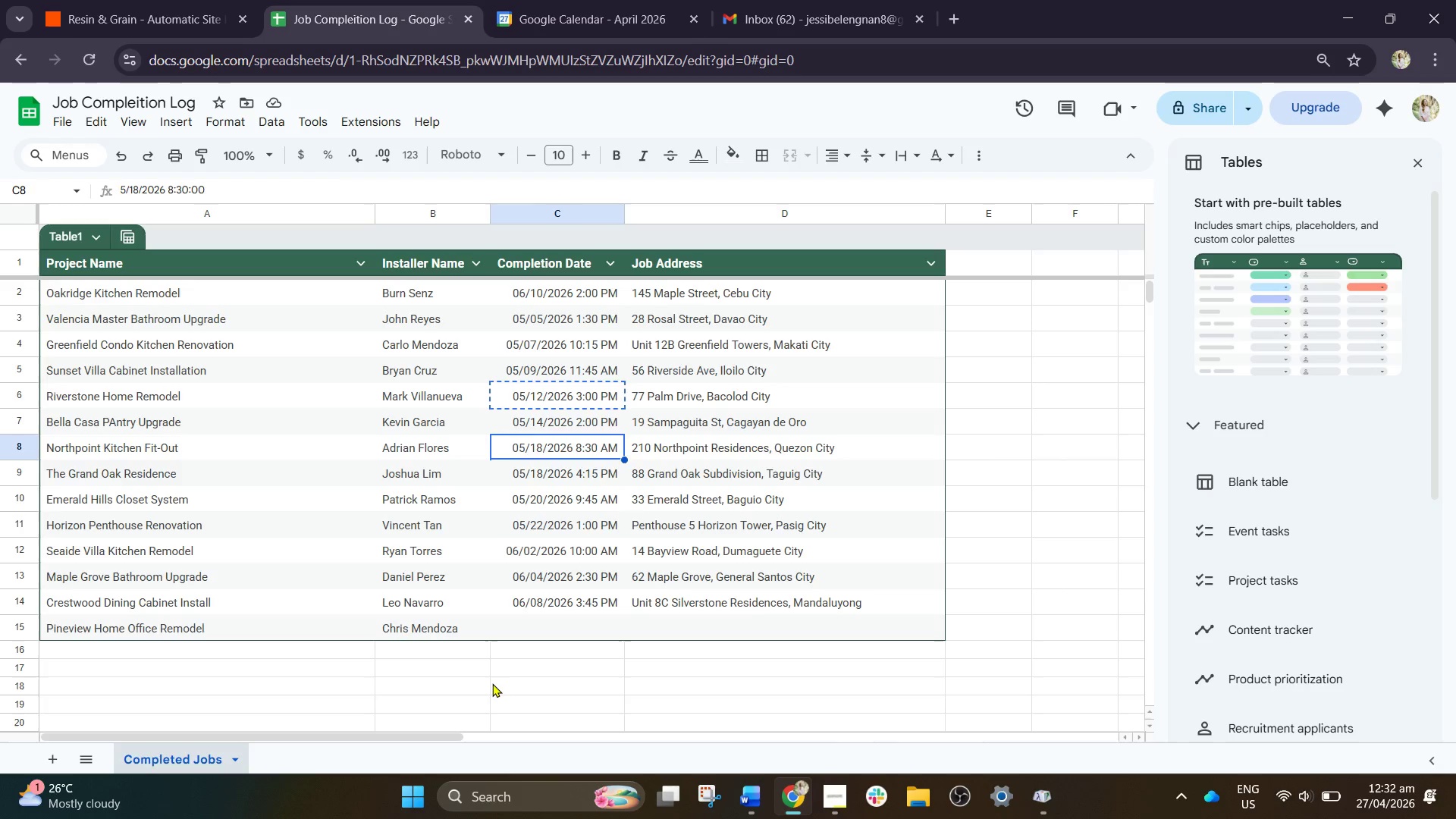 
key(ArrowDown)
 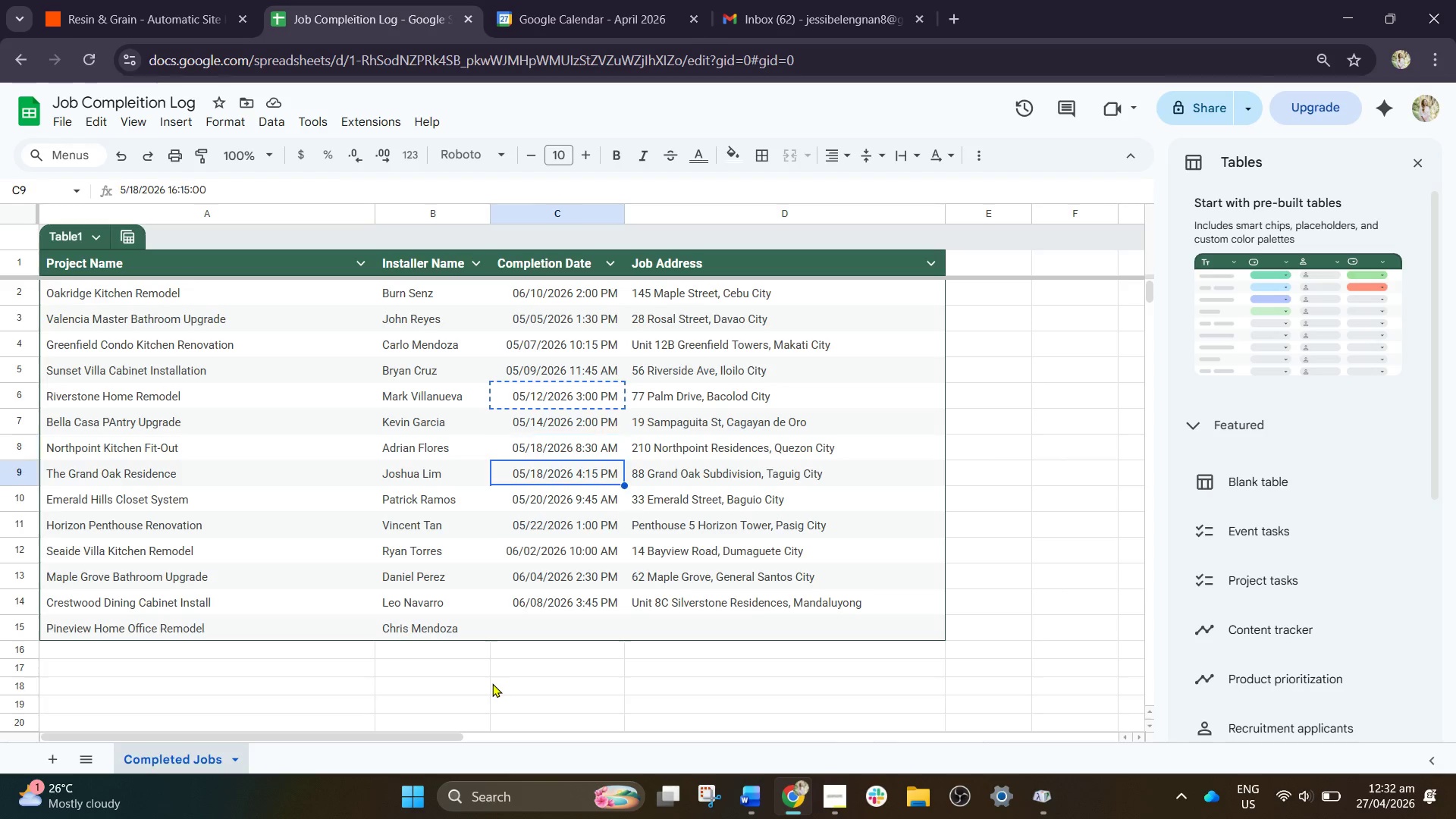 
key(ArrowDown)
 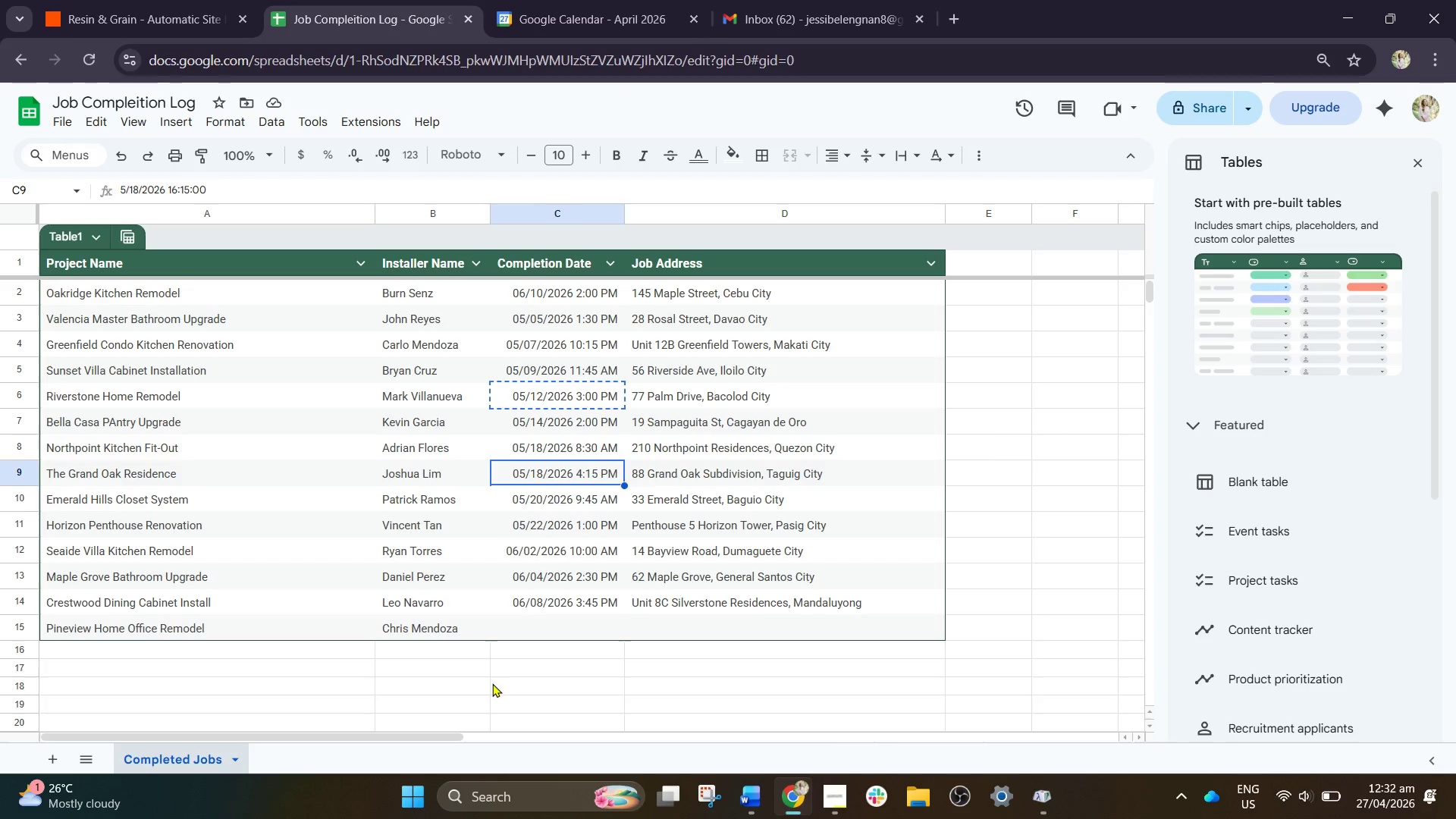 
key(ArrowDown)
 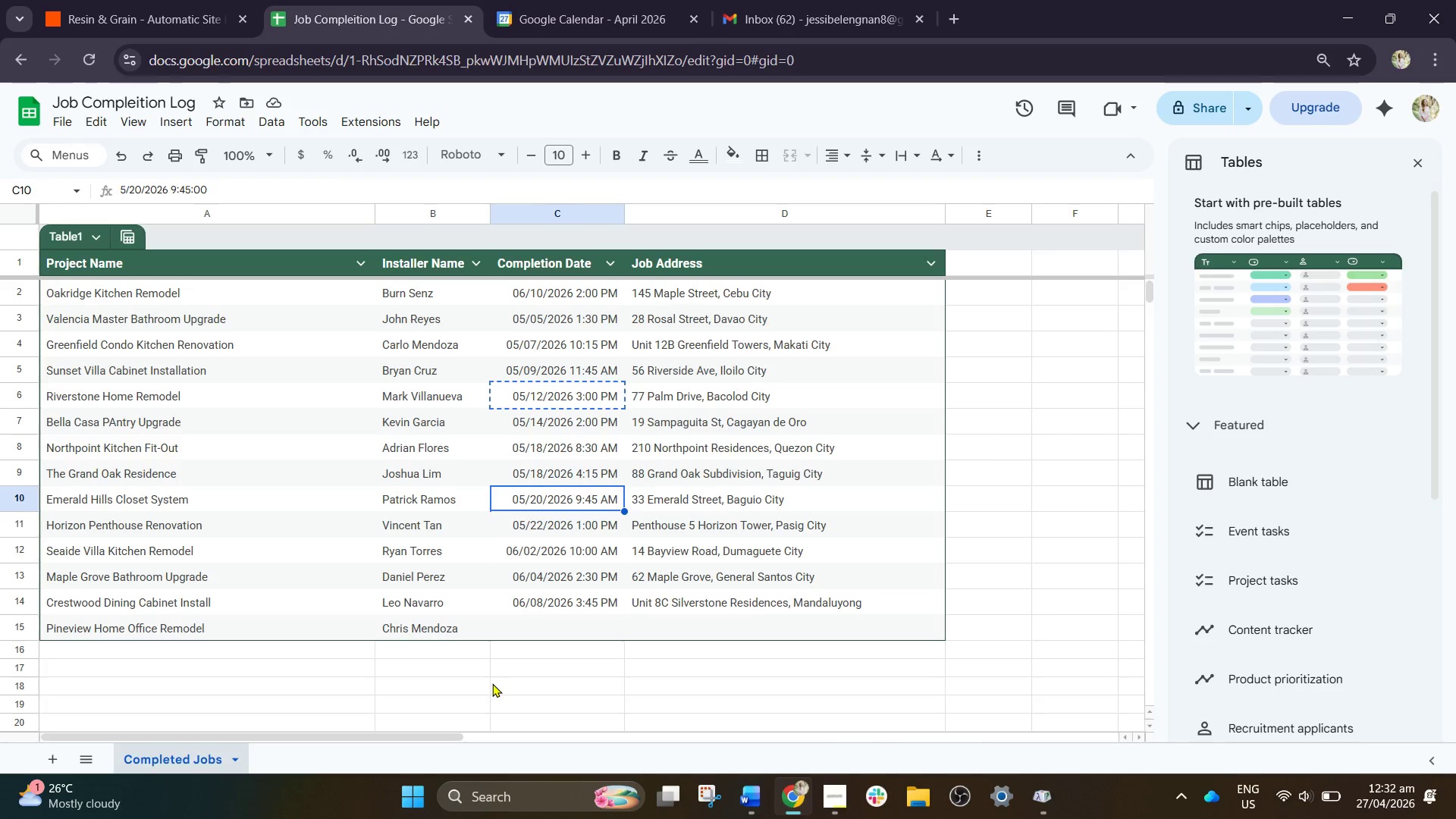 
key(ArrowDown)
 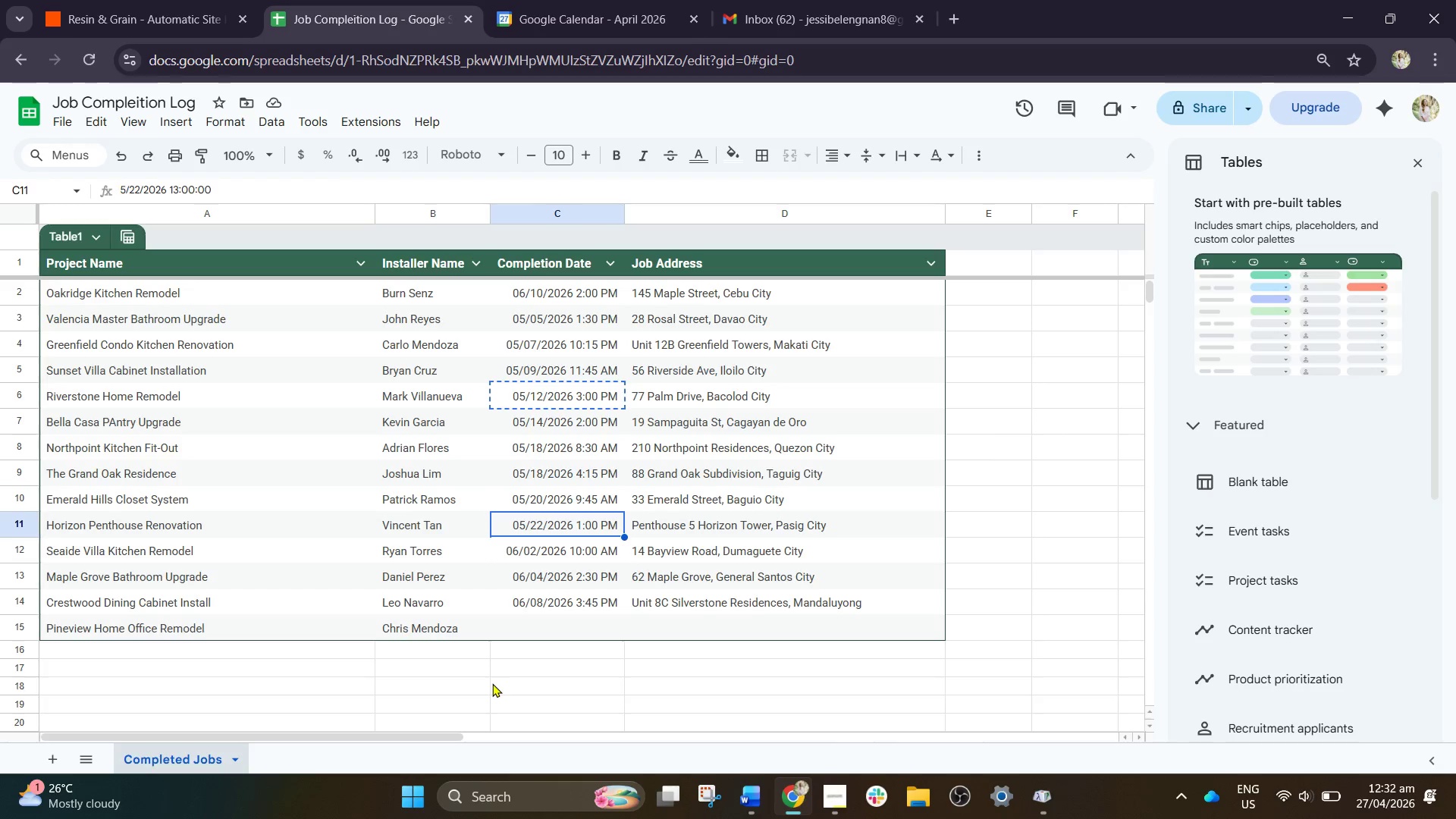 
key(ArrowDown)
 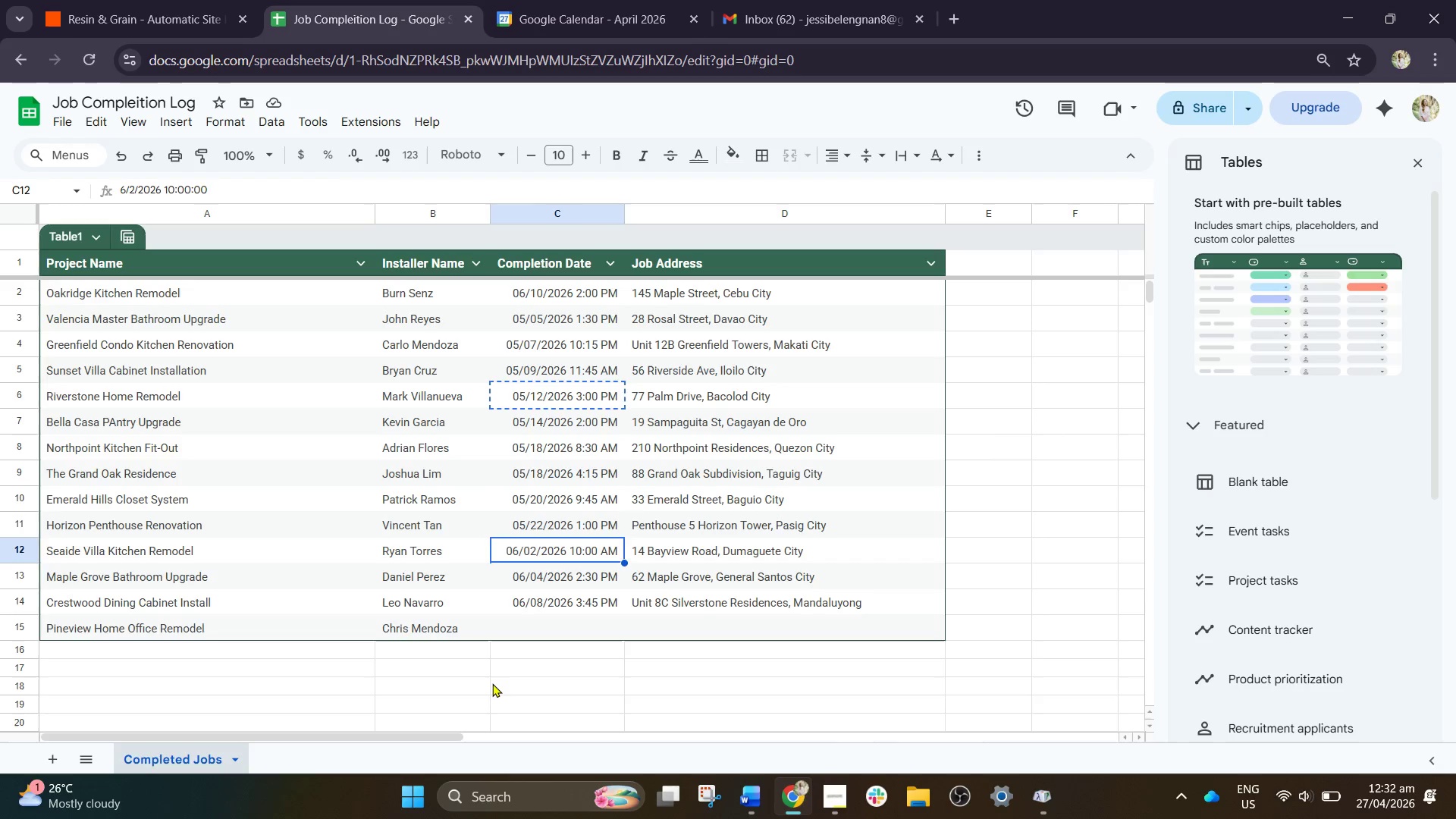 
key(ArrowDown)
 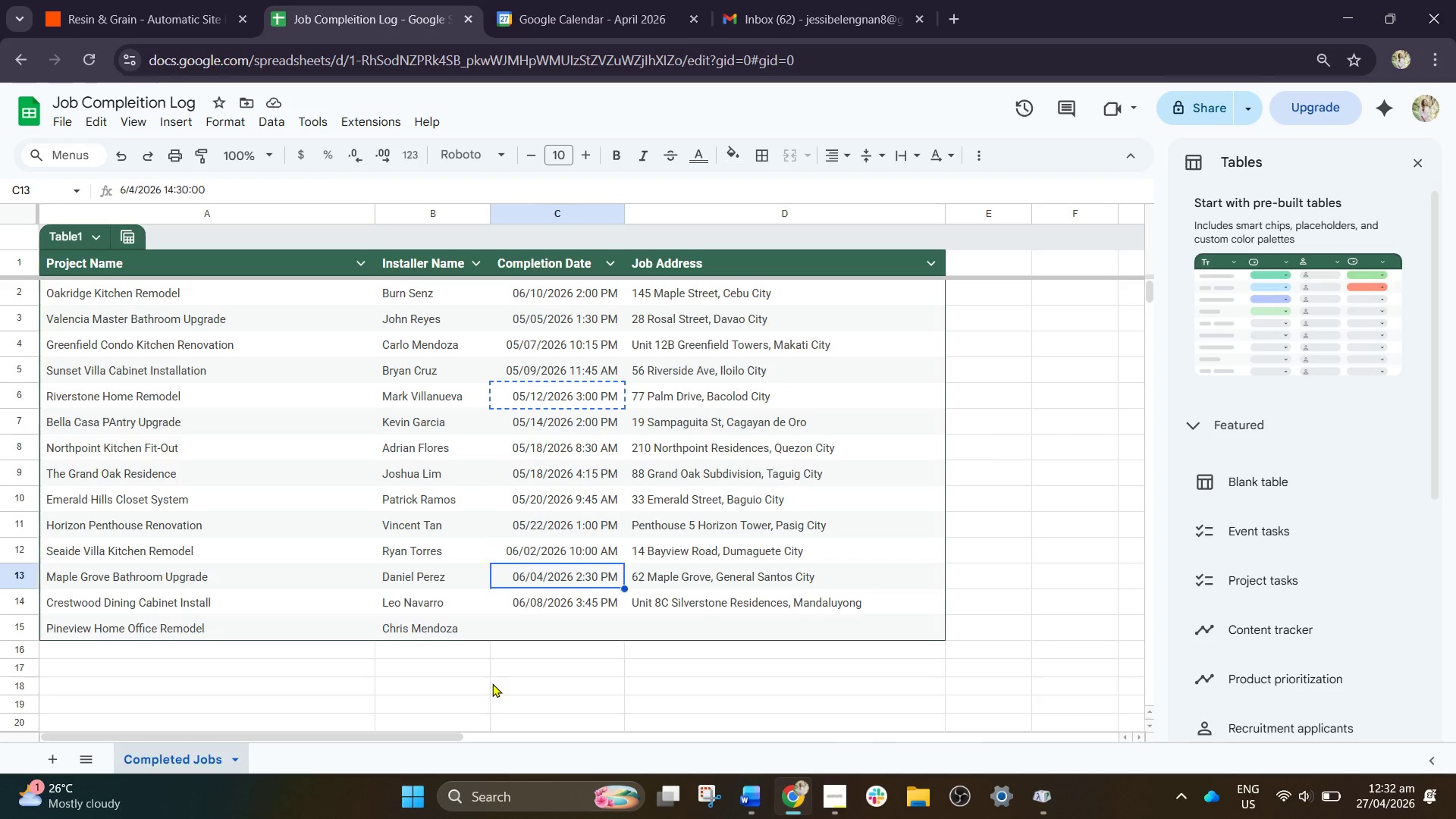 
key(ArrowDown)
 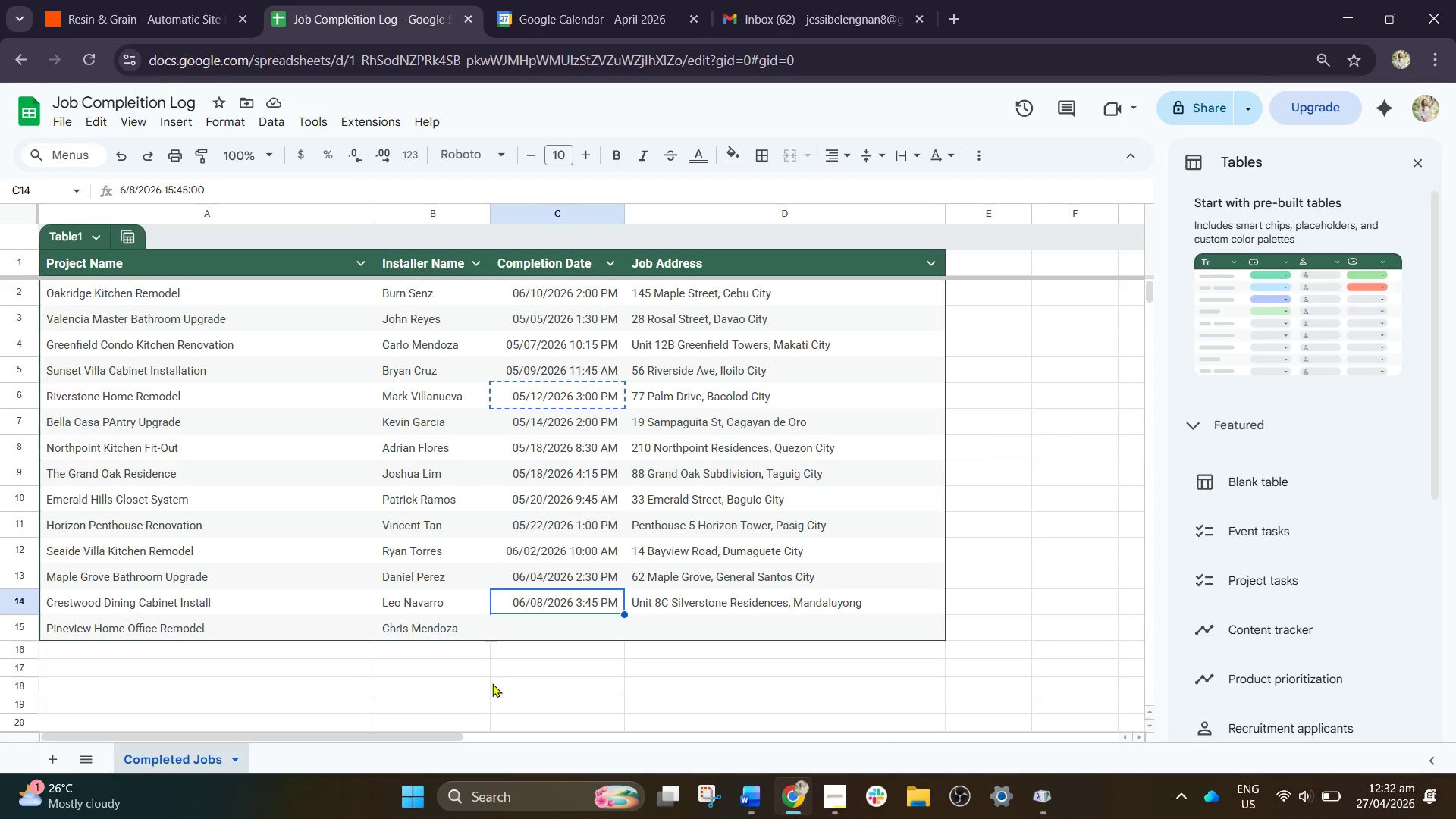 
key(ArrowDown)
 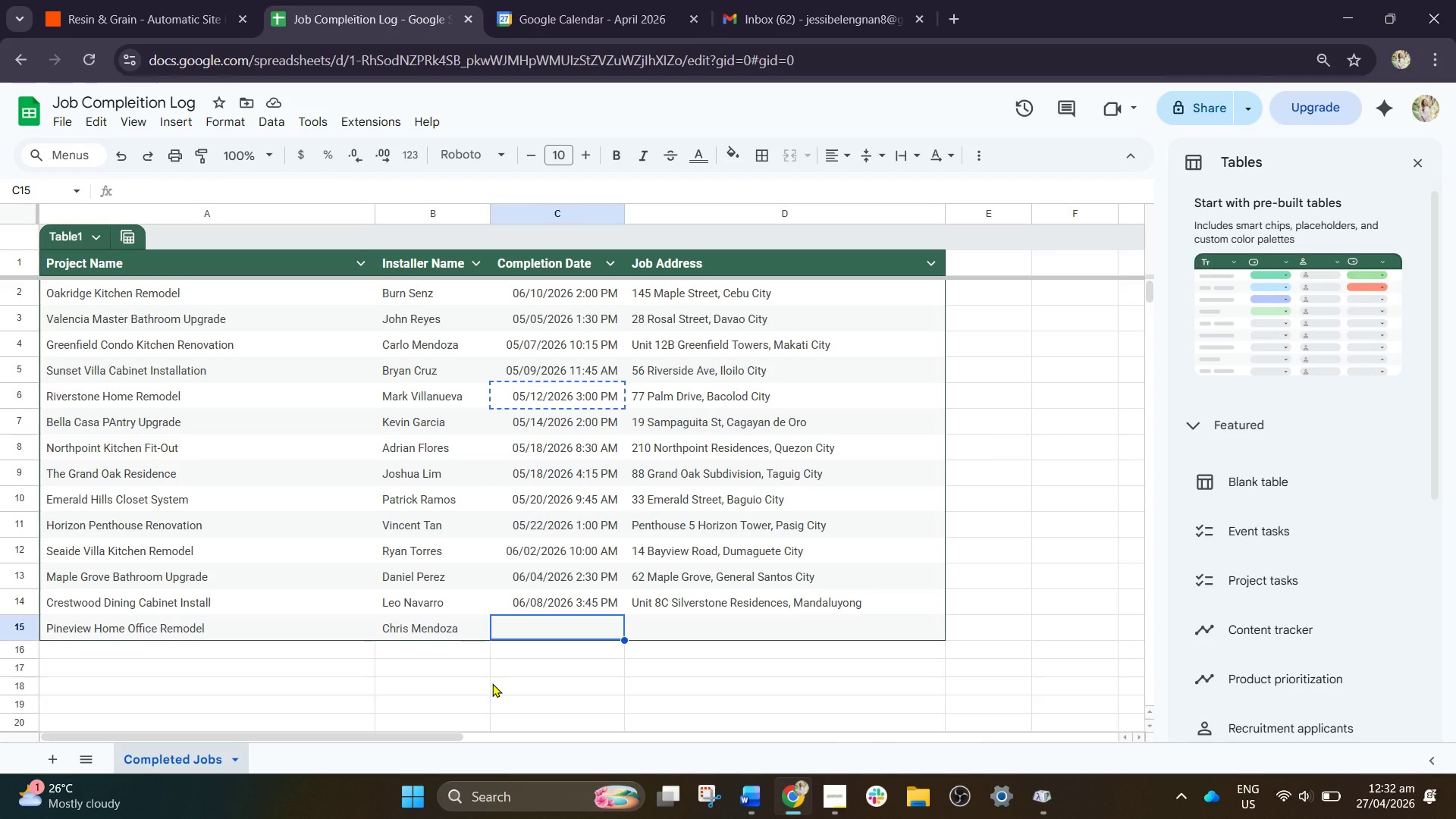 
key(Control+V)
 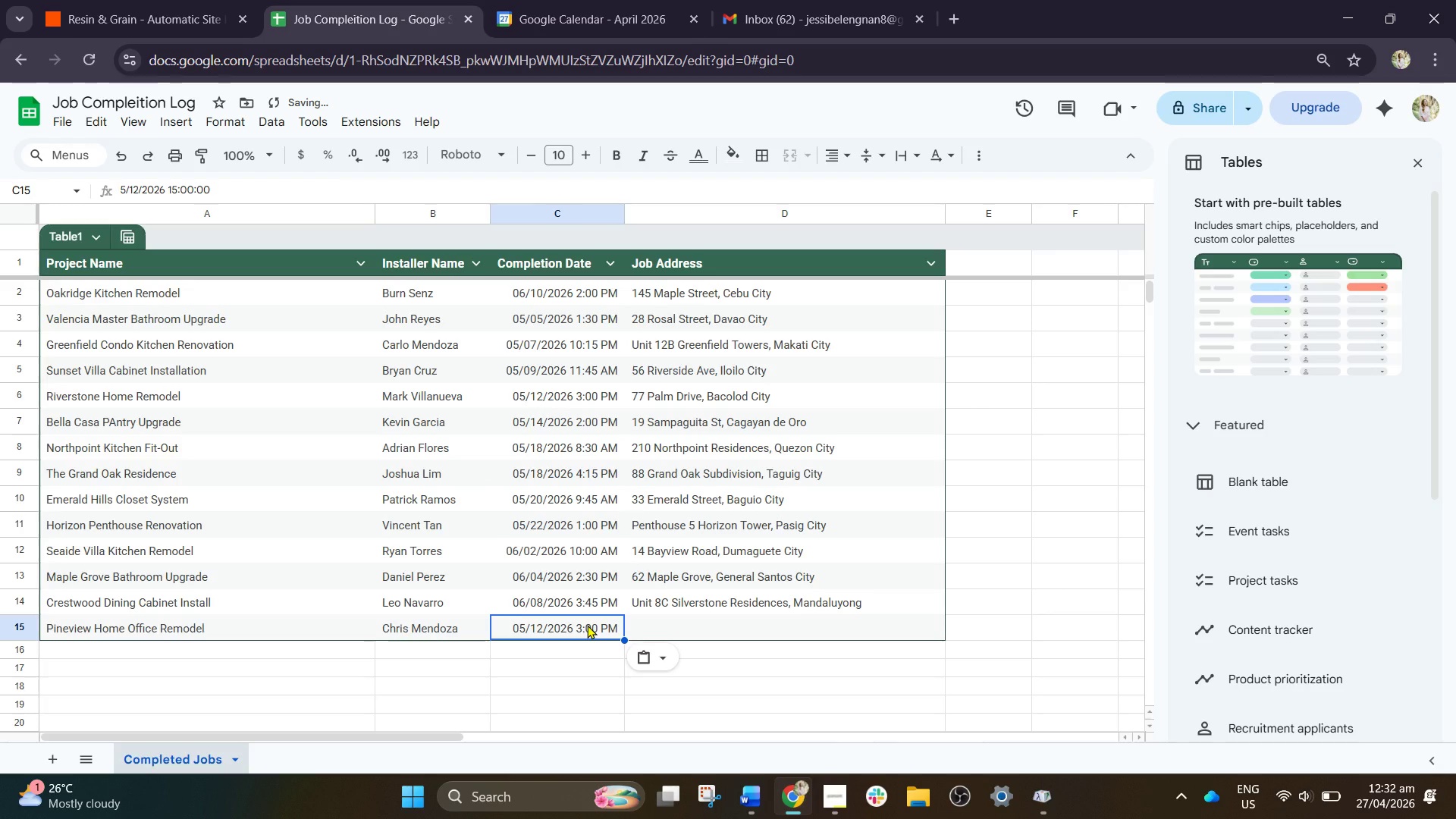 
double_click([587, 625])
 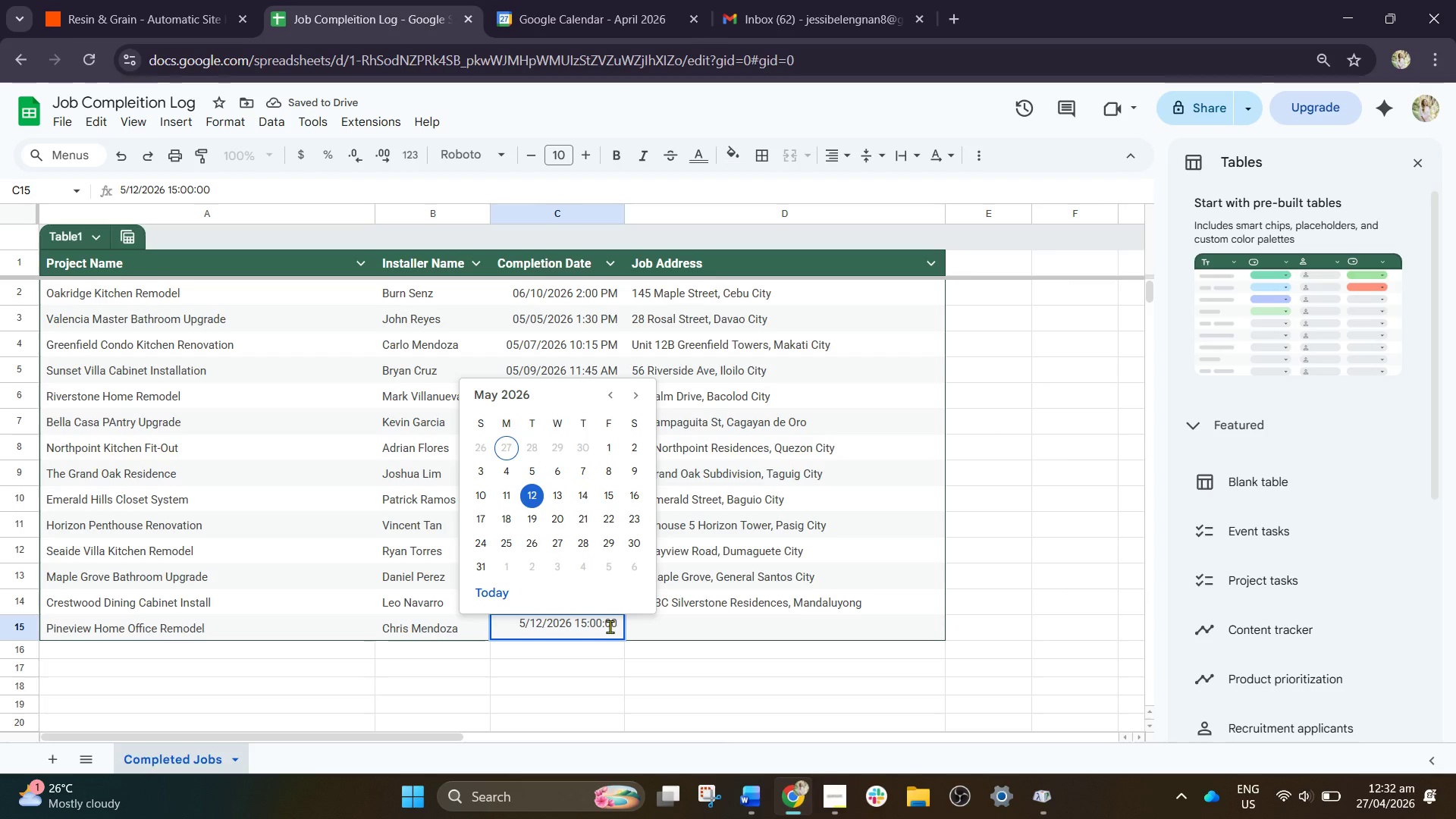 
key(Backspace)
 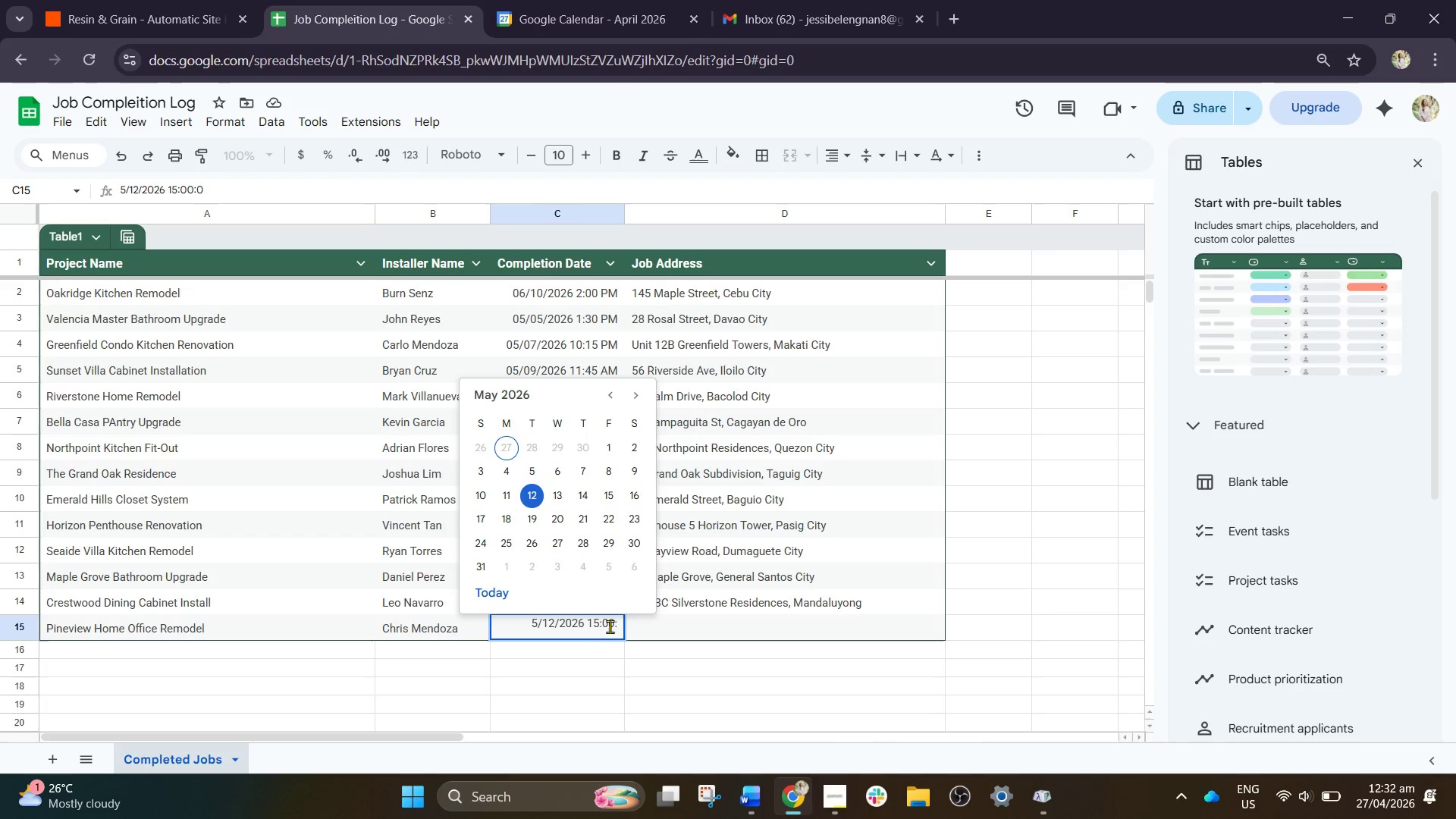 
key(Backspace)
 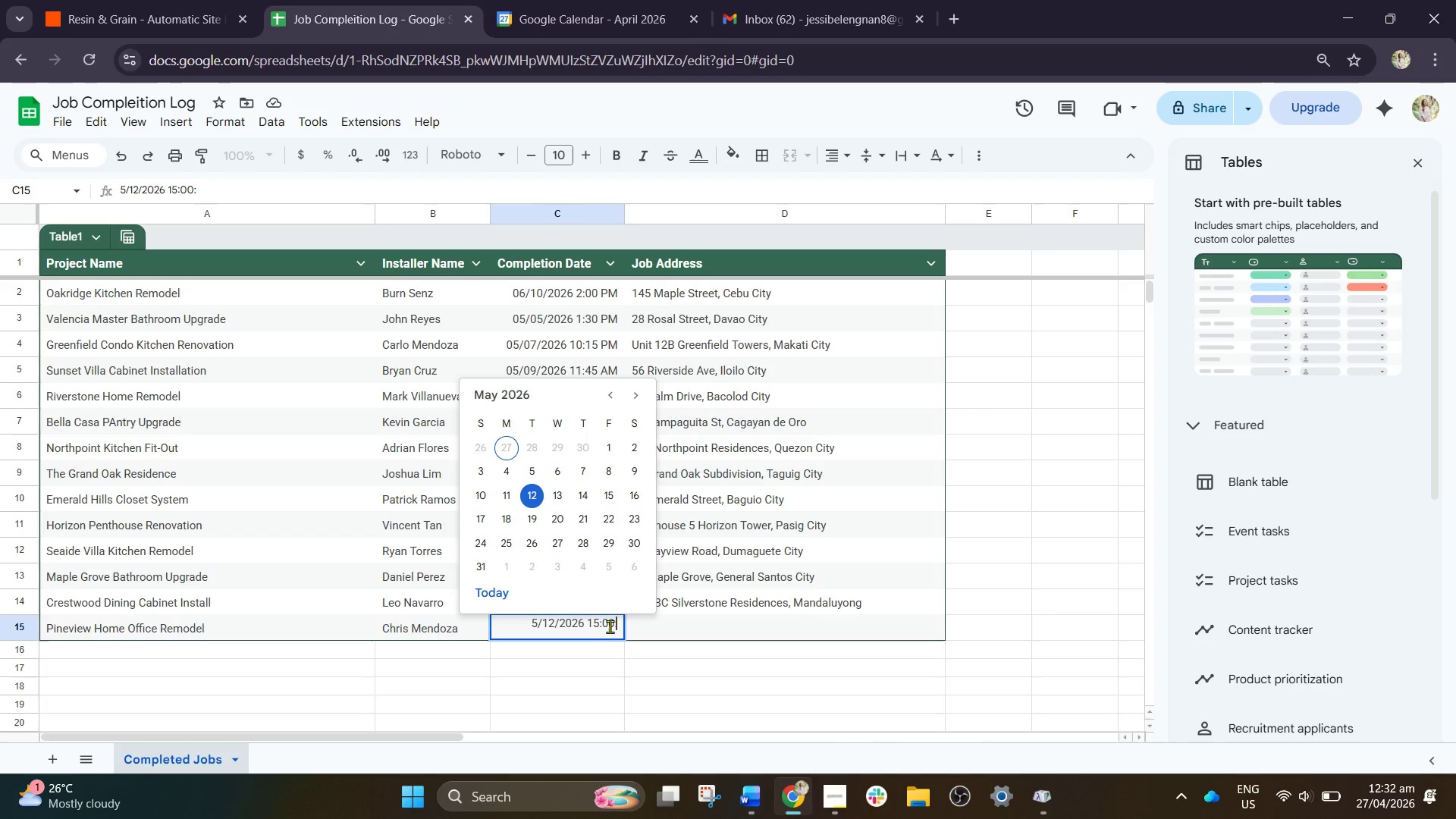 
key(Backspace)
 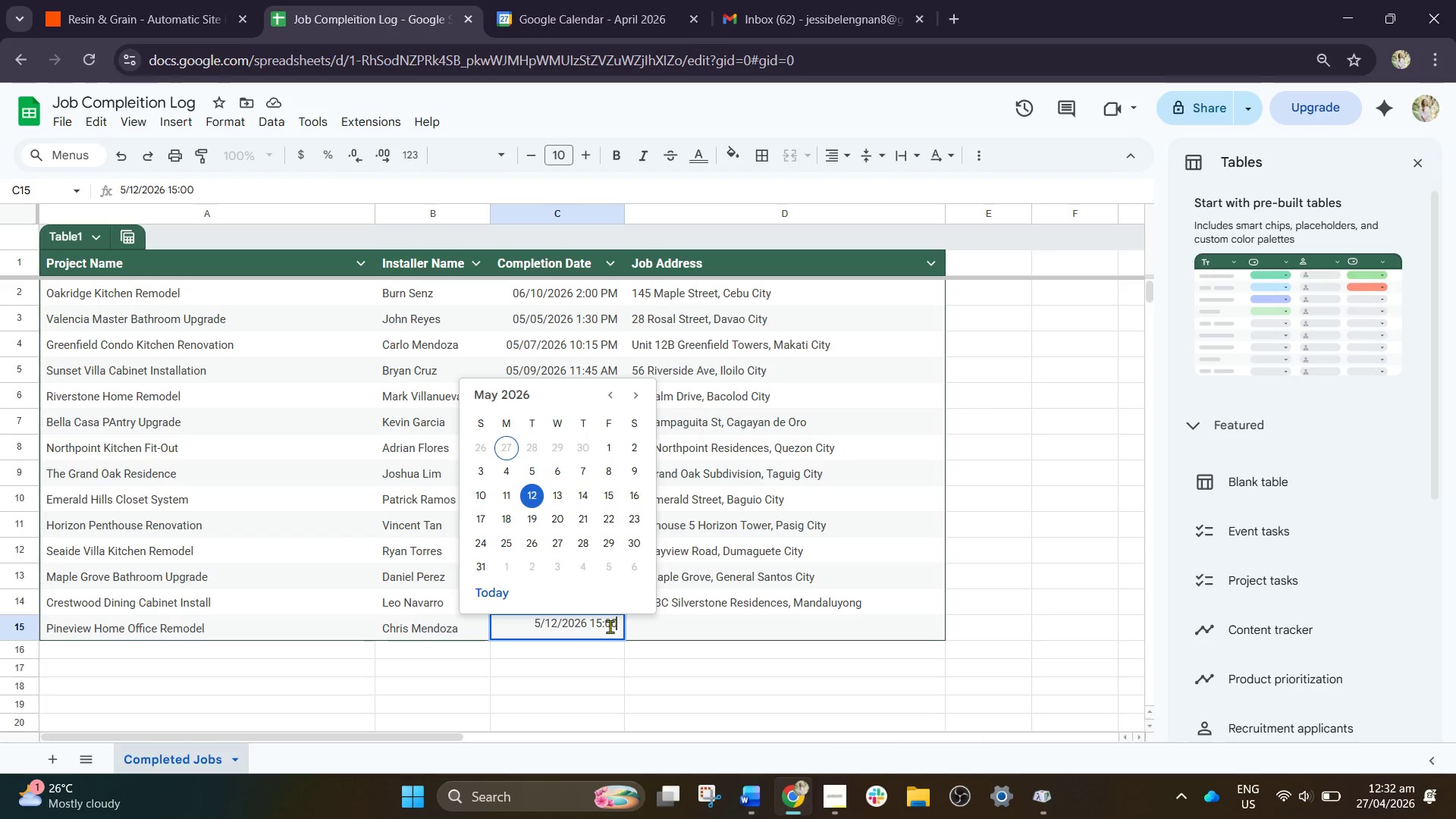 
key(Backspace)
 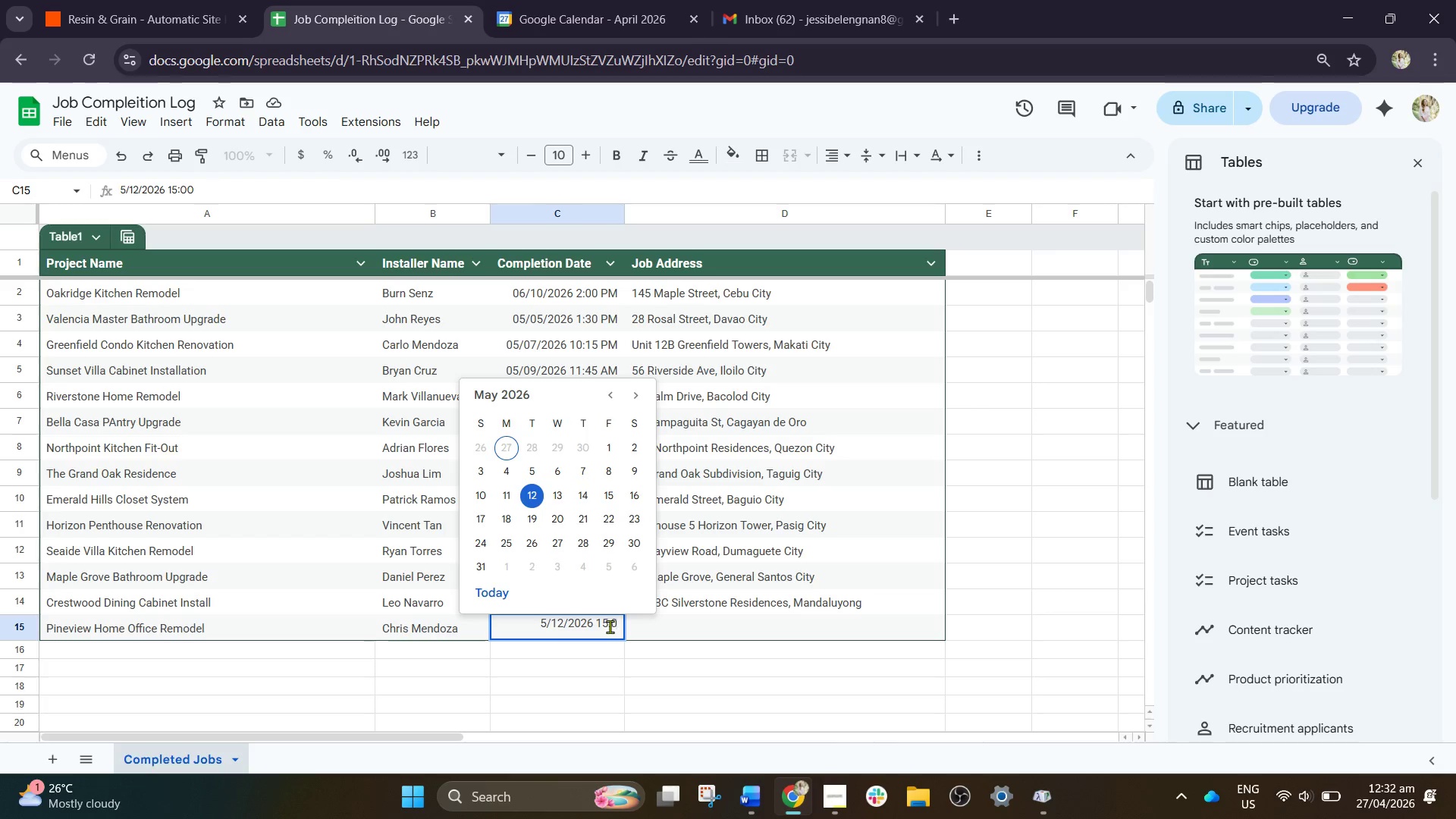 
key(Backspace)
 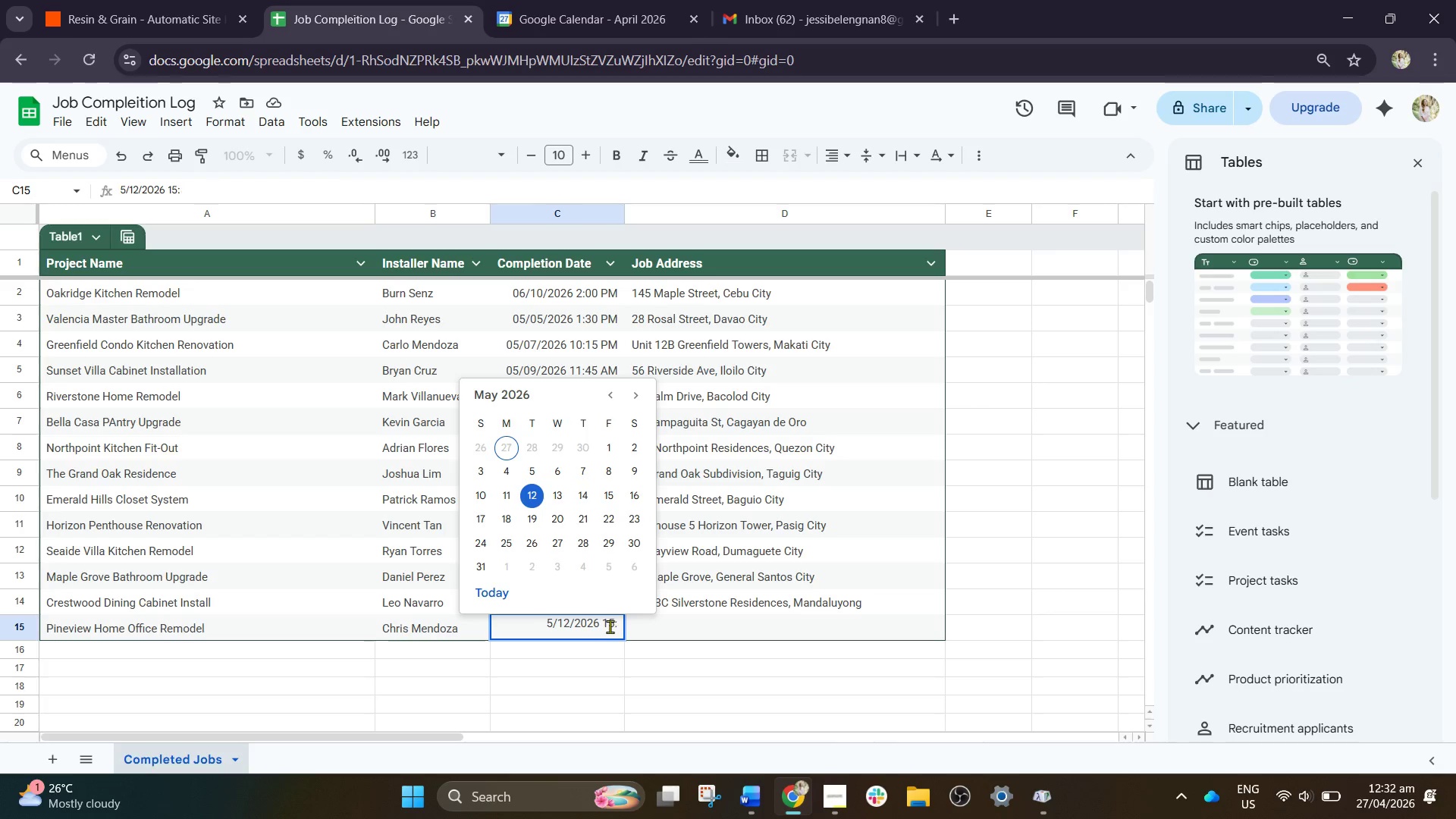 
key(Backspace)
 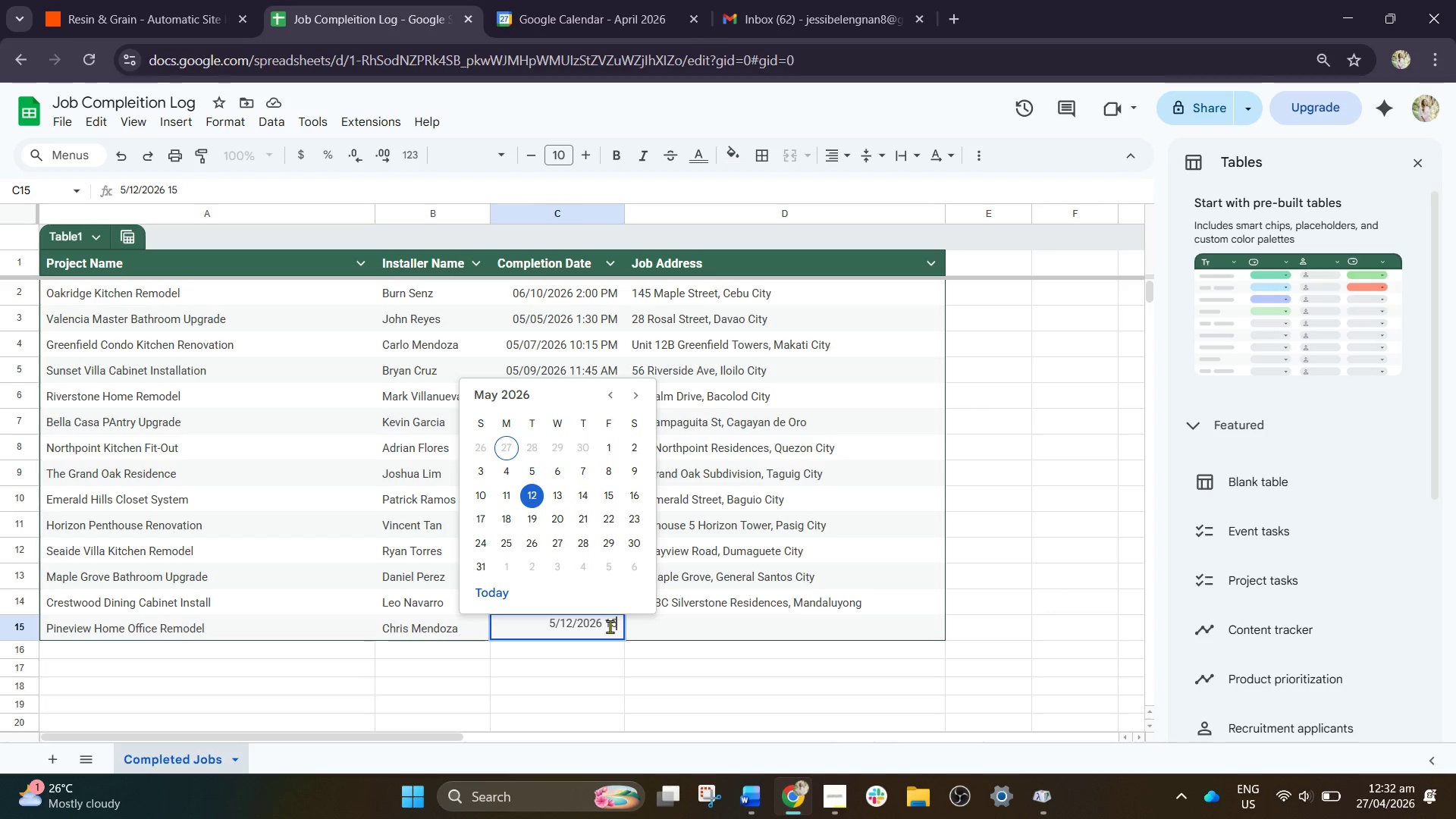 
key(Backspace)
 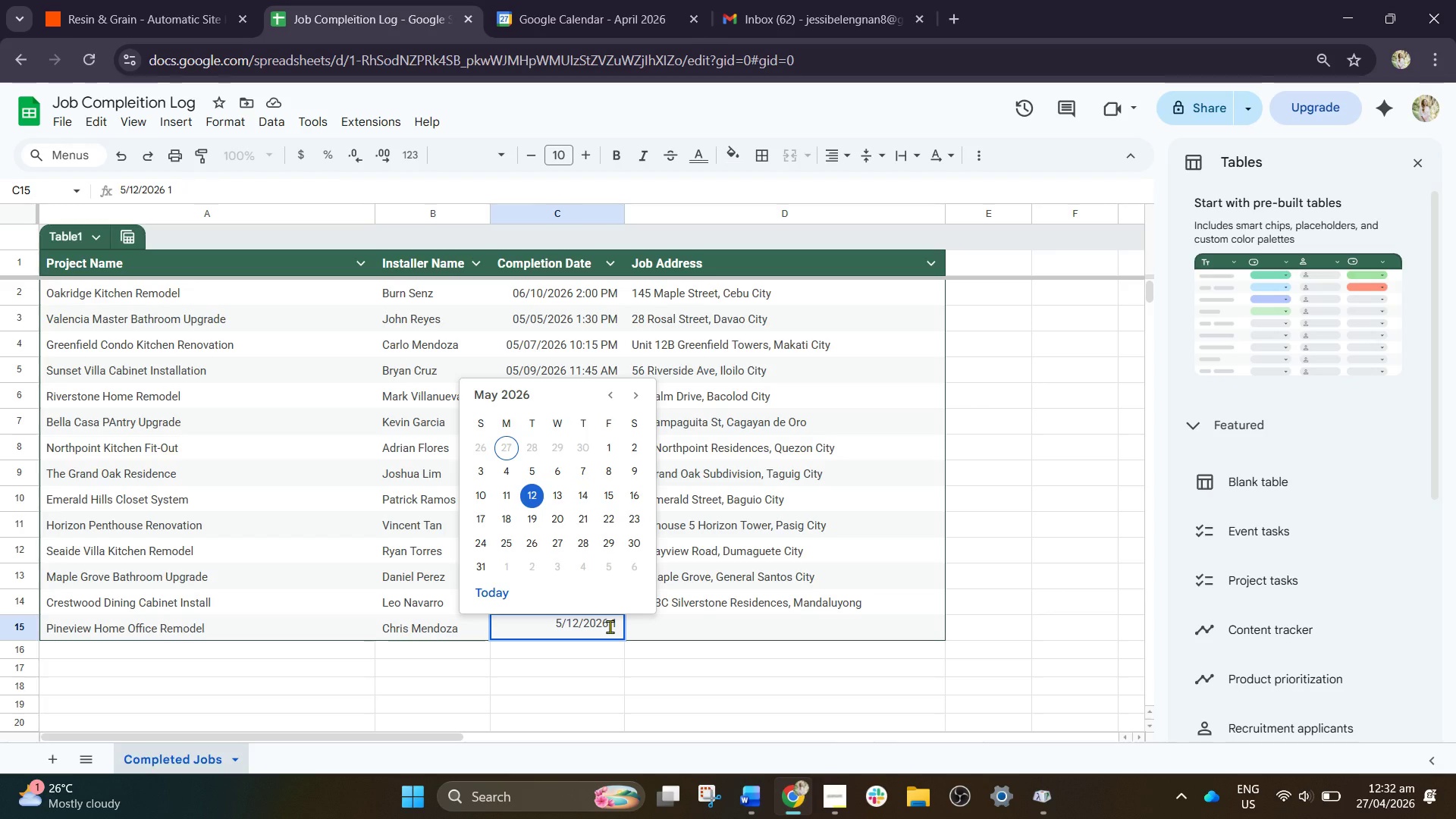 
wait(8.88)
 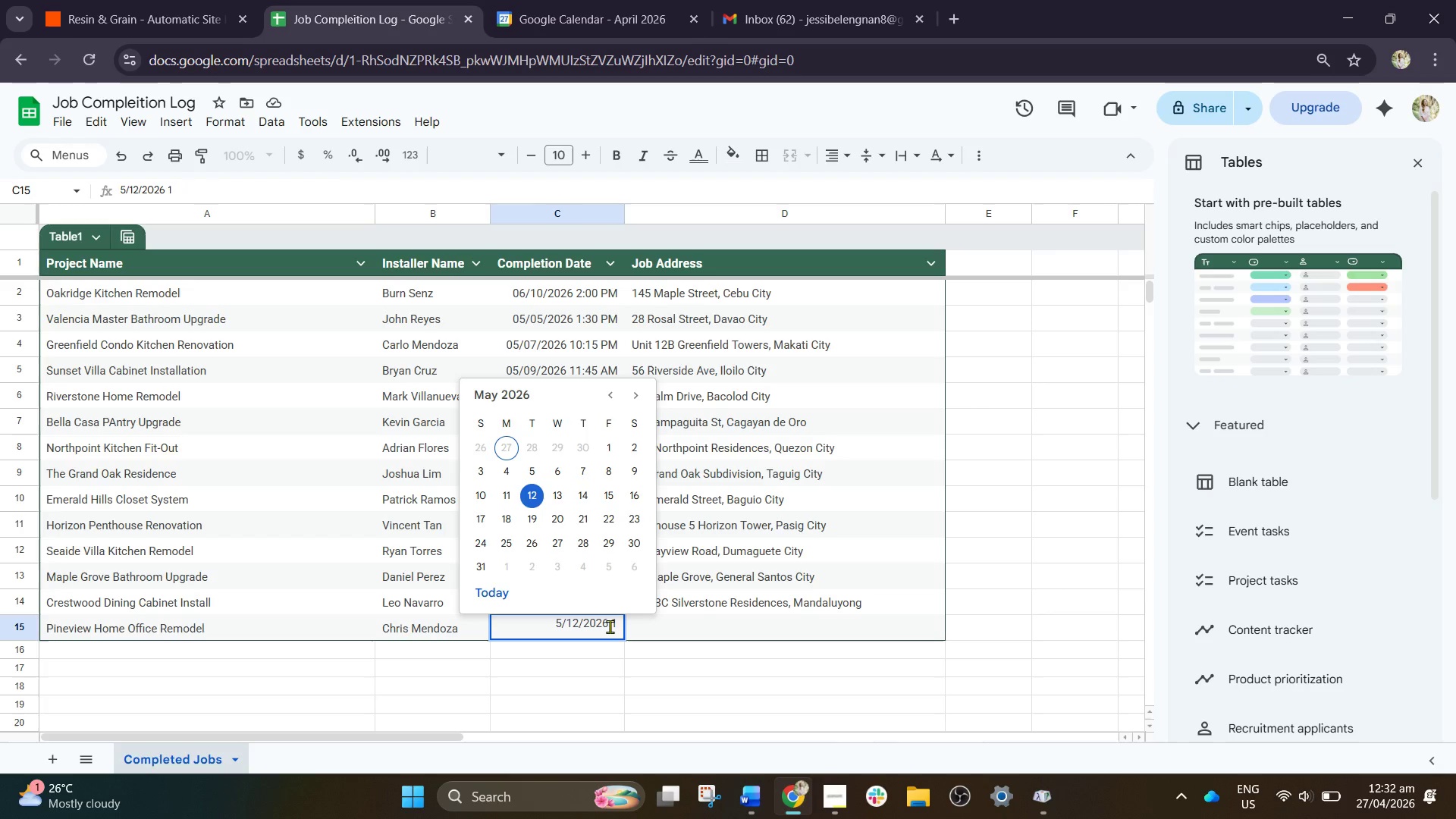 
key(Shift+Semicolon)
 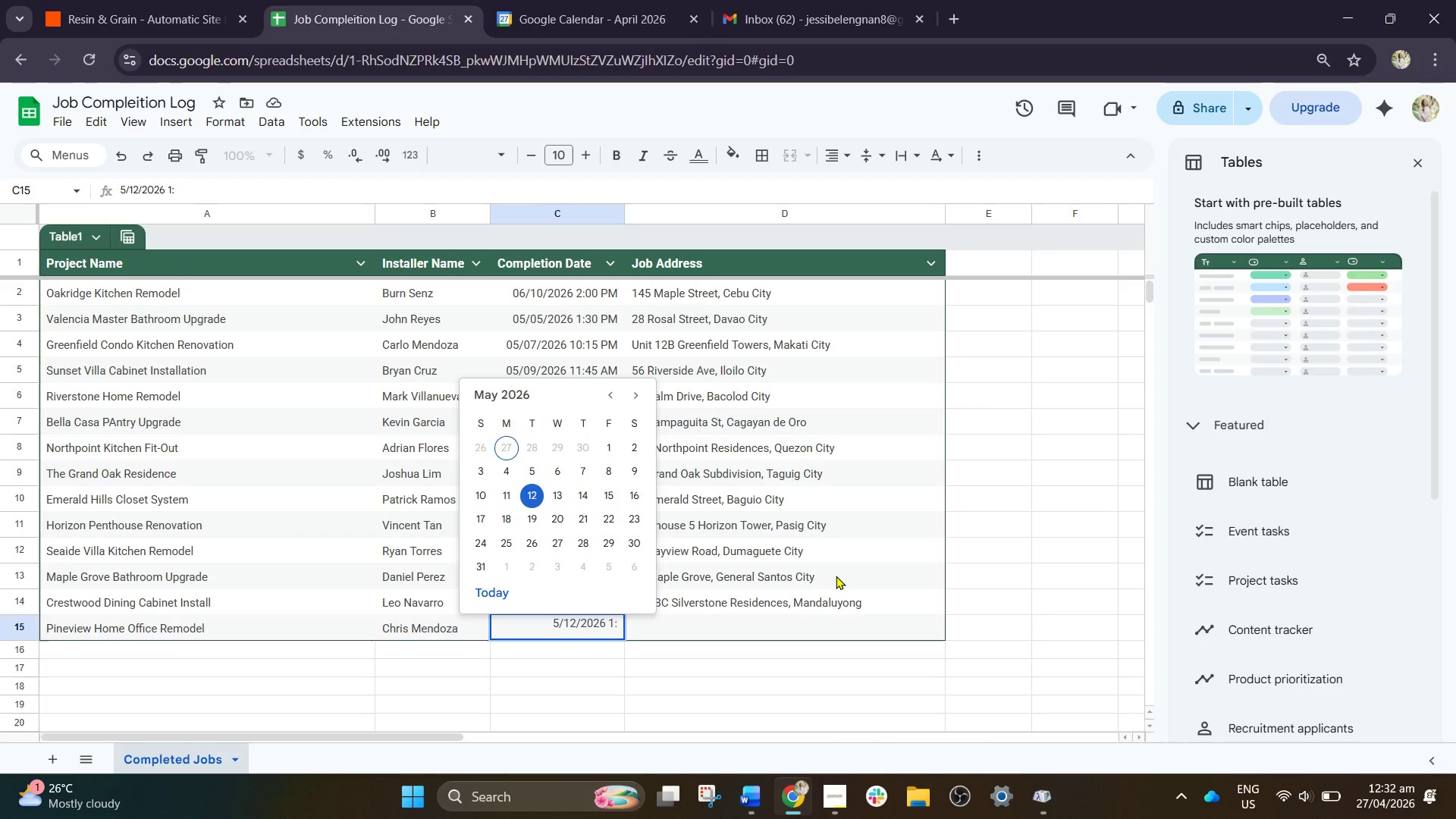 
type(15 PM)
 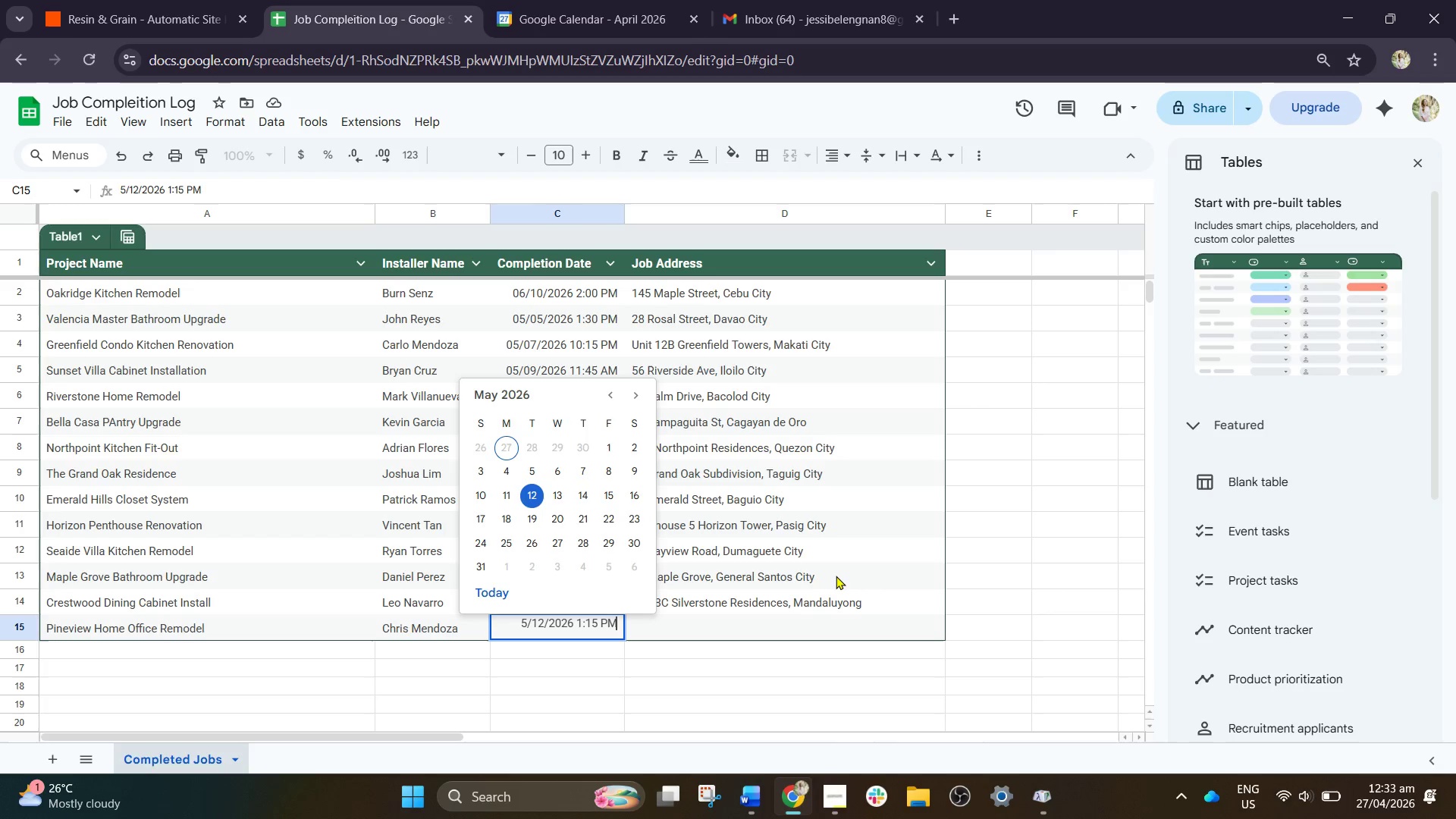 
wait(30.83)
 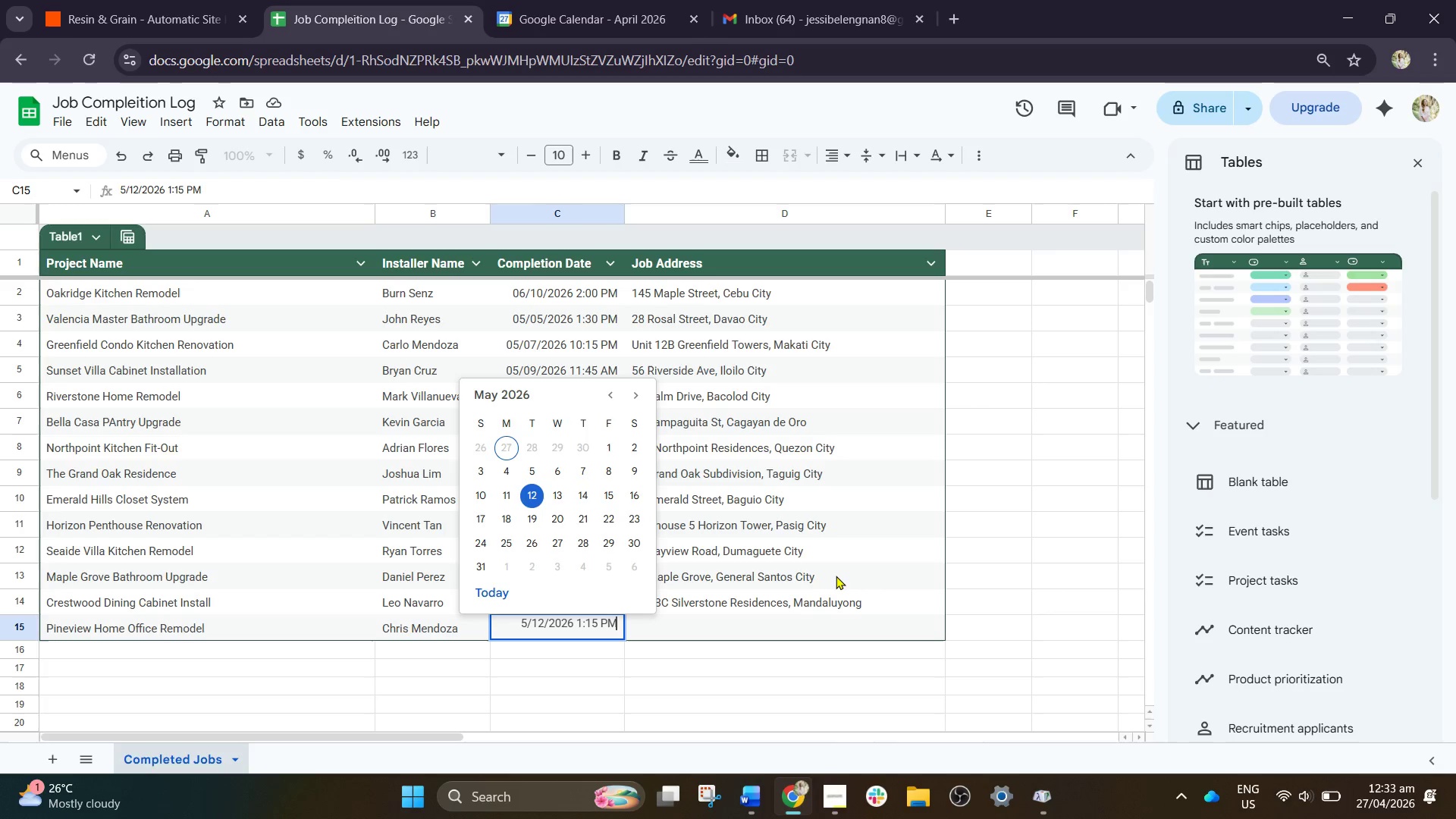 
left_click([542, 622])
 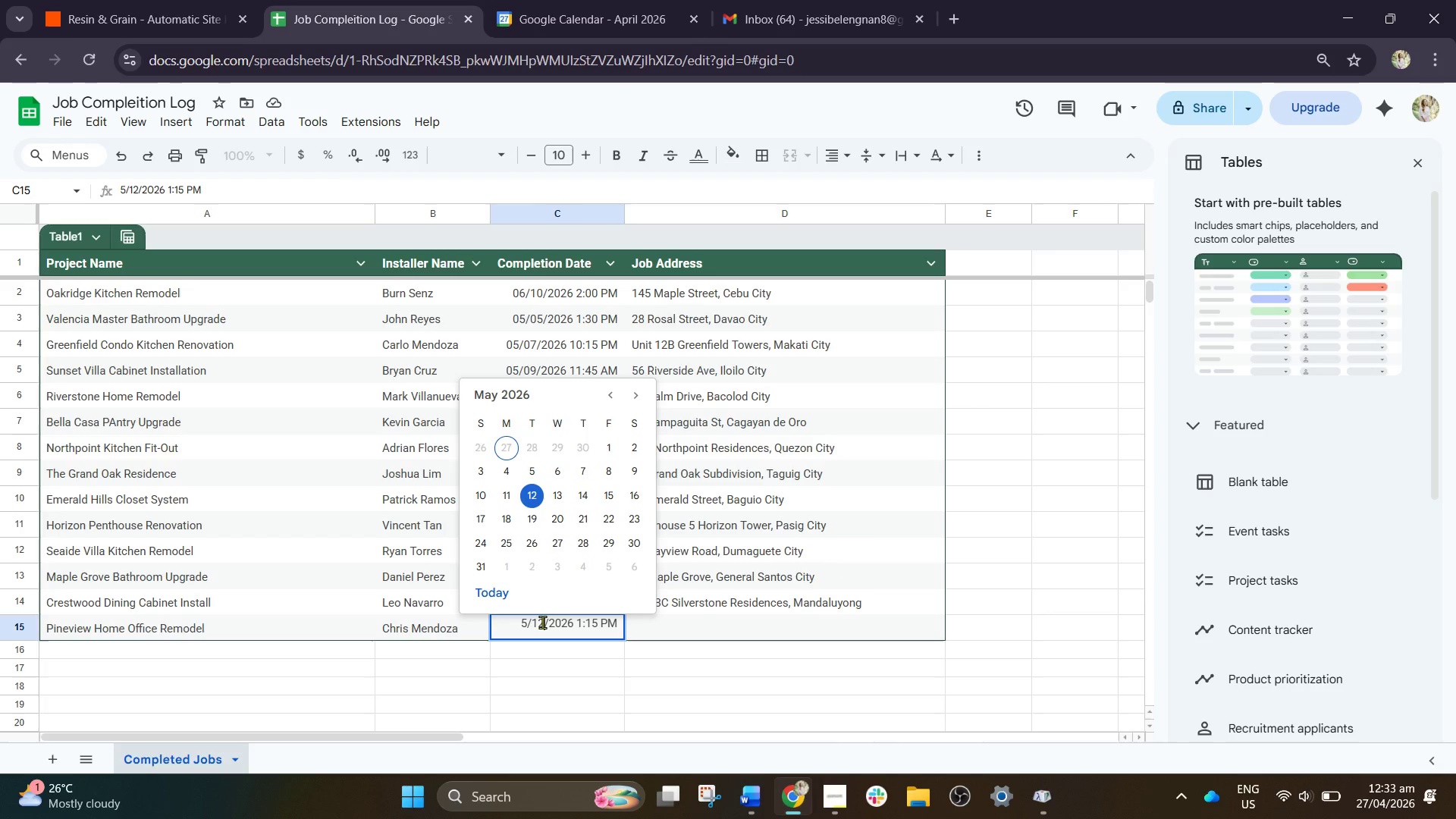 
key(ArrowLeft)
 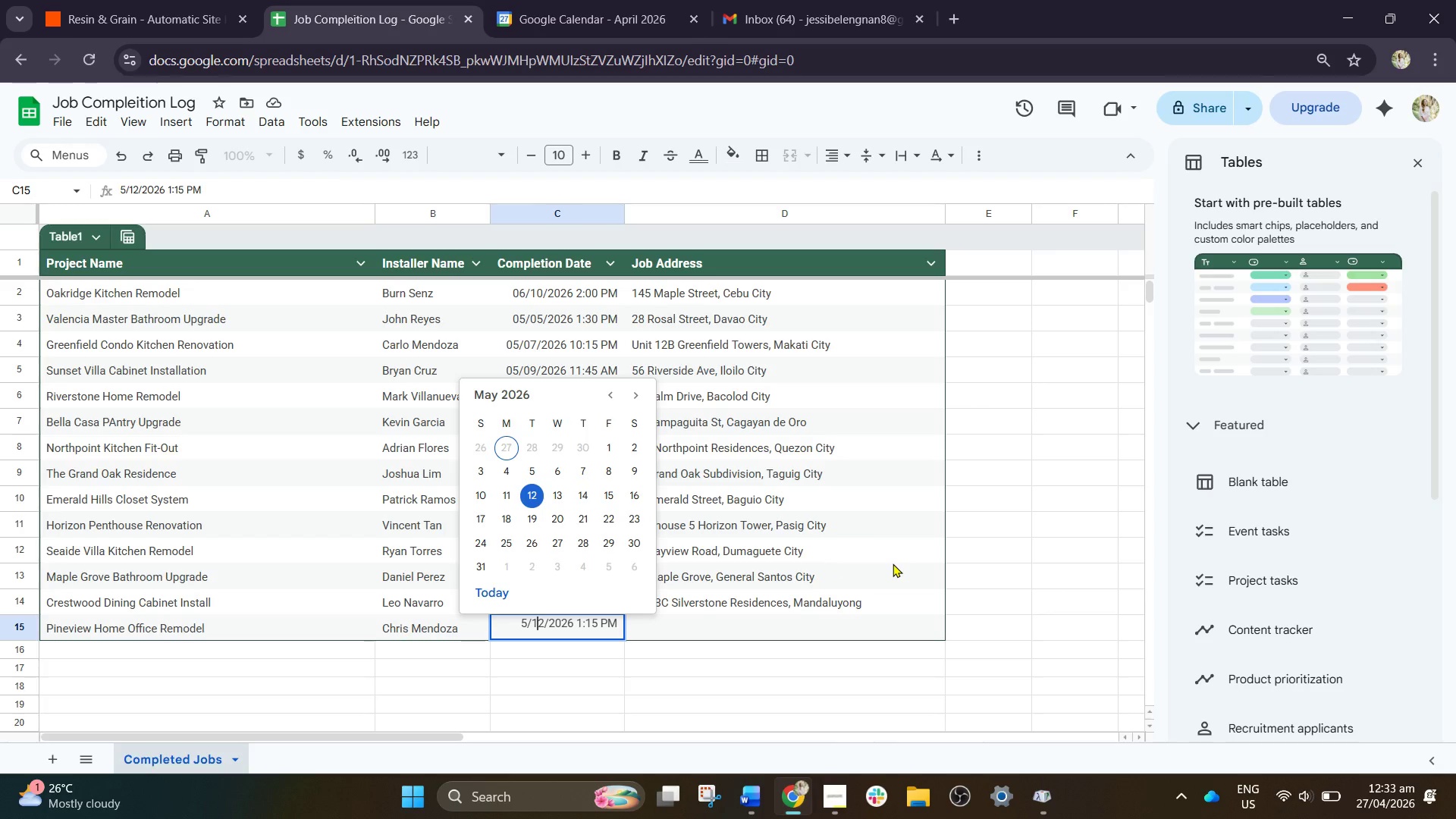 
key(ArrowRight)
 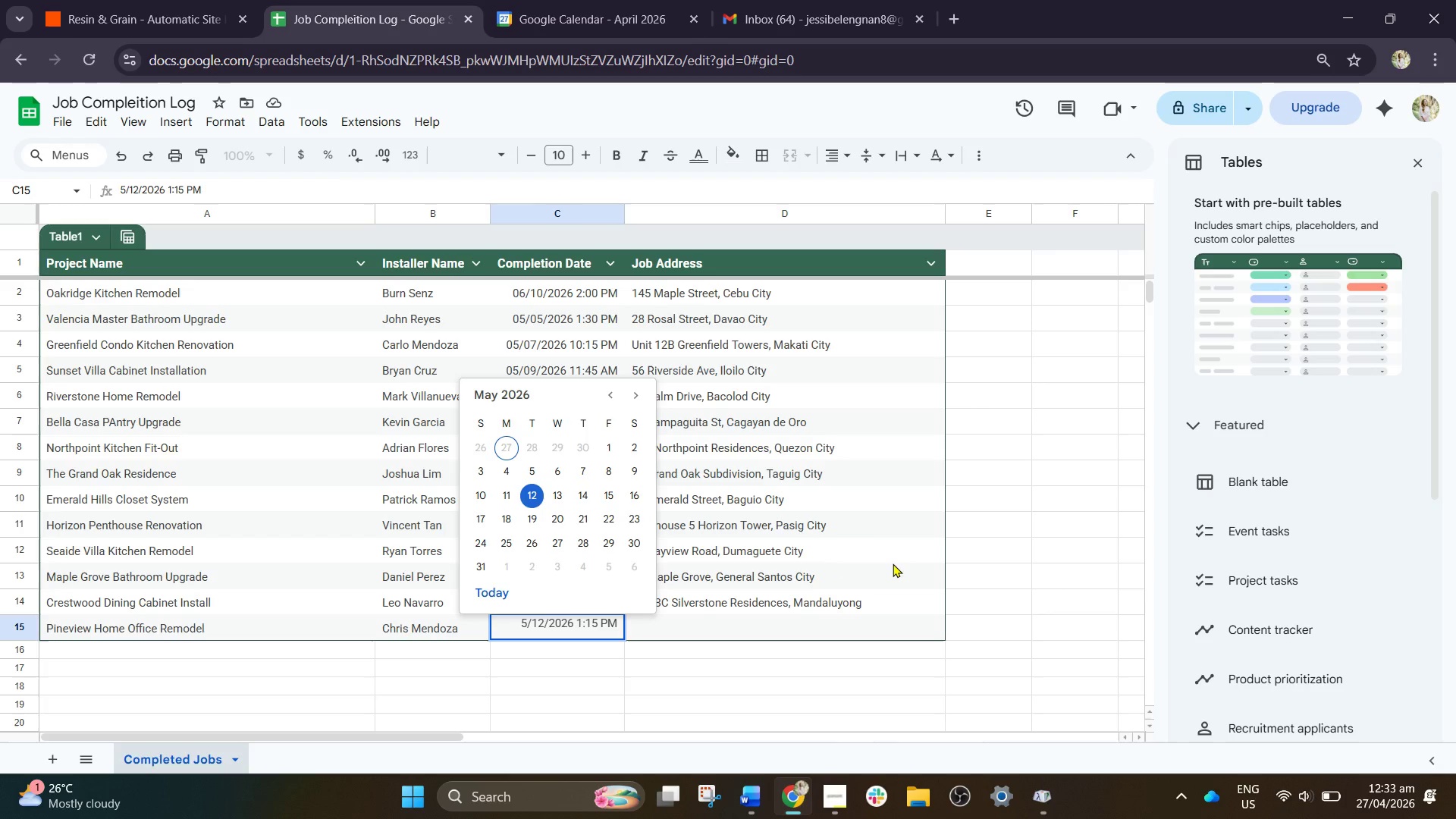 
key(Backspace)
 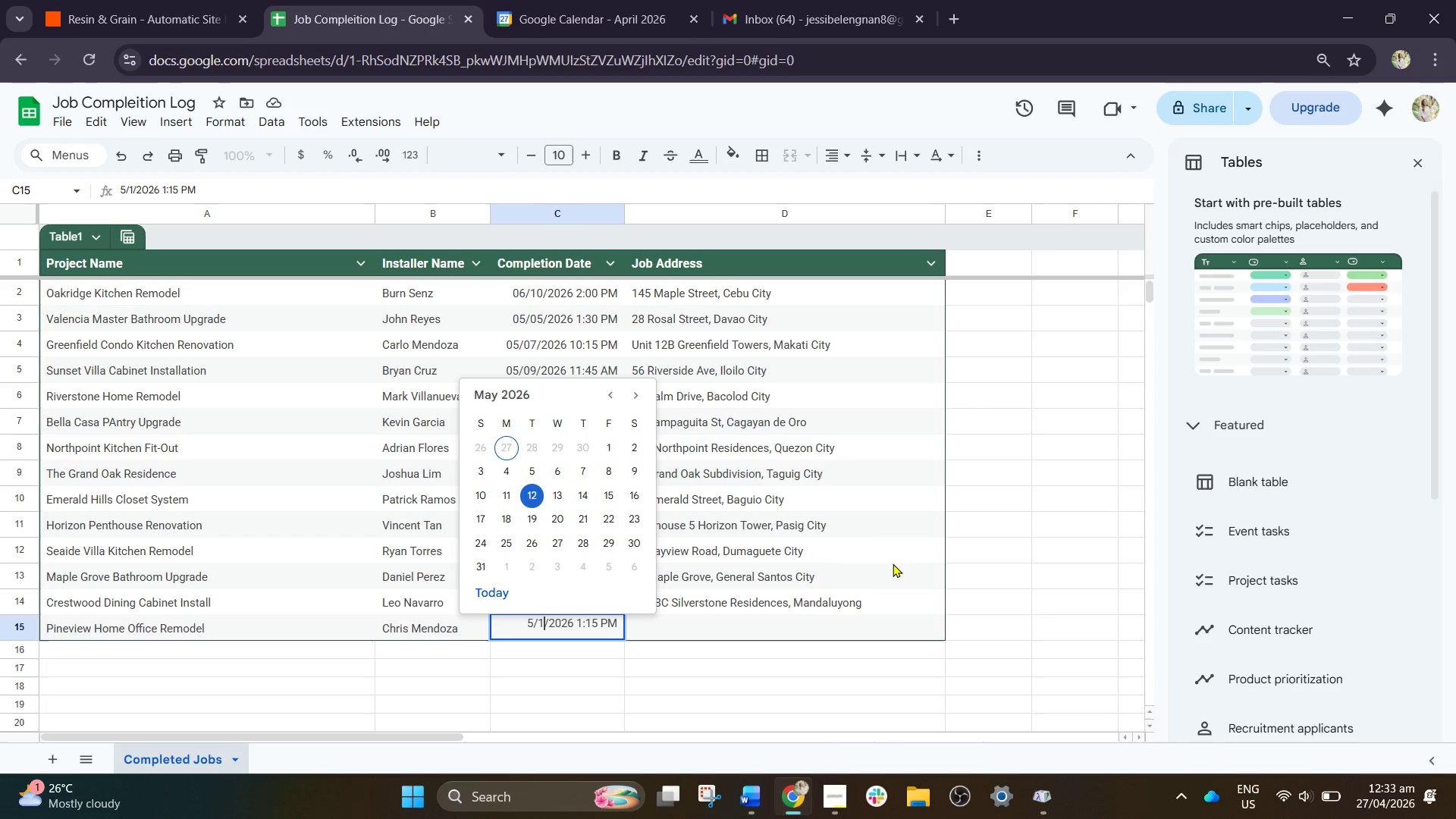 
key(Backspace)
 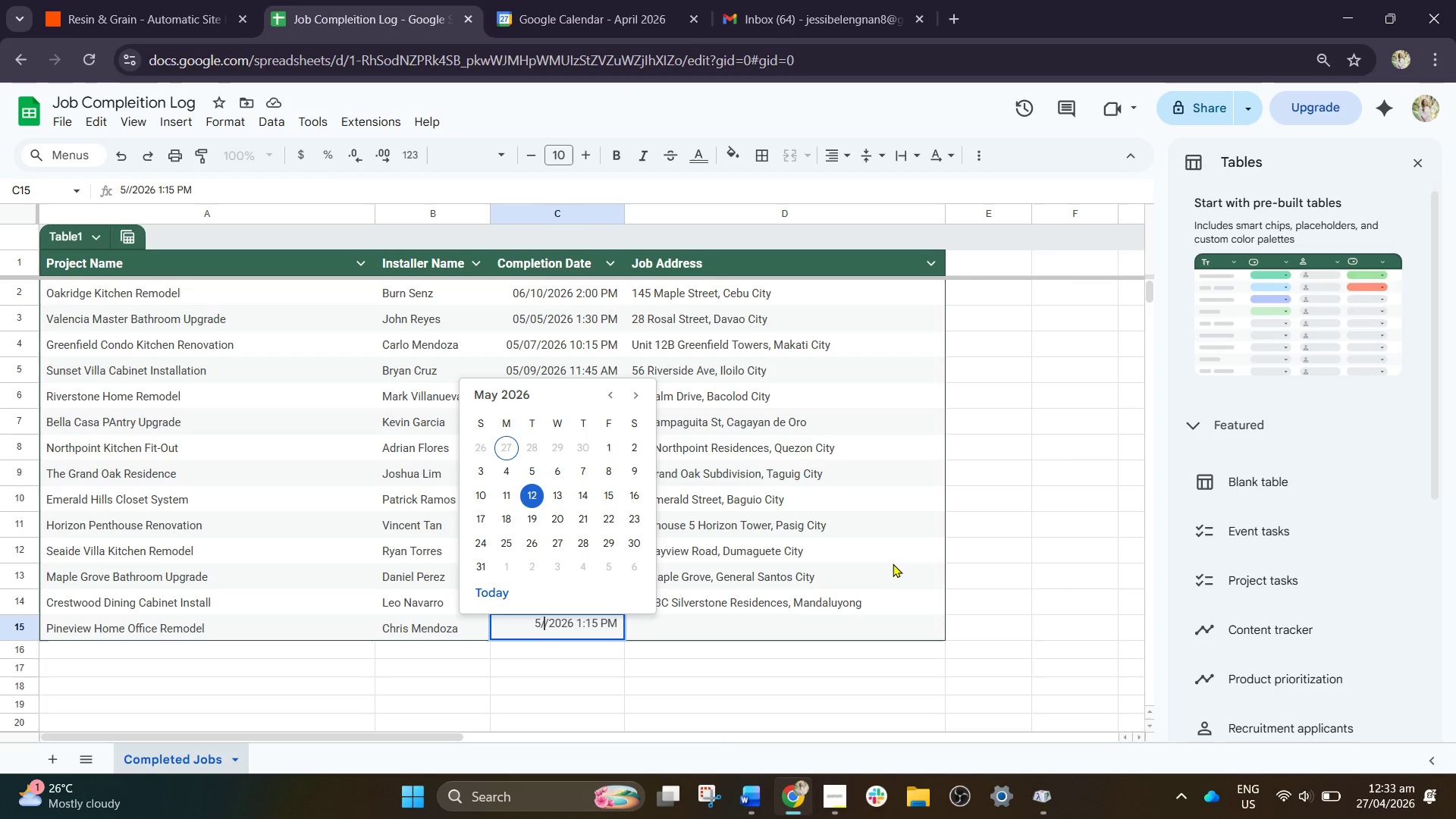 
wait(8.33)
 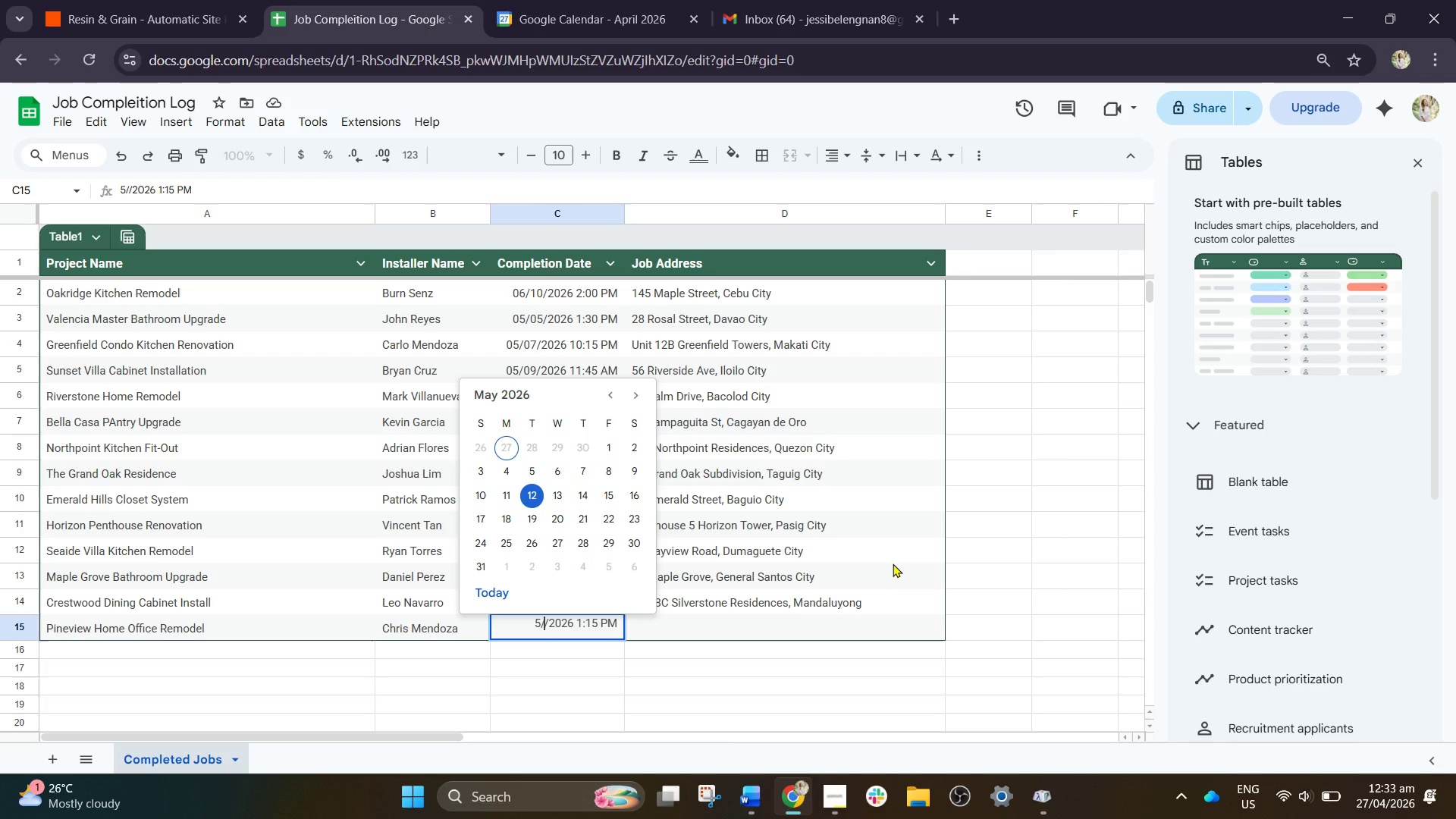 
type(10)
 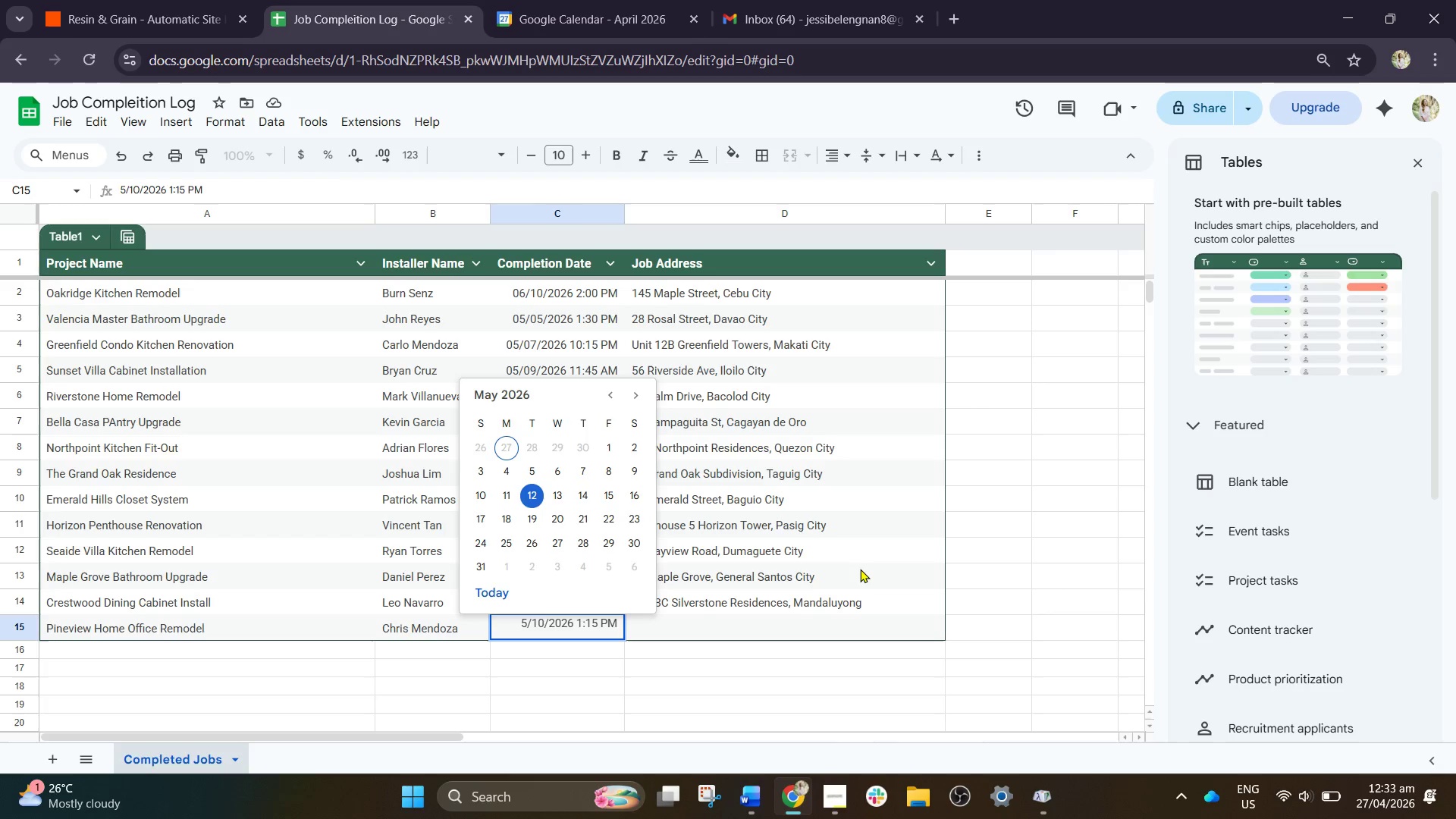 
key(ArrowLeft)
 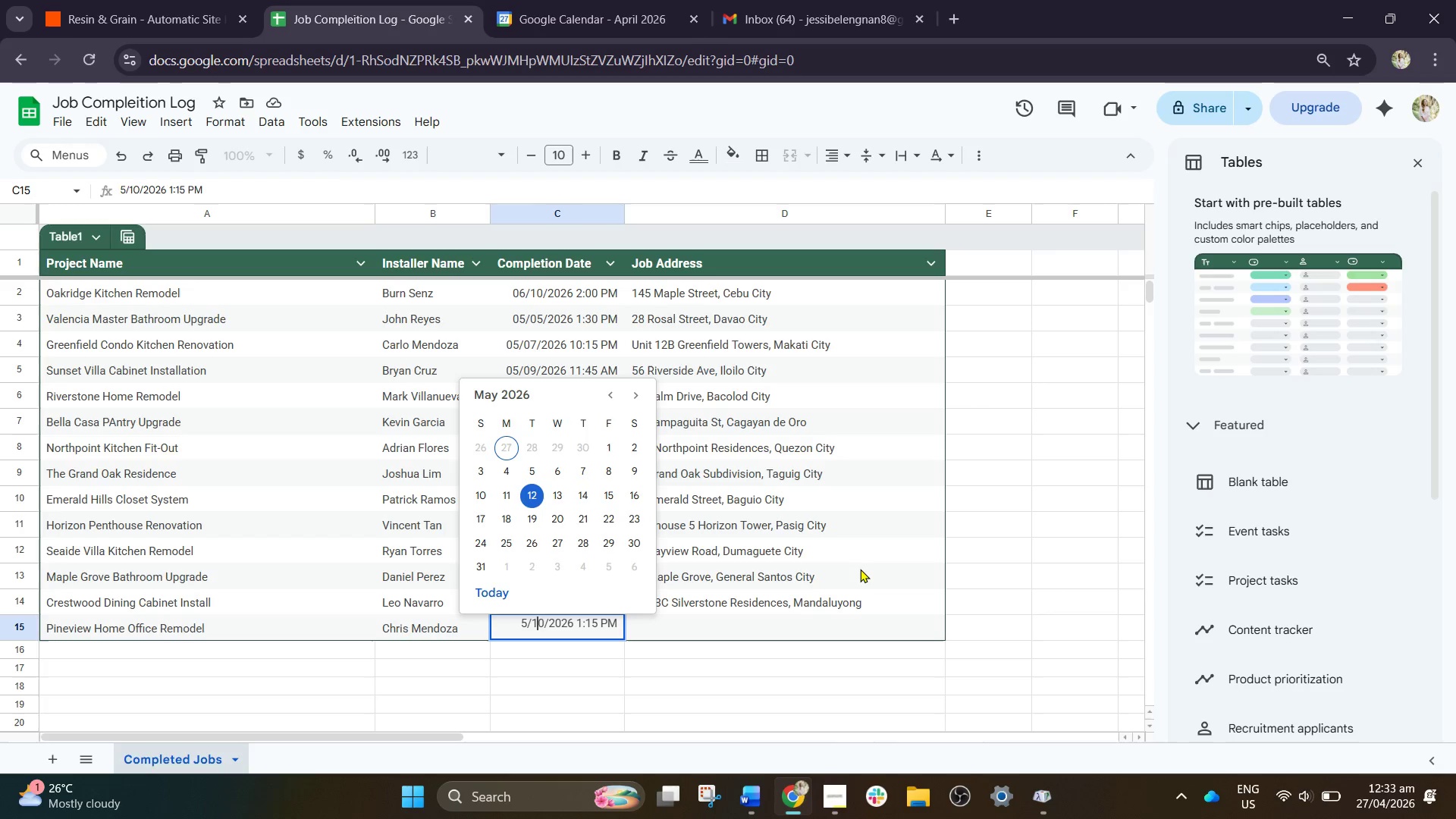 
key(ArrowLeft)
 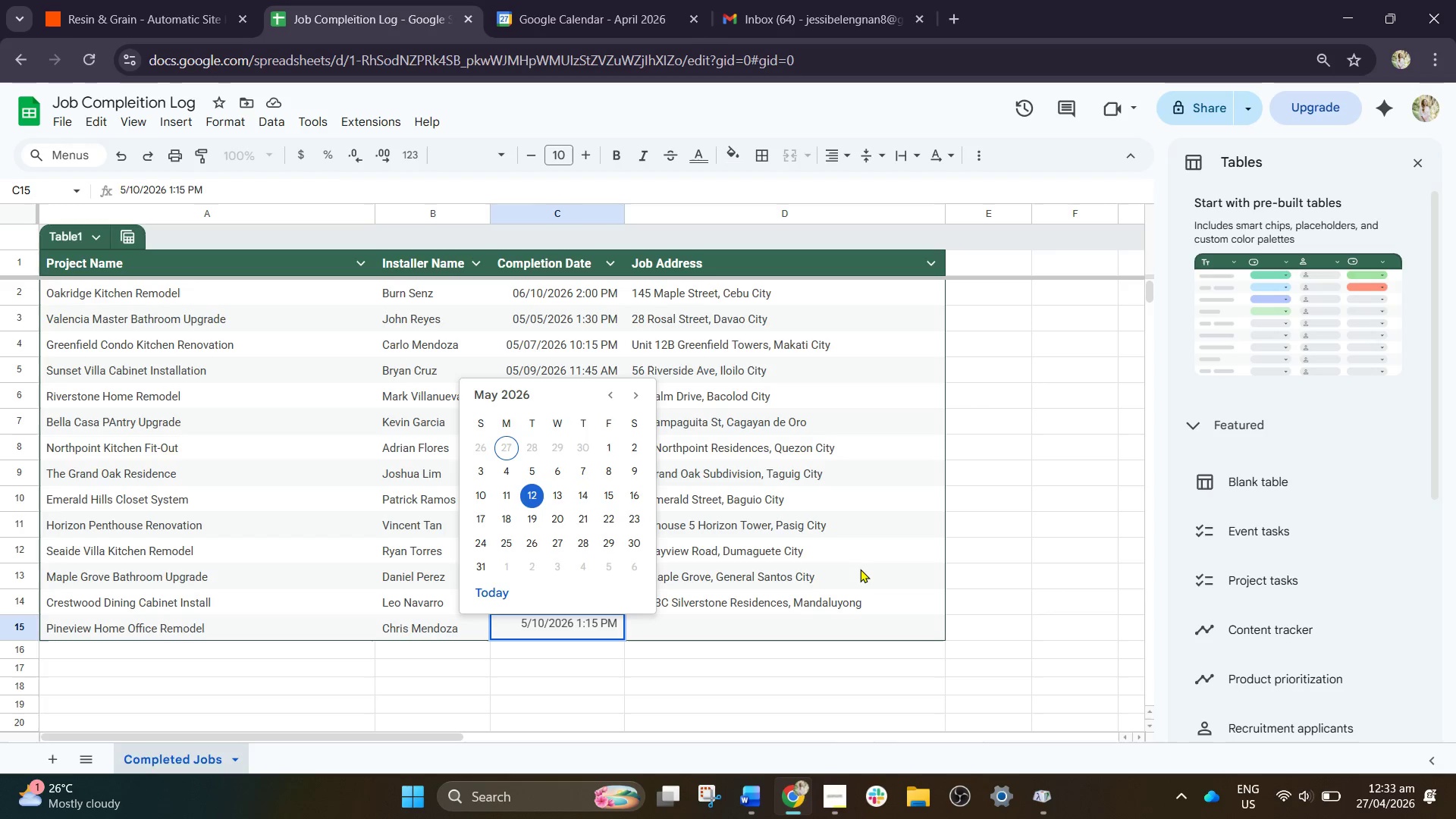 
key(ArrowLeft)
 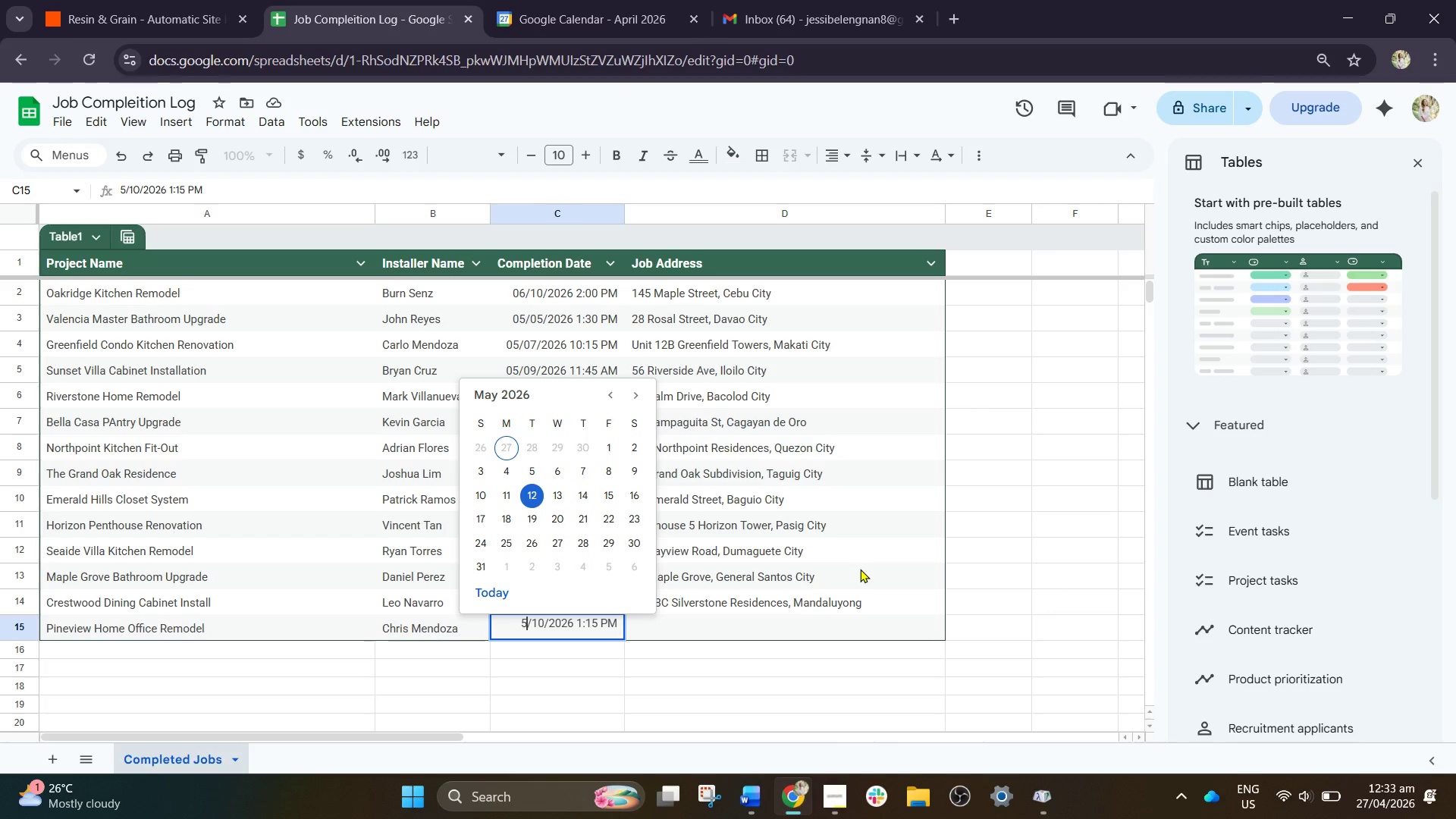 
key(Backspace)
type(06)
 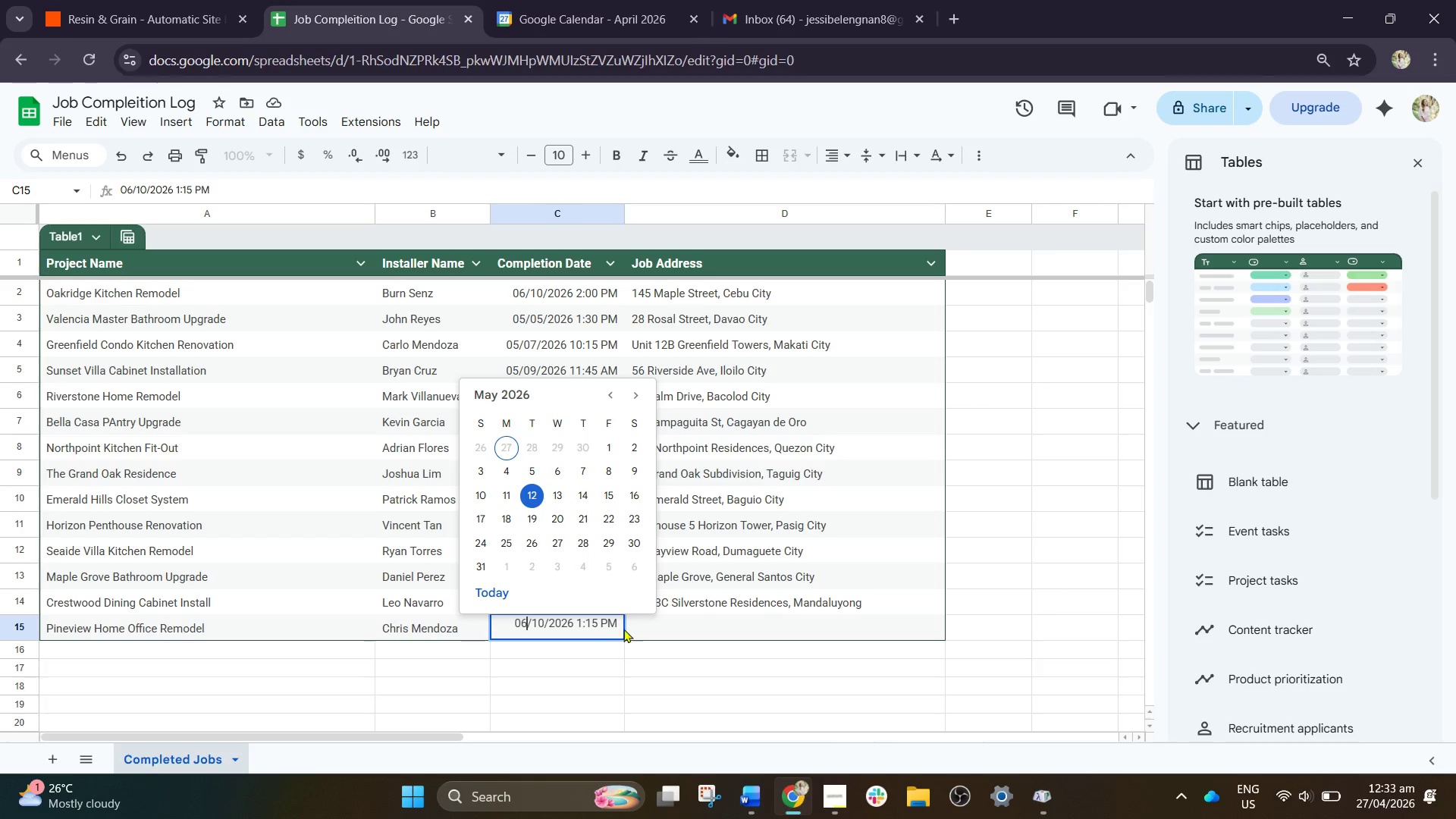 
left_click([603, 626])
 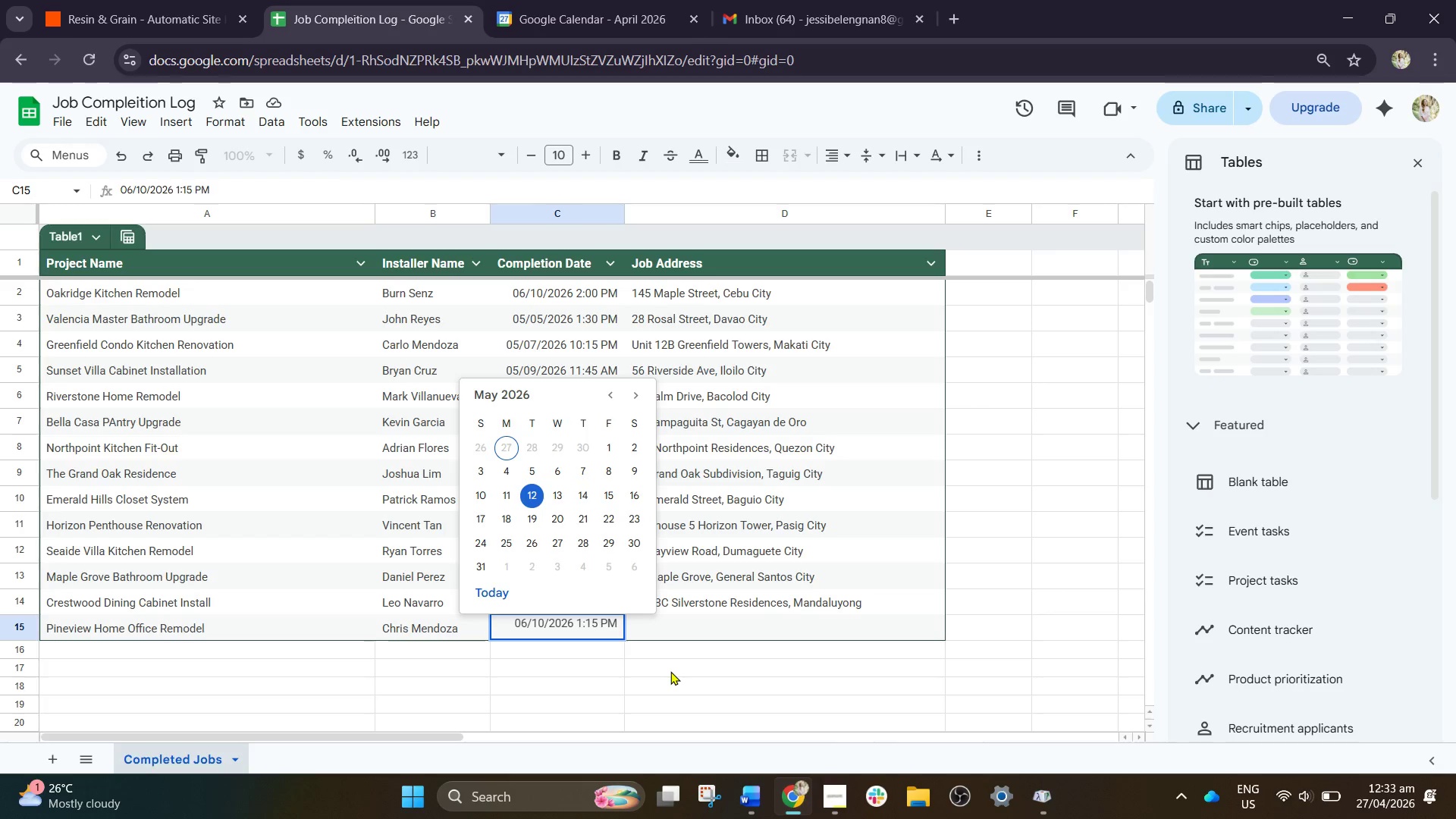 
wait(7.7)
 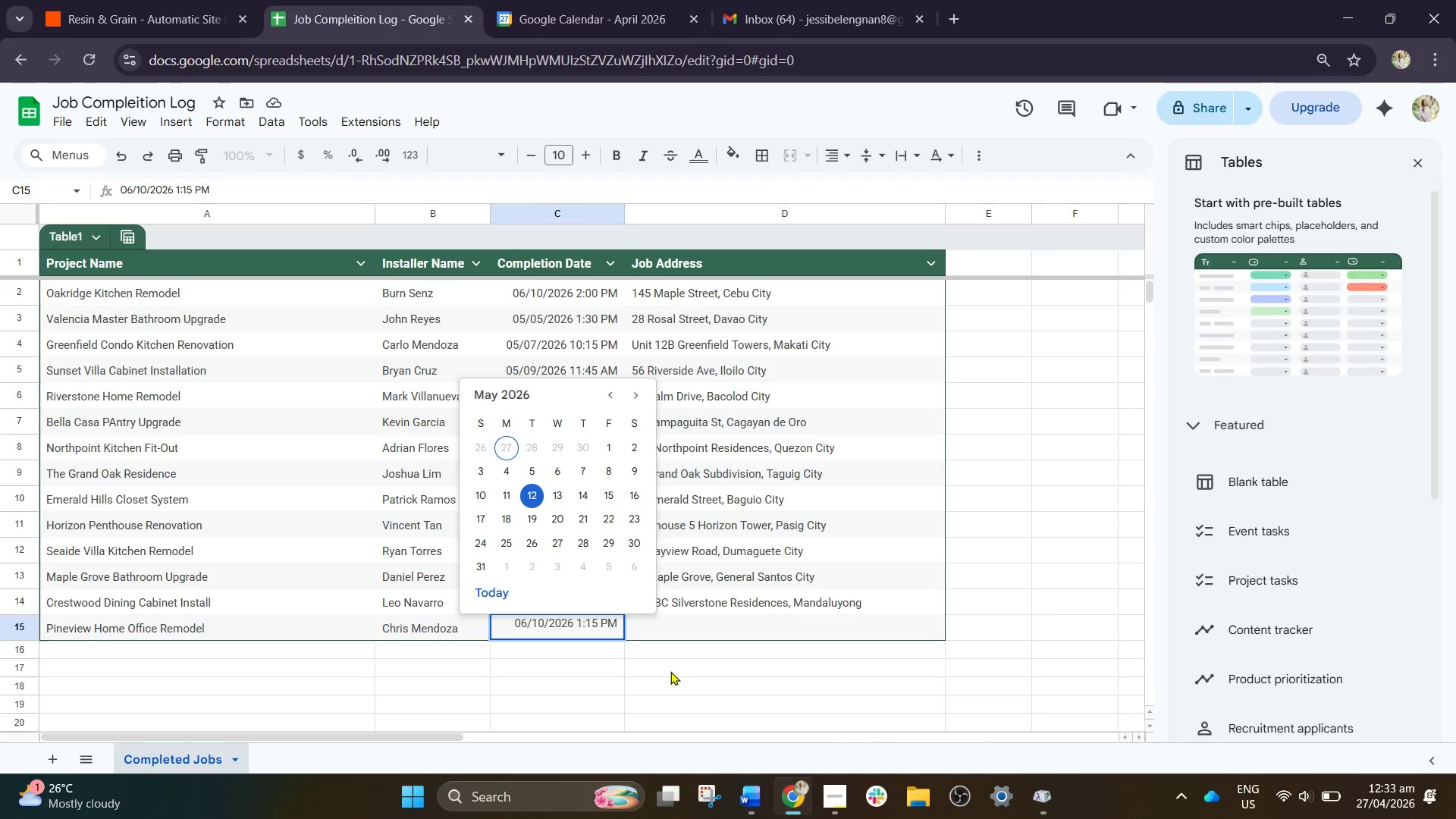 
left_click([582, 622])
 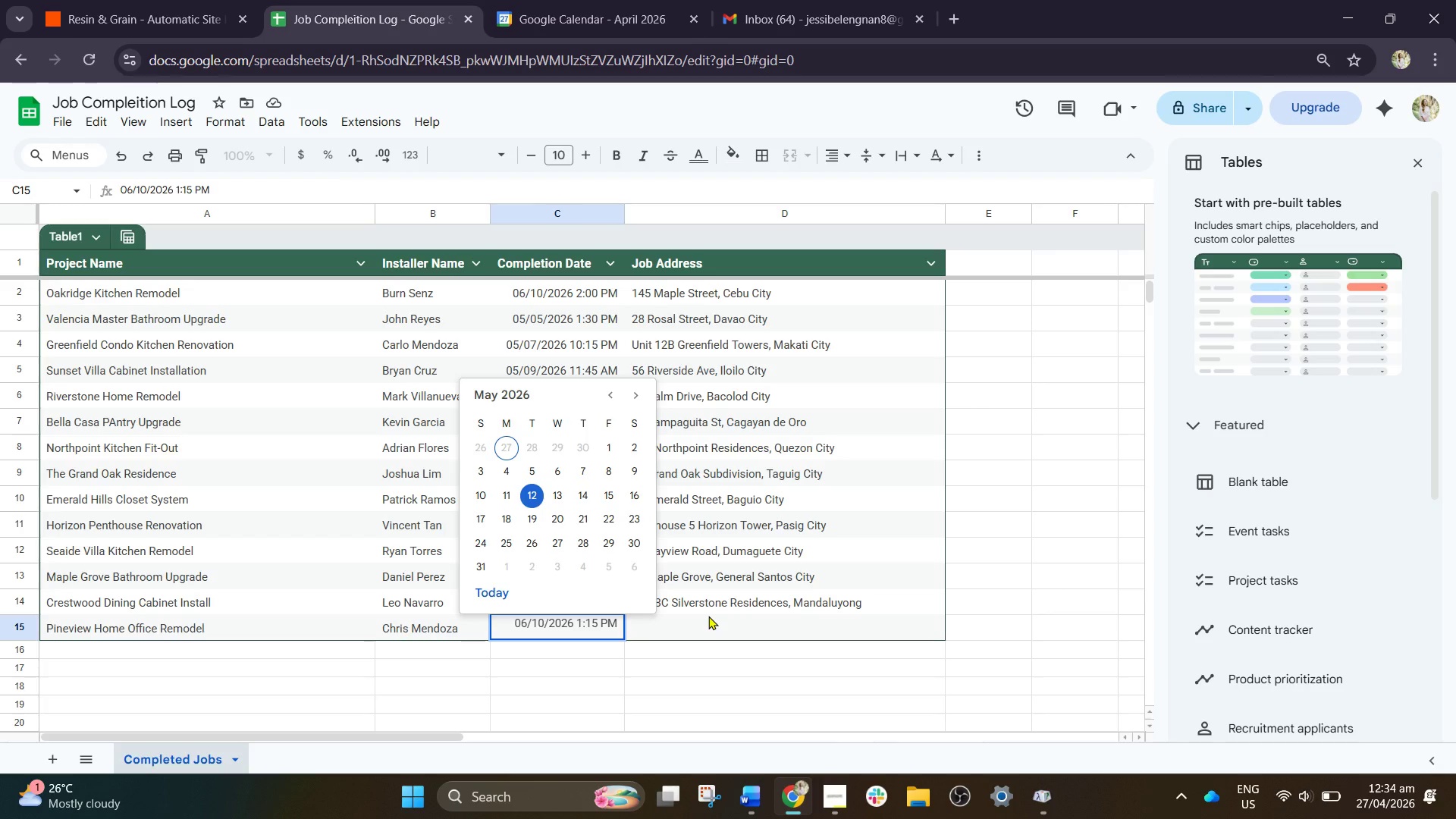 
key(Backspace)
 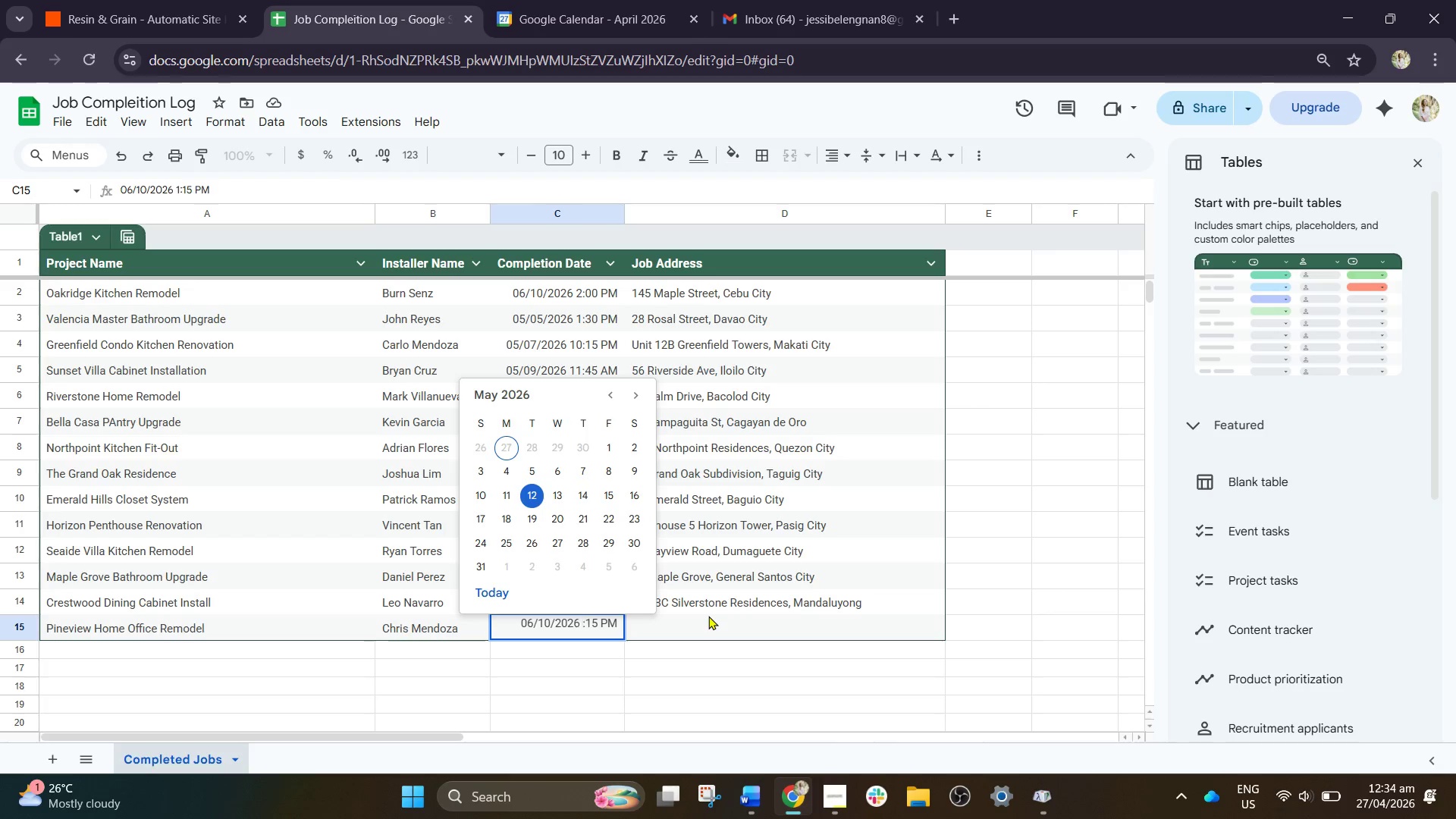 
key(9)
 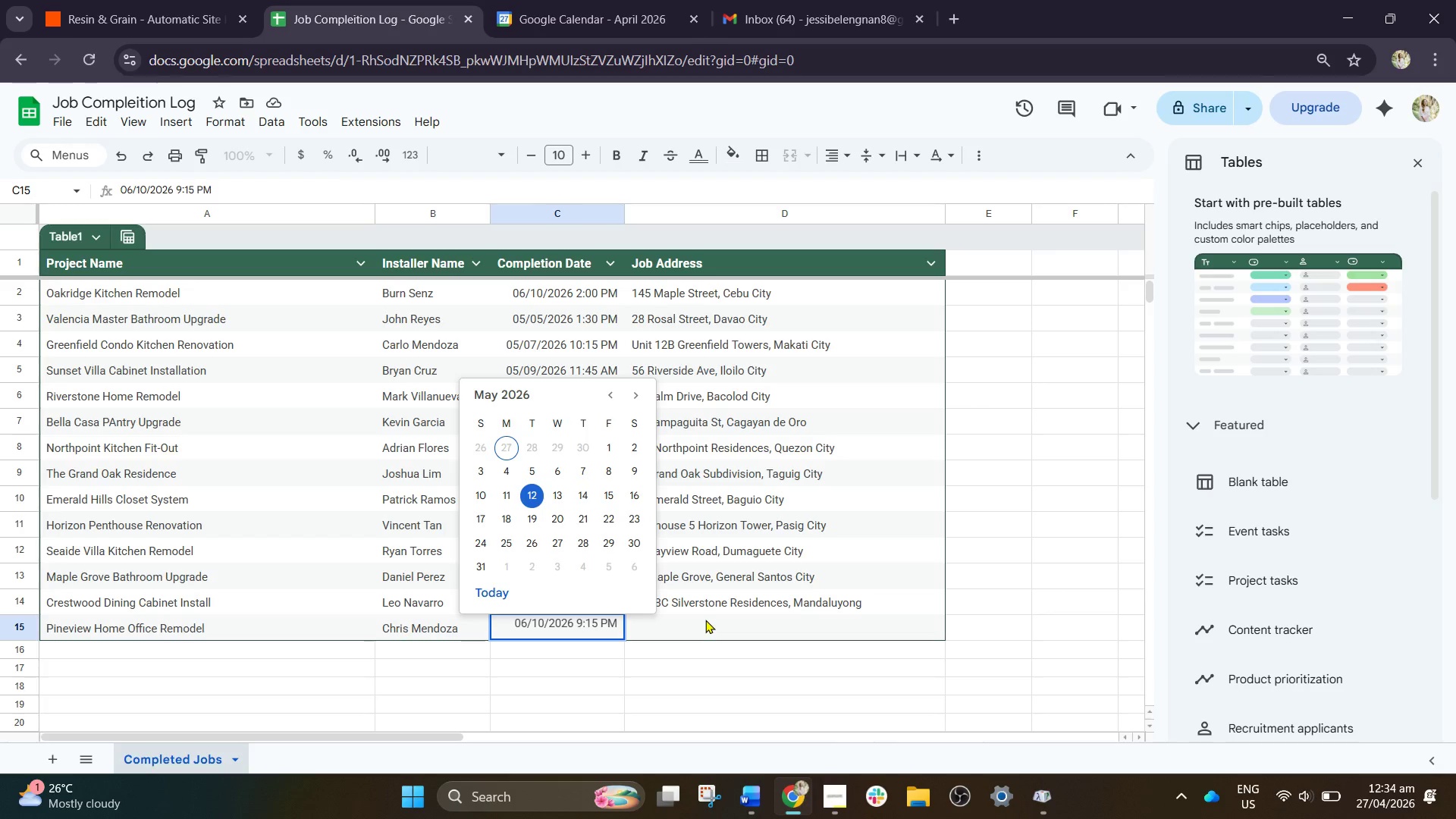 
left_click([705, 620])
 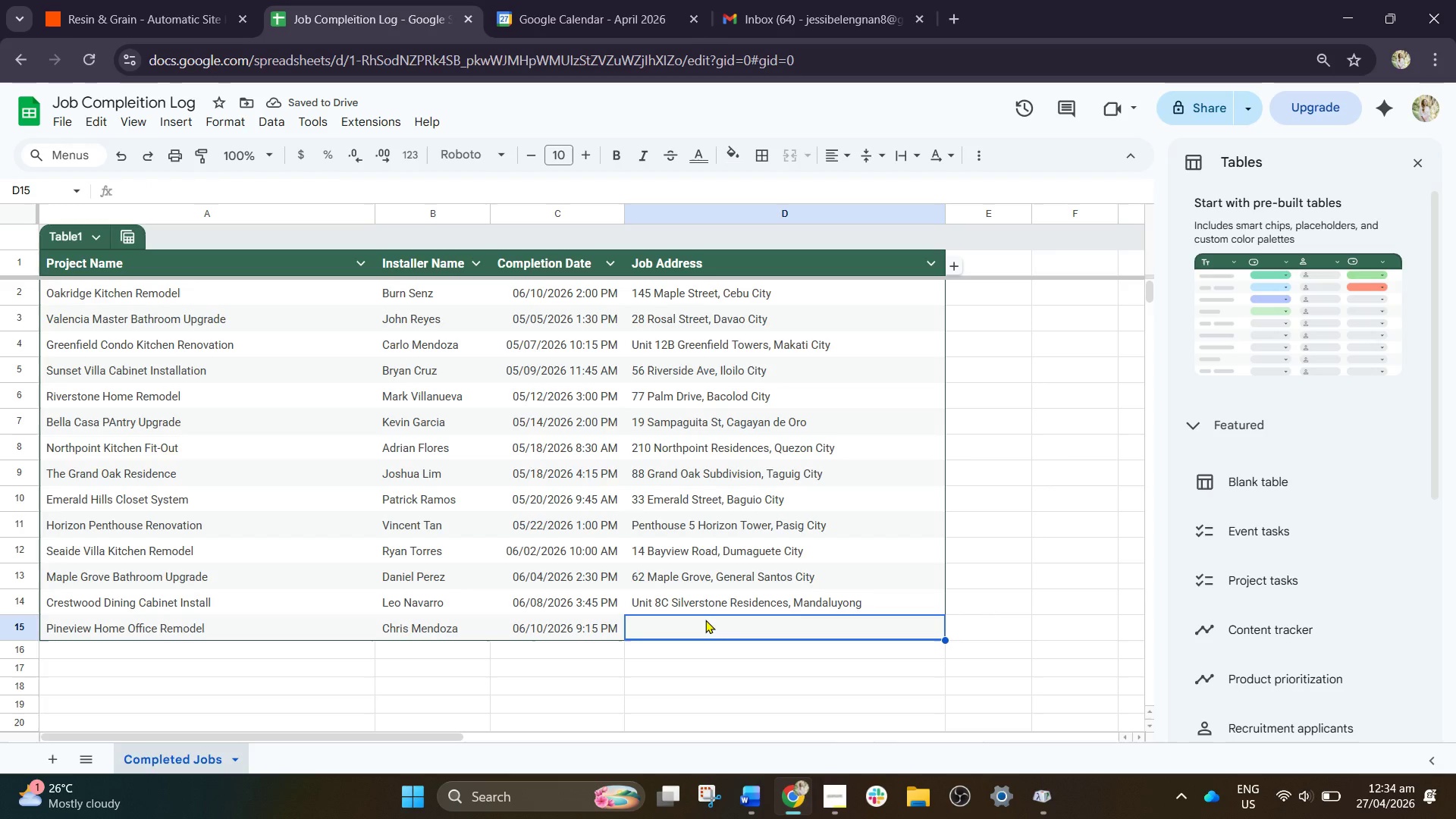 
type(51 Wes)
 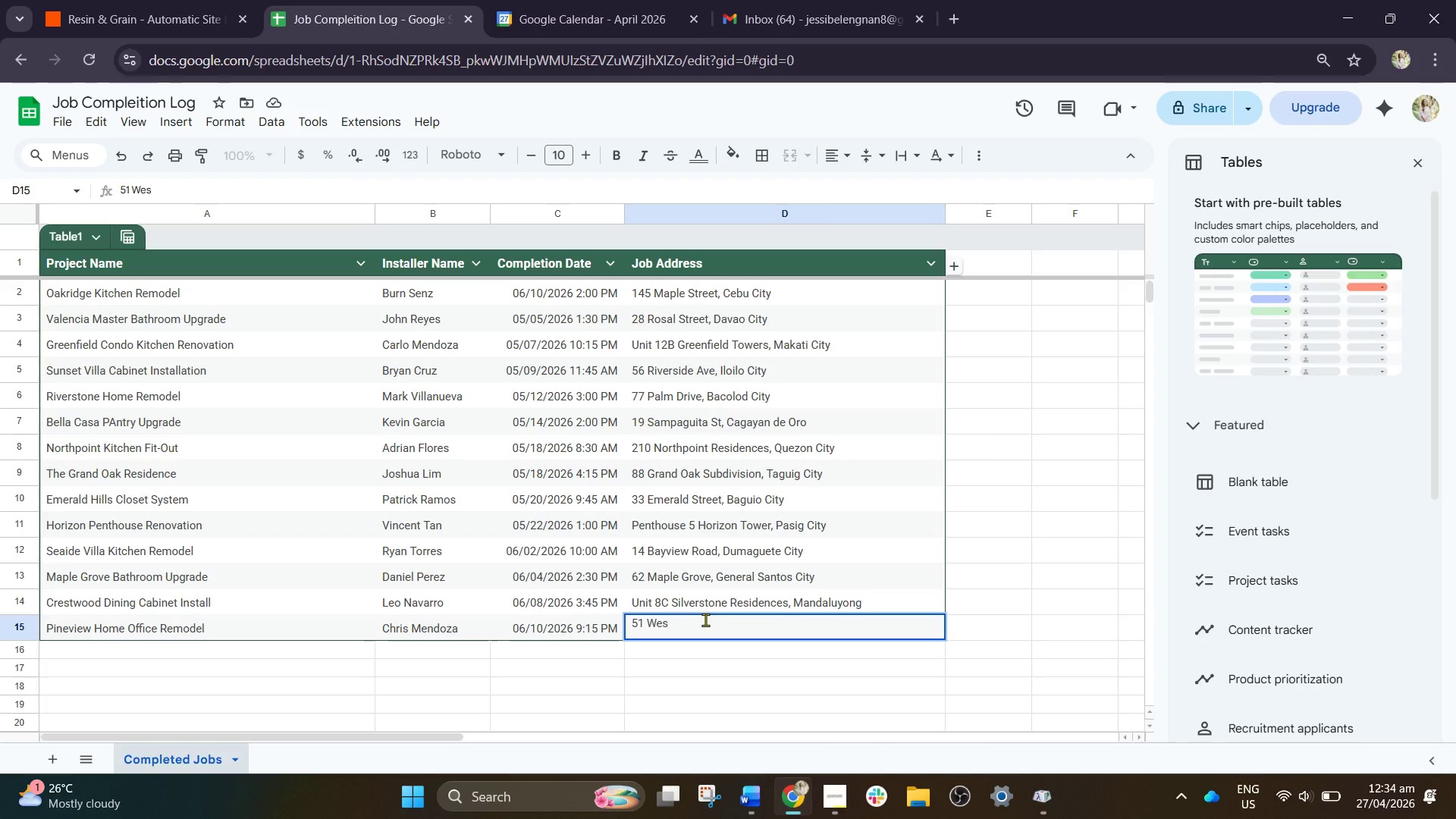 
type(tlake J)
key(Backspace)
 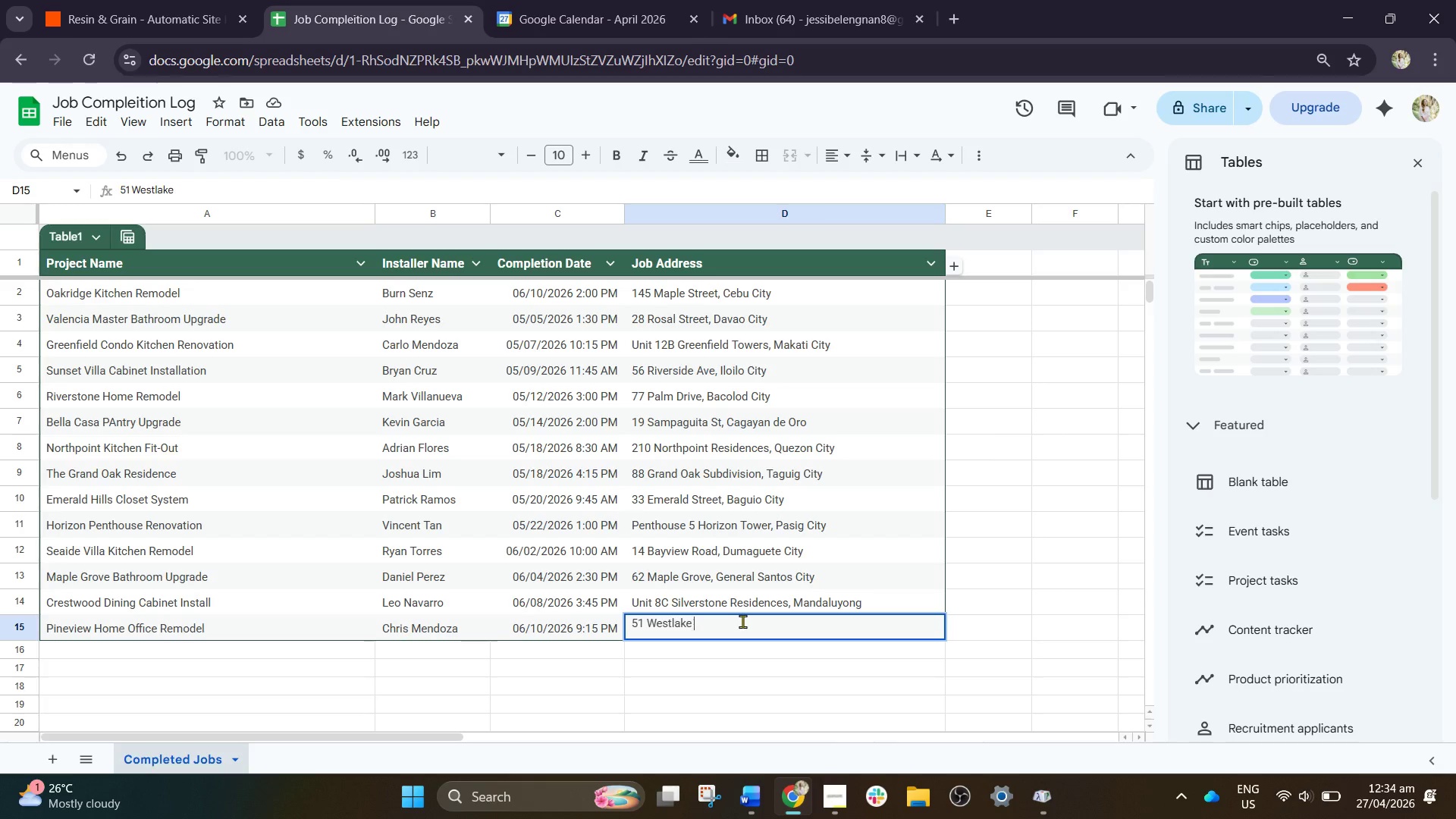 
key(K)
 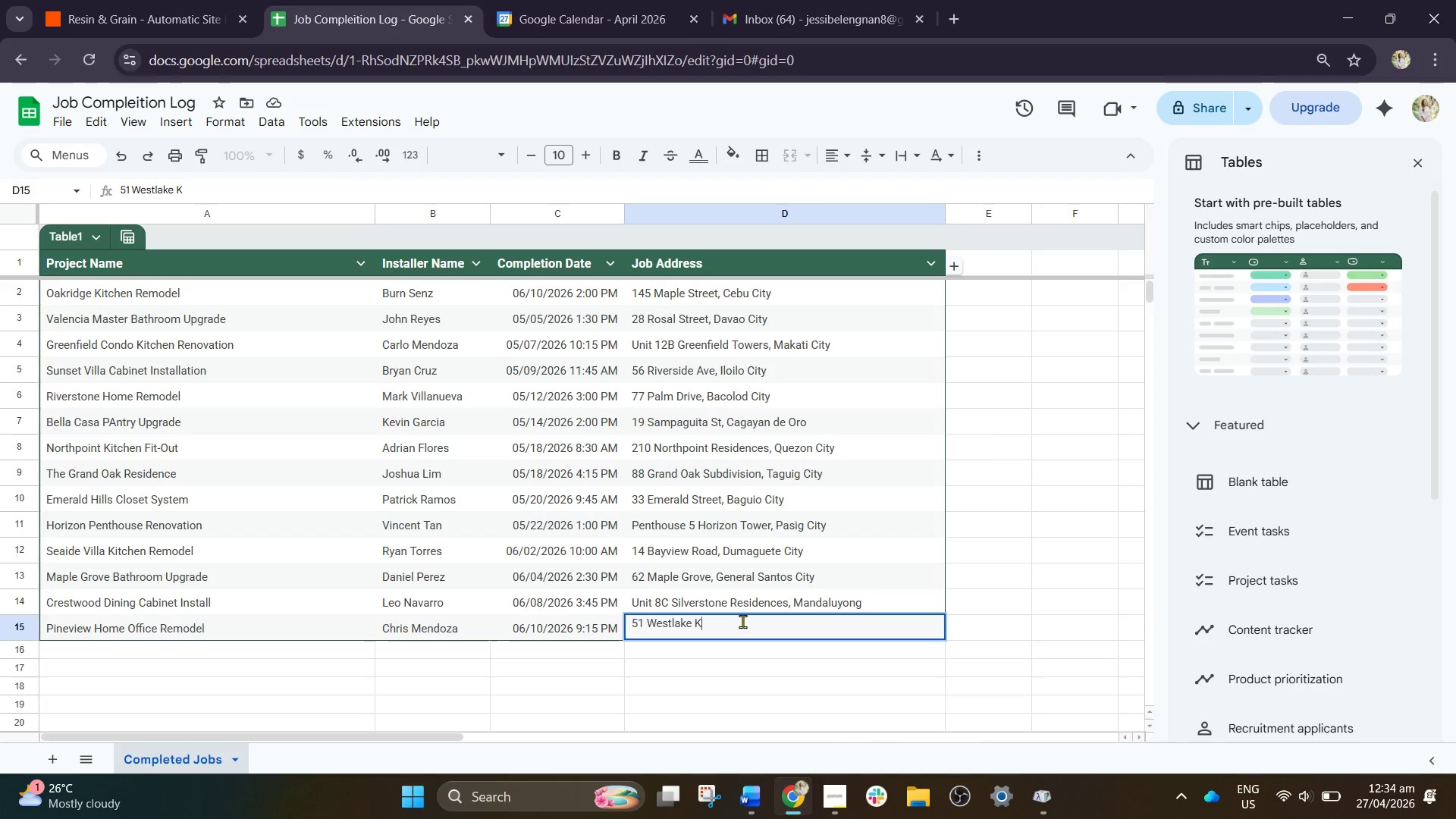 
key(CapsLock)
 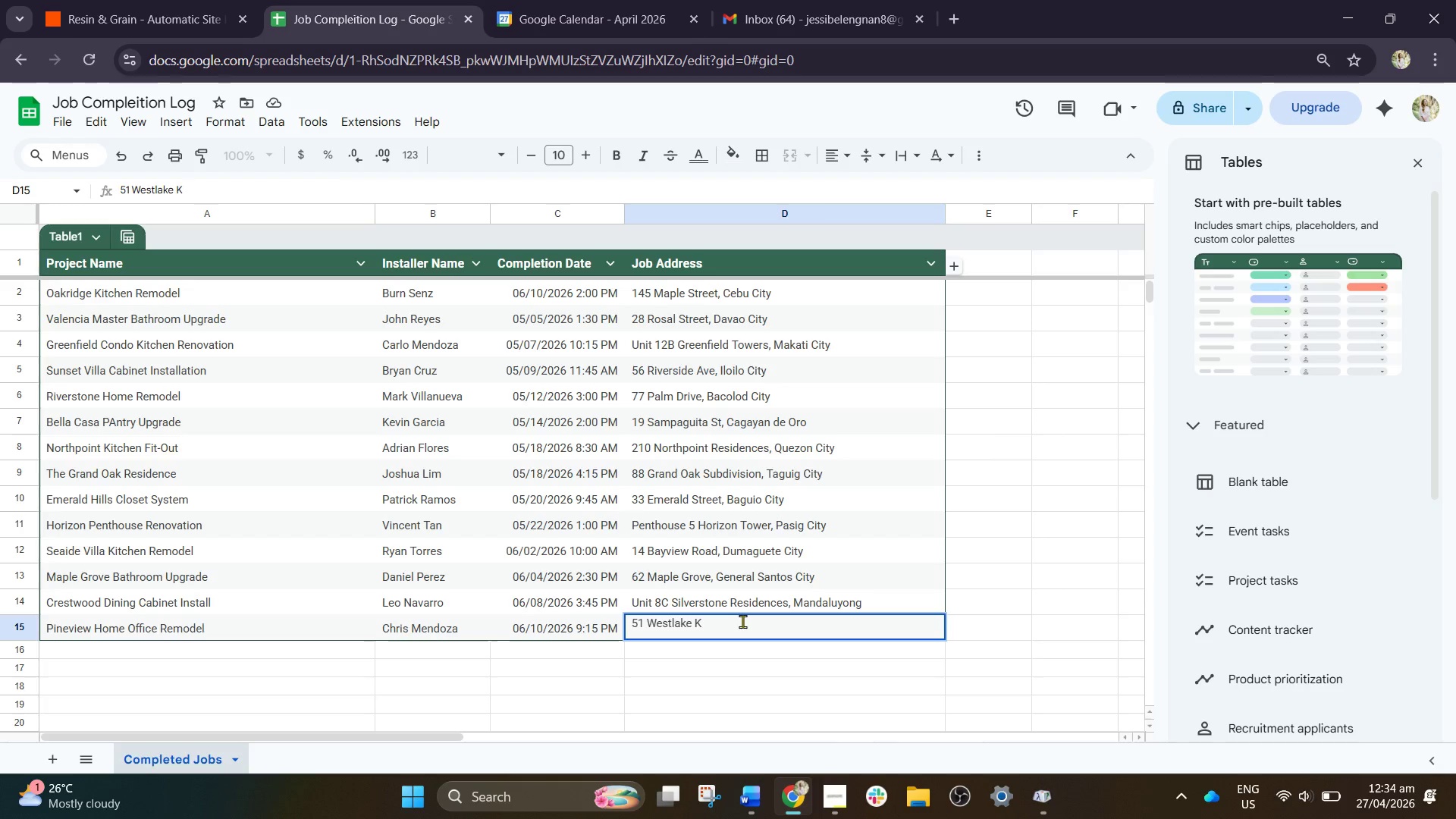 
key(I)
 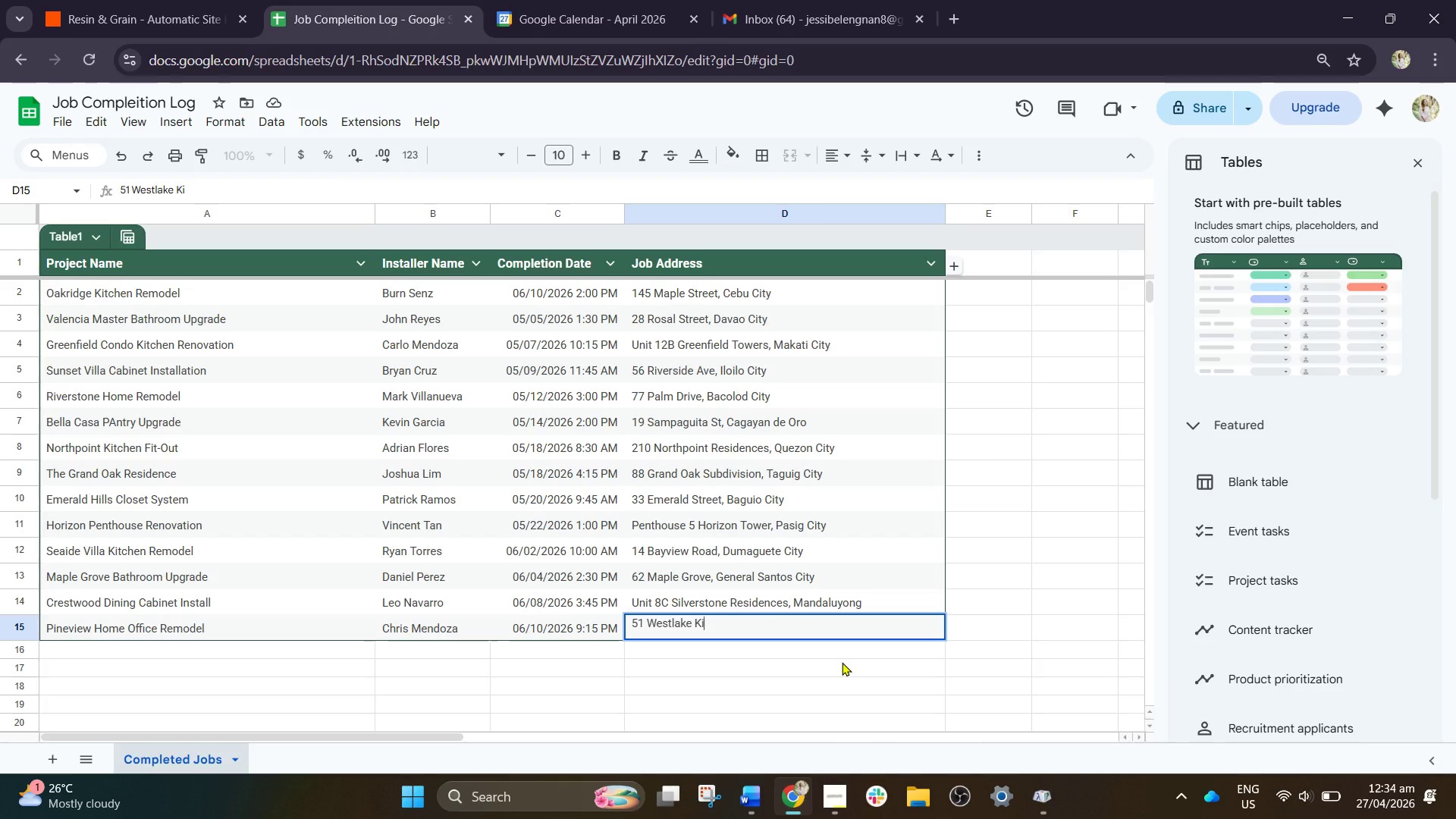 
type(tchen Exa)
key(Backspace)
type(pansion )
 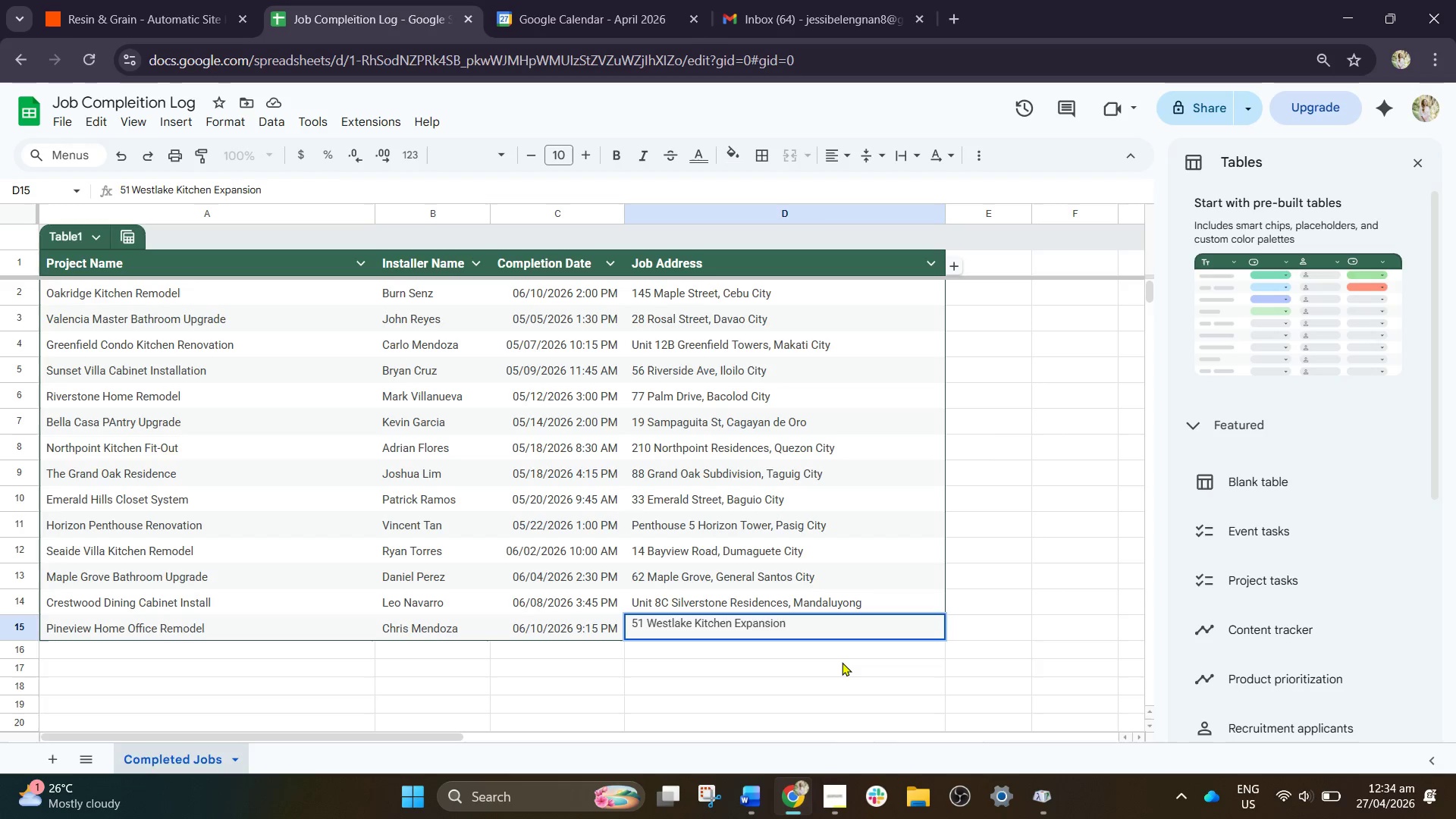 
key(ArrowRight)
 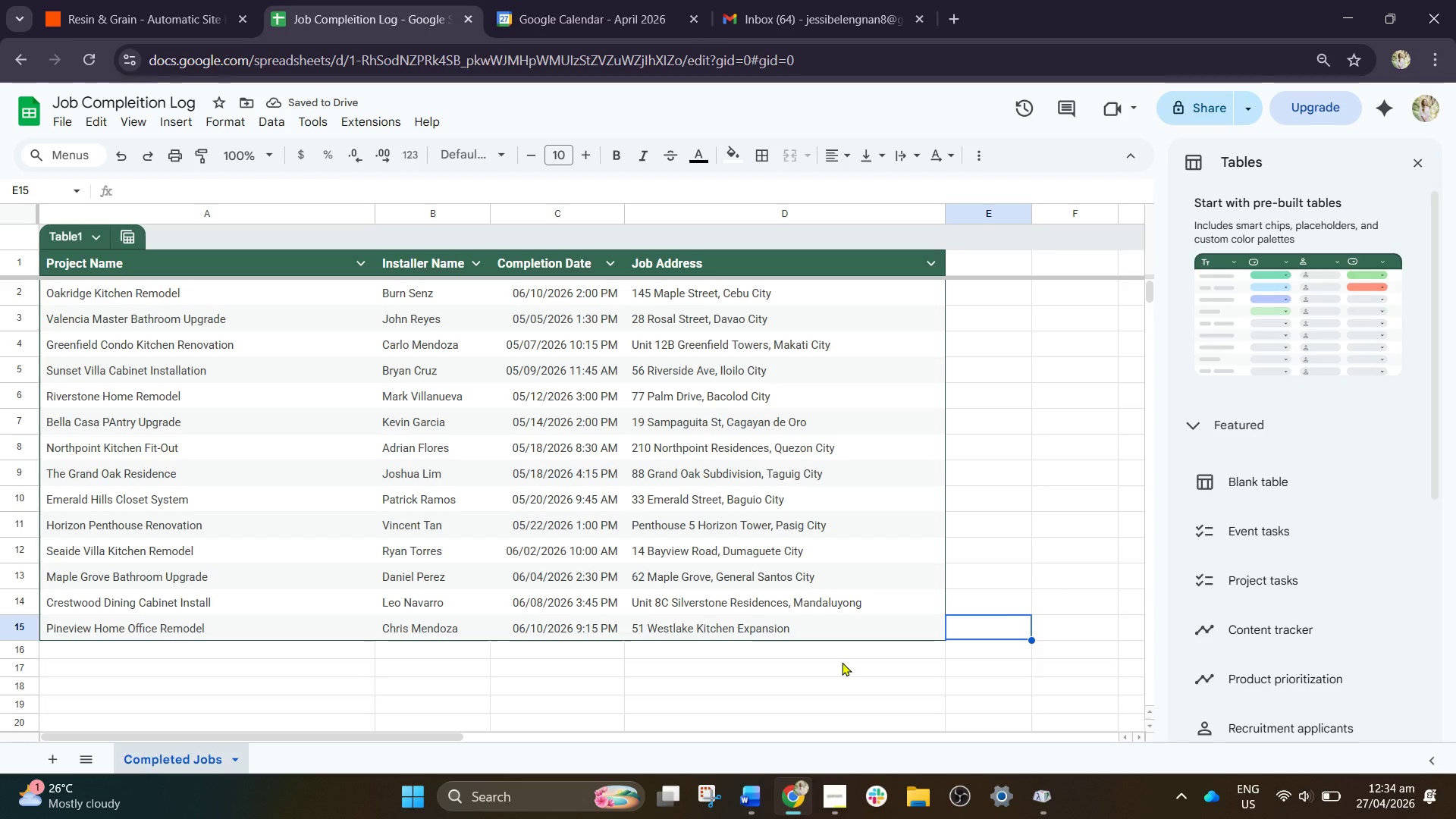 
key(ArrowLeft)
 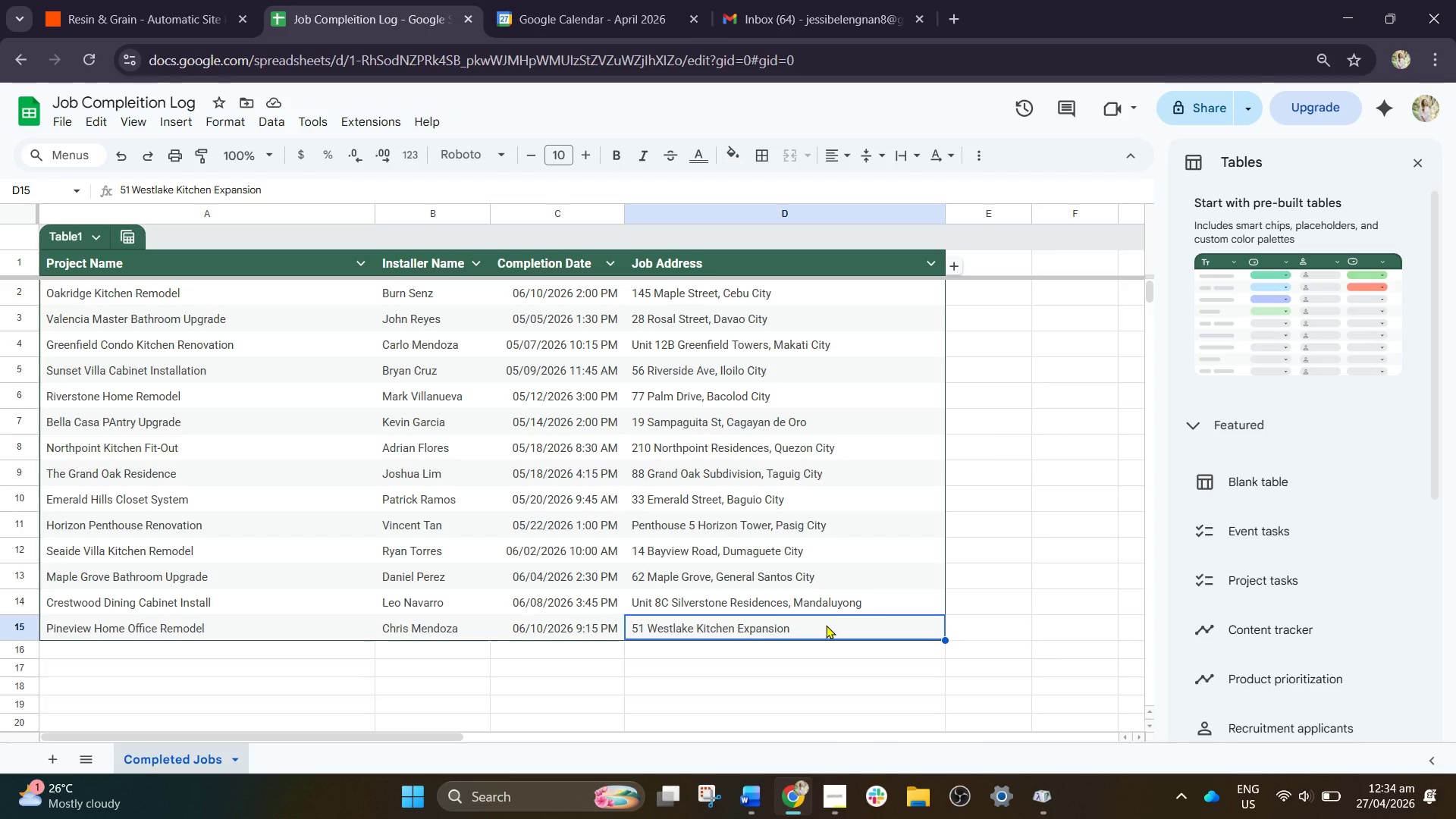 
double_click([826, 625])
 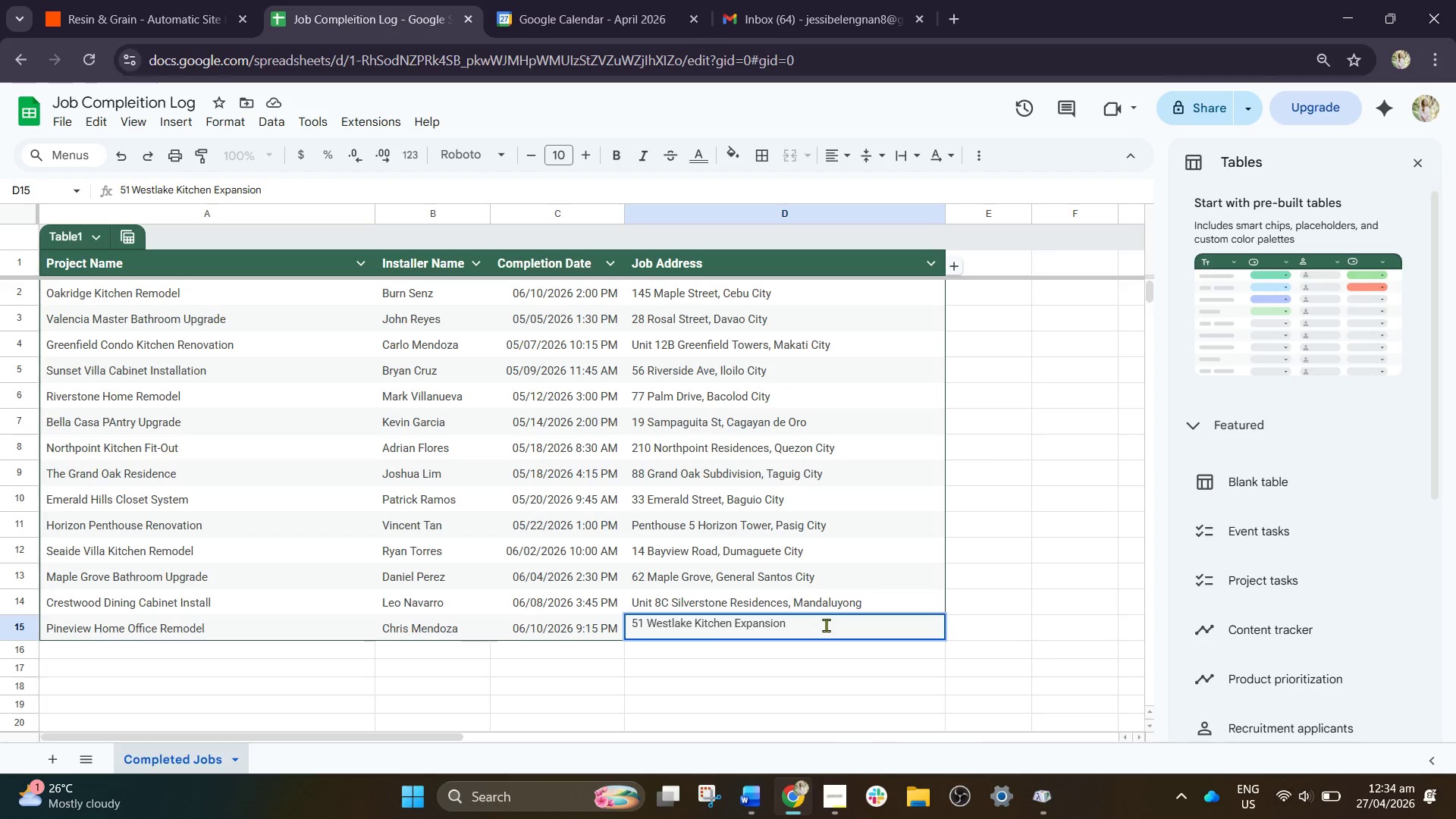 
hold_key(key=Backspace, duration=0.95)
 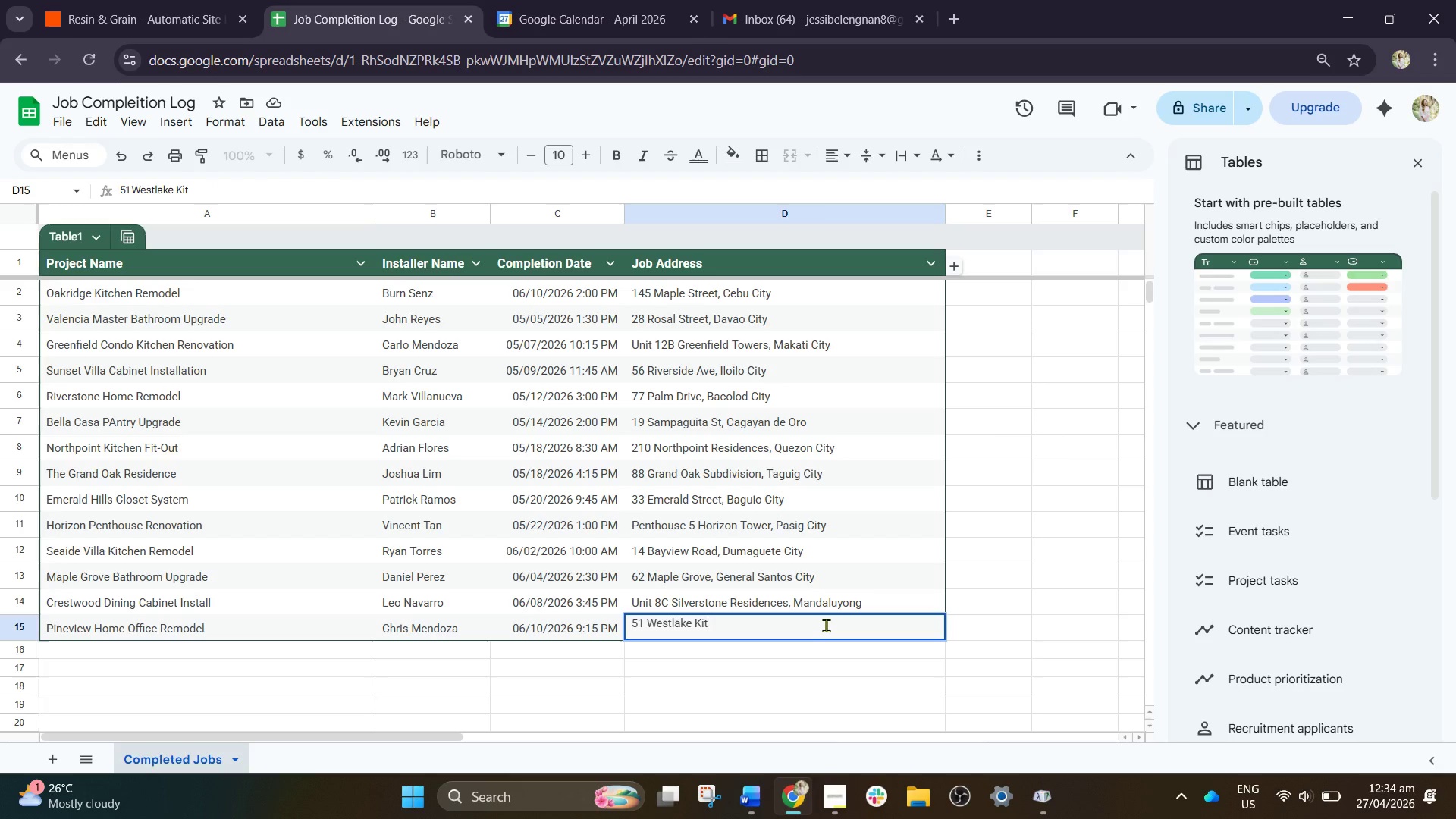 
key(Backspace)
key(Backspace)
key(Backspace)
type(Homes, L)
 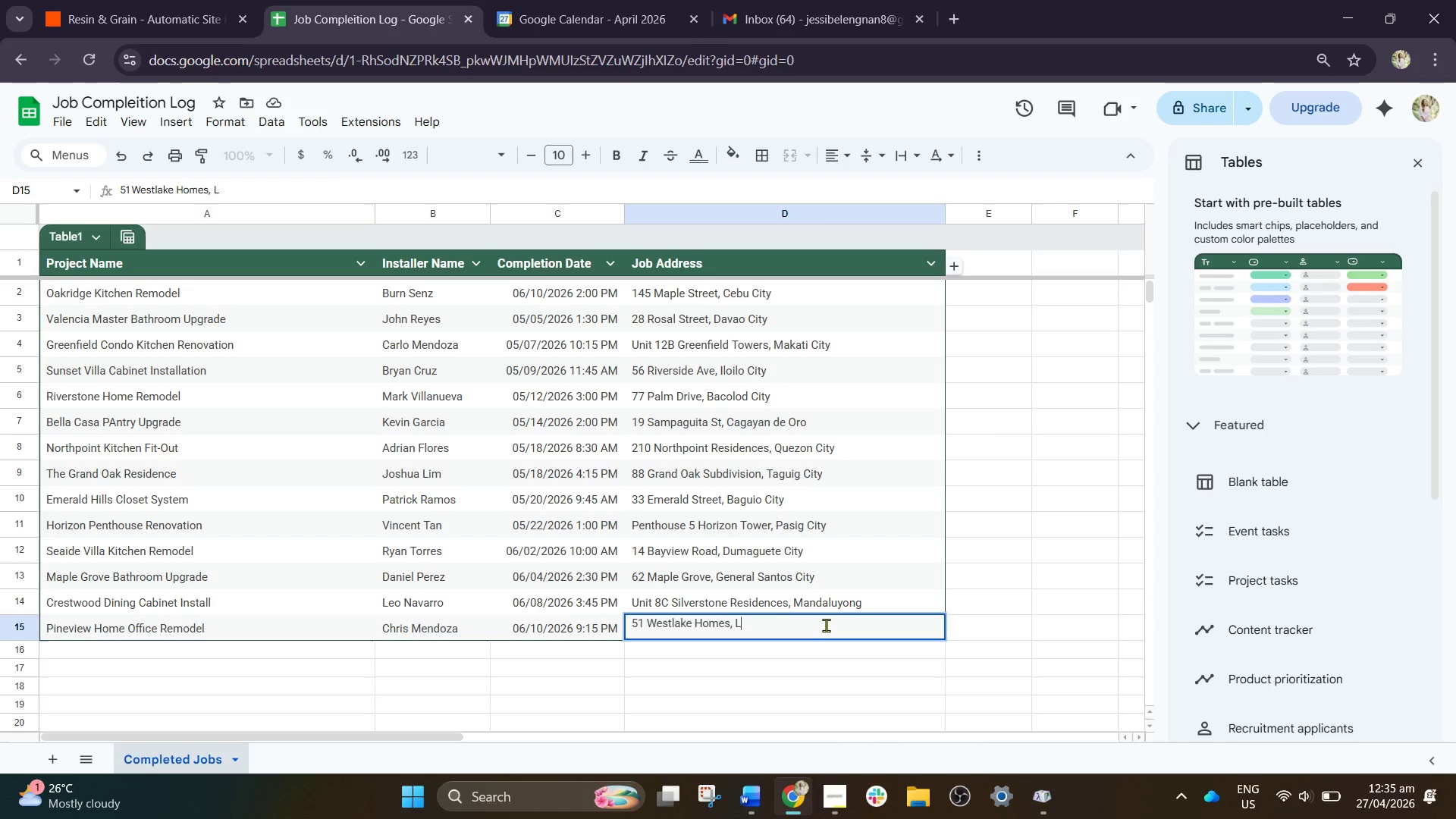 
type(as)
 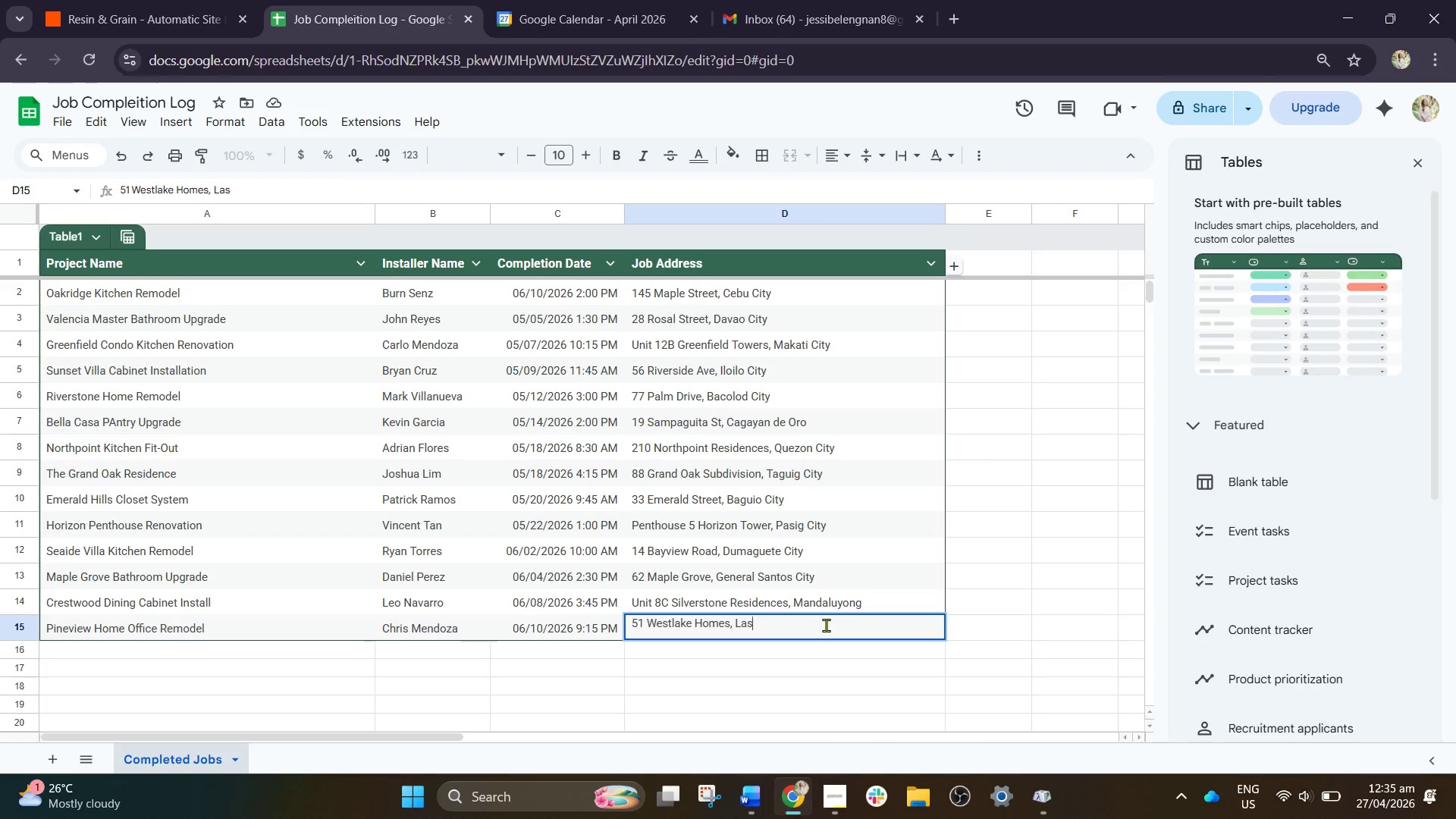 
wait(7.2)
 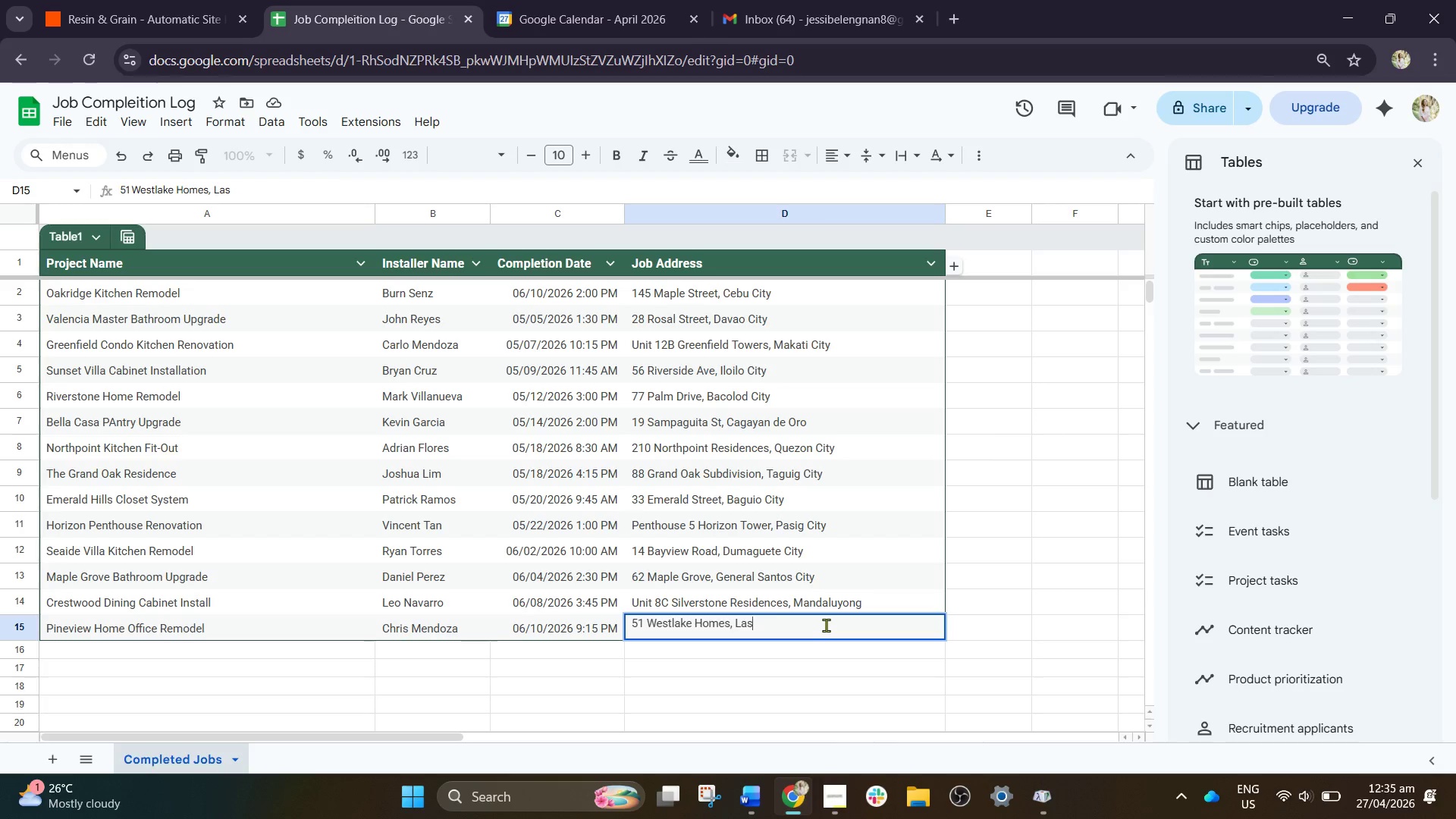 
type( Pani)
key(Backspace)
type(as)
 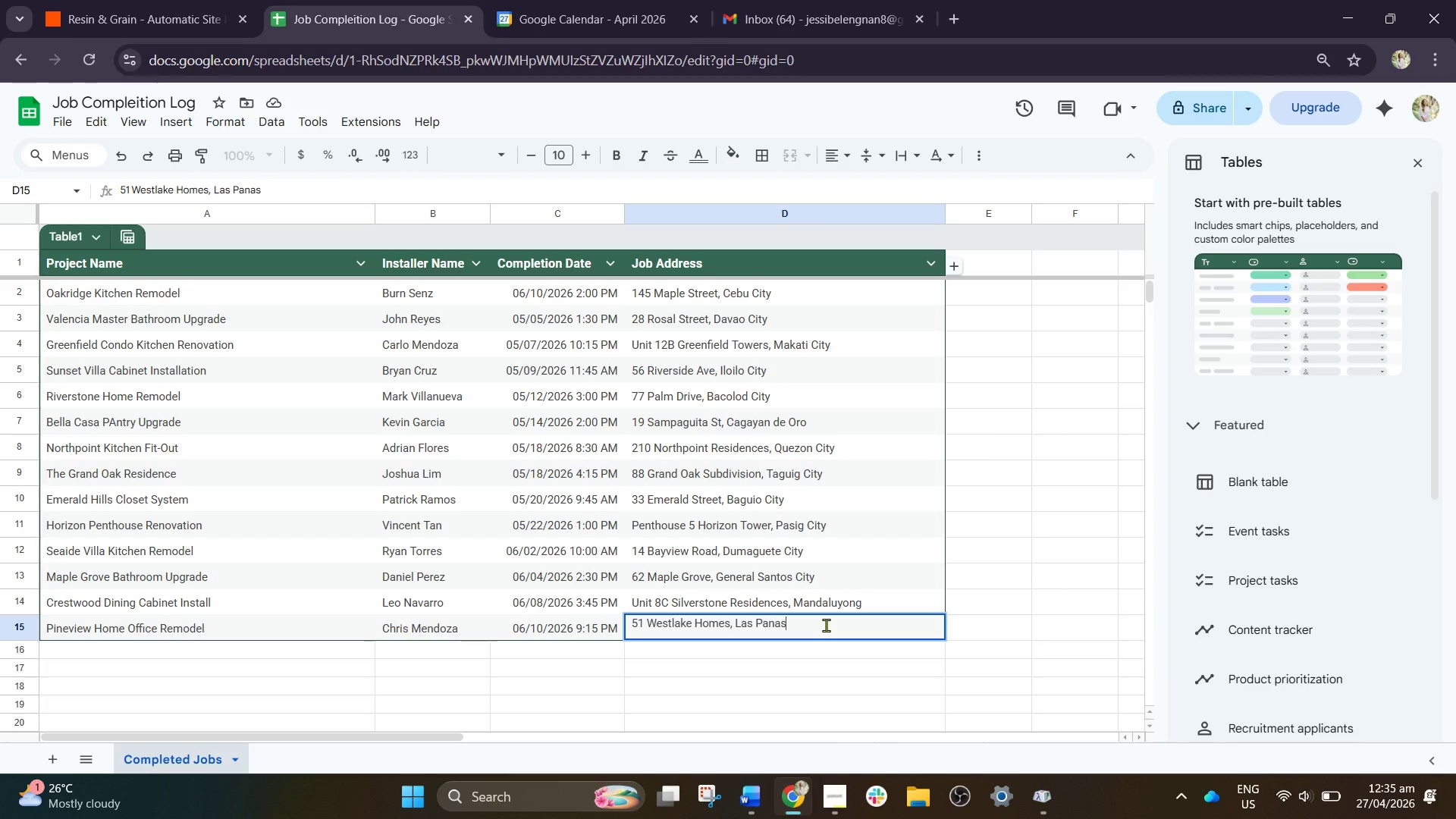 
key(ArrowLeft)
 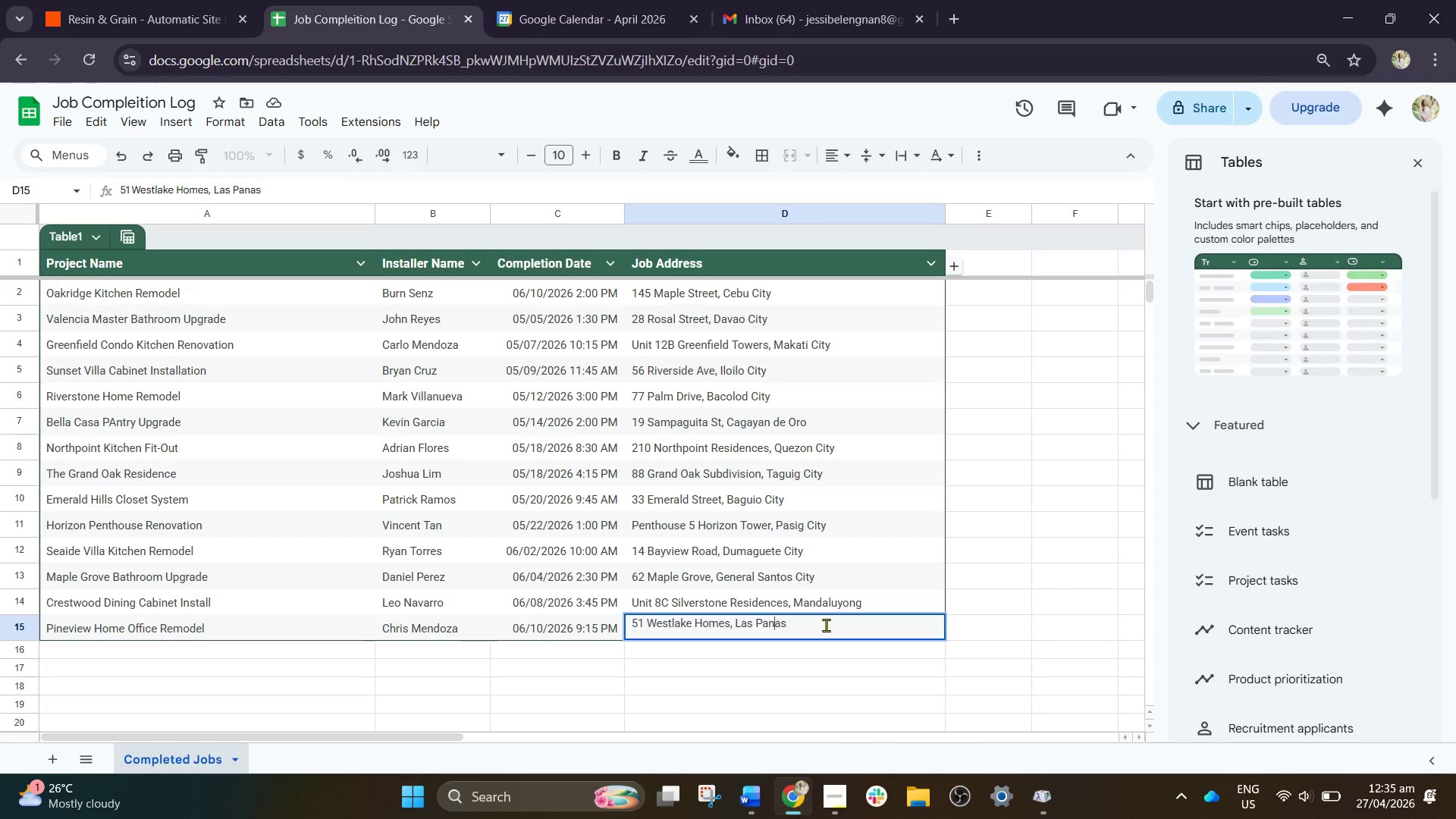 
key(ArrowLeft)
 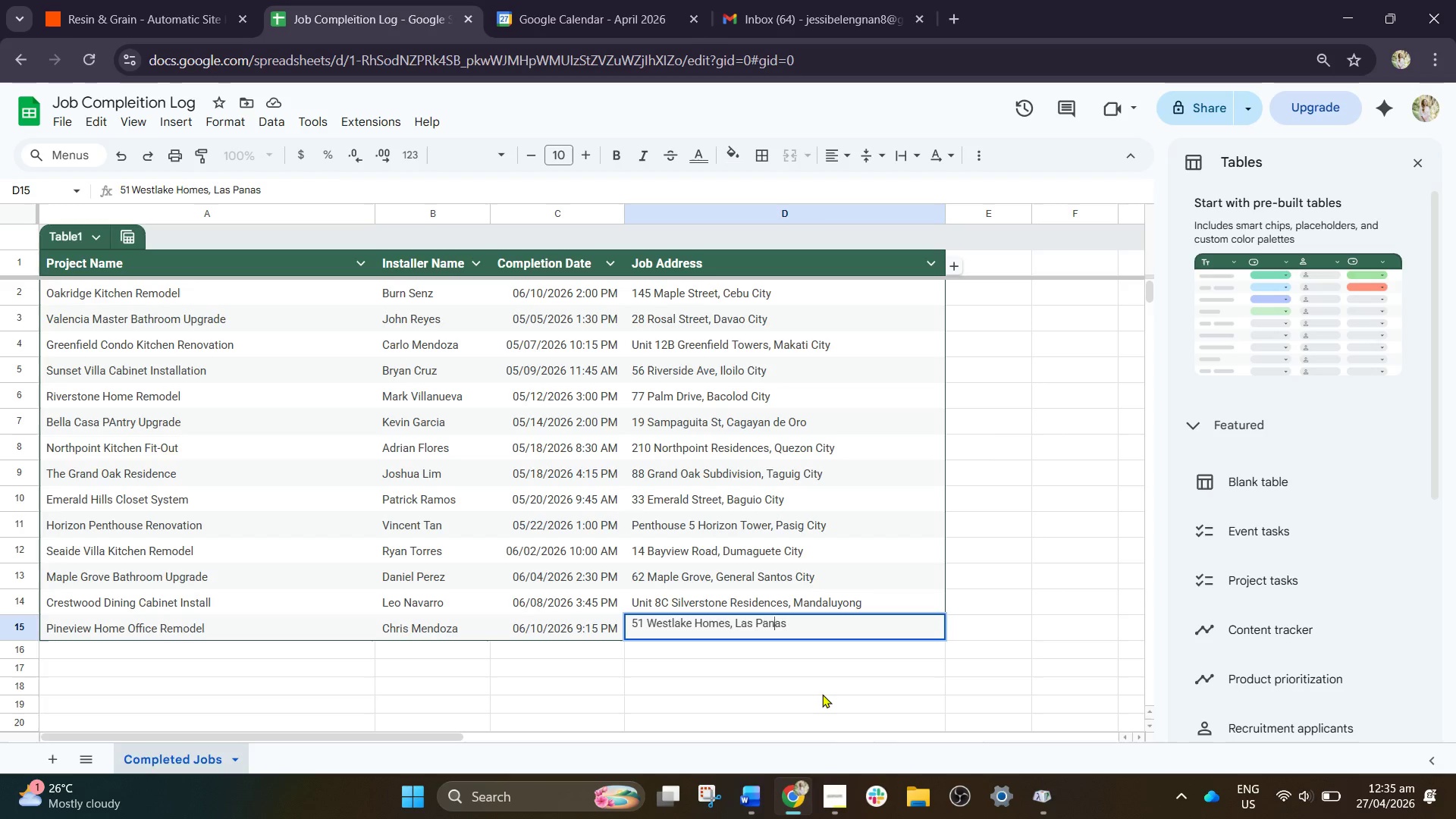 
left_click([804, 627])
 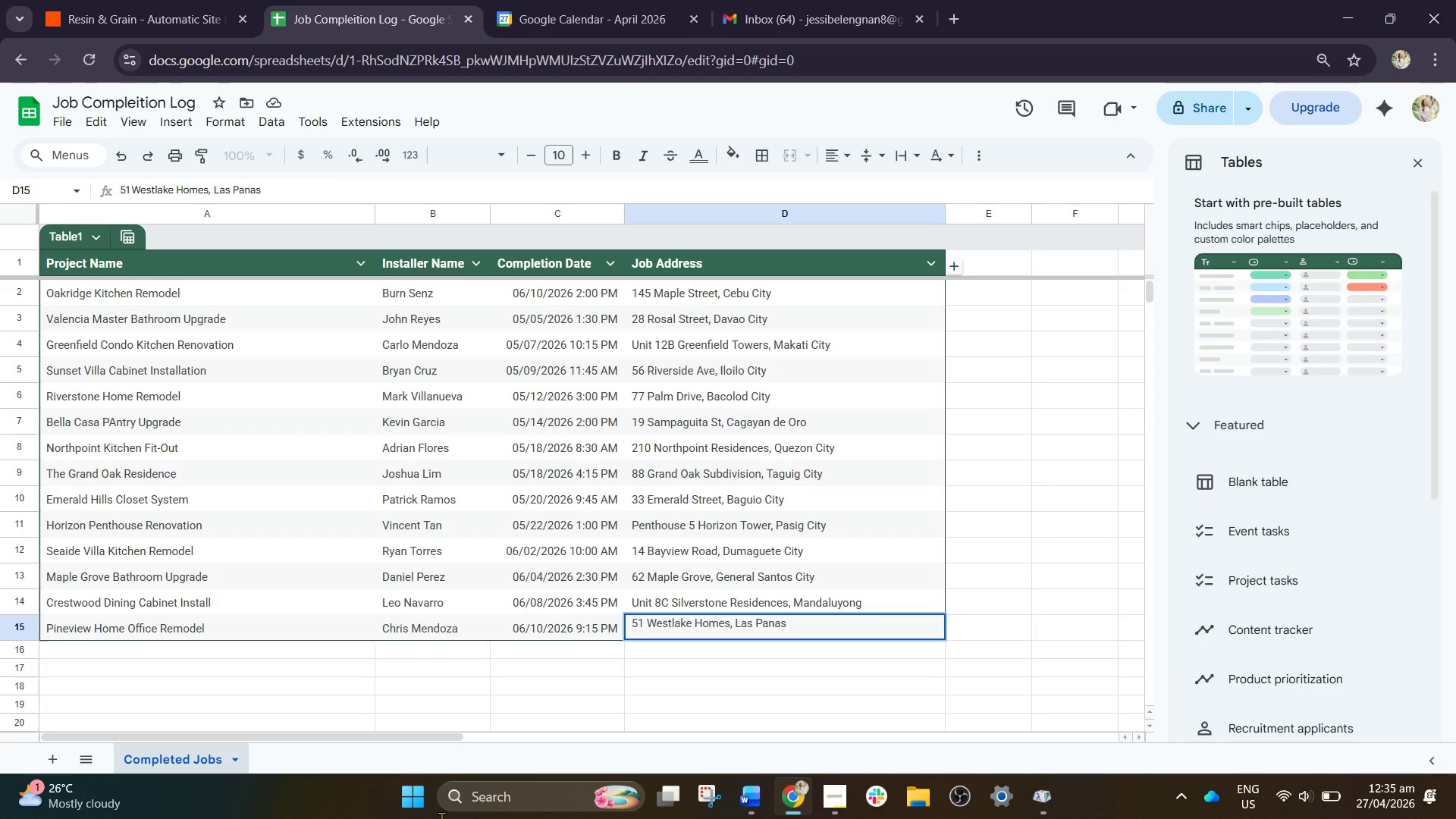 
wait(13.38)
 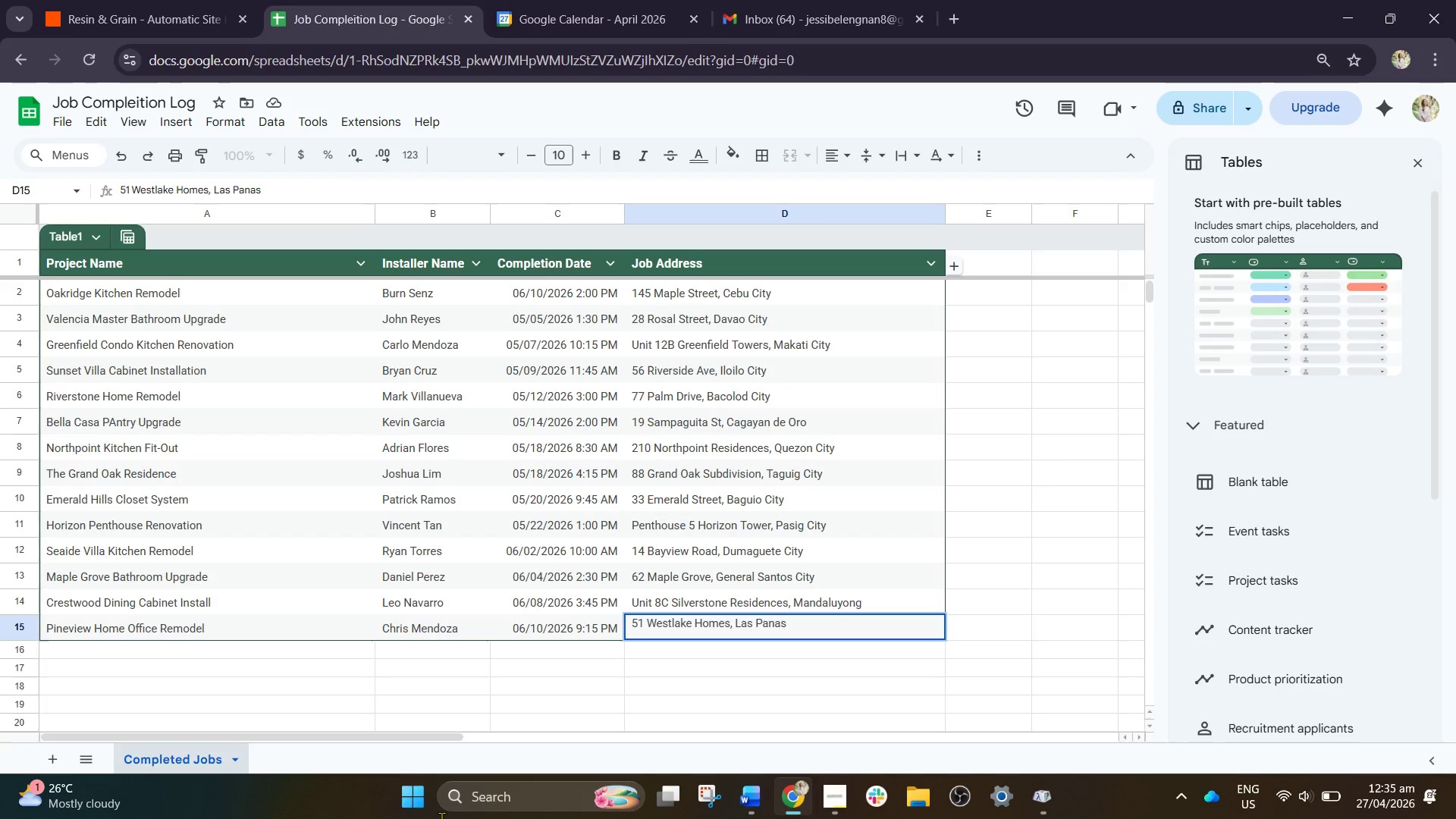 
left_click([199, 3])
 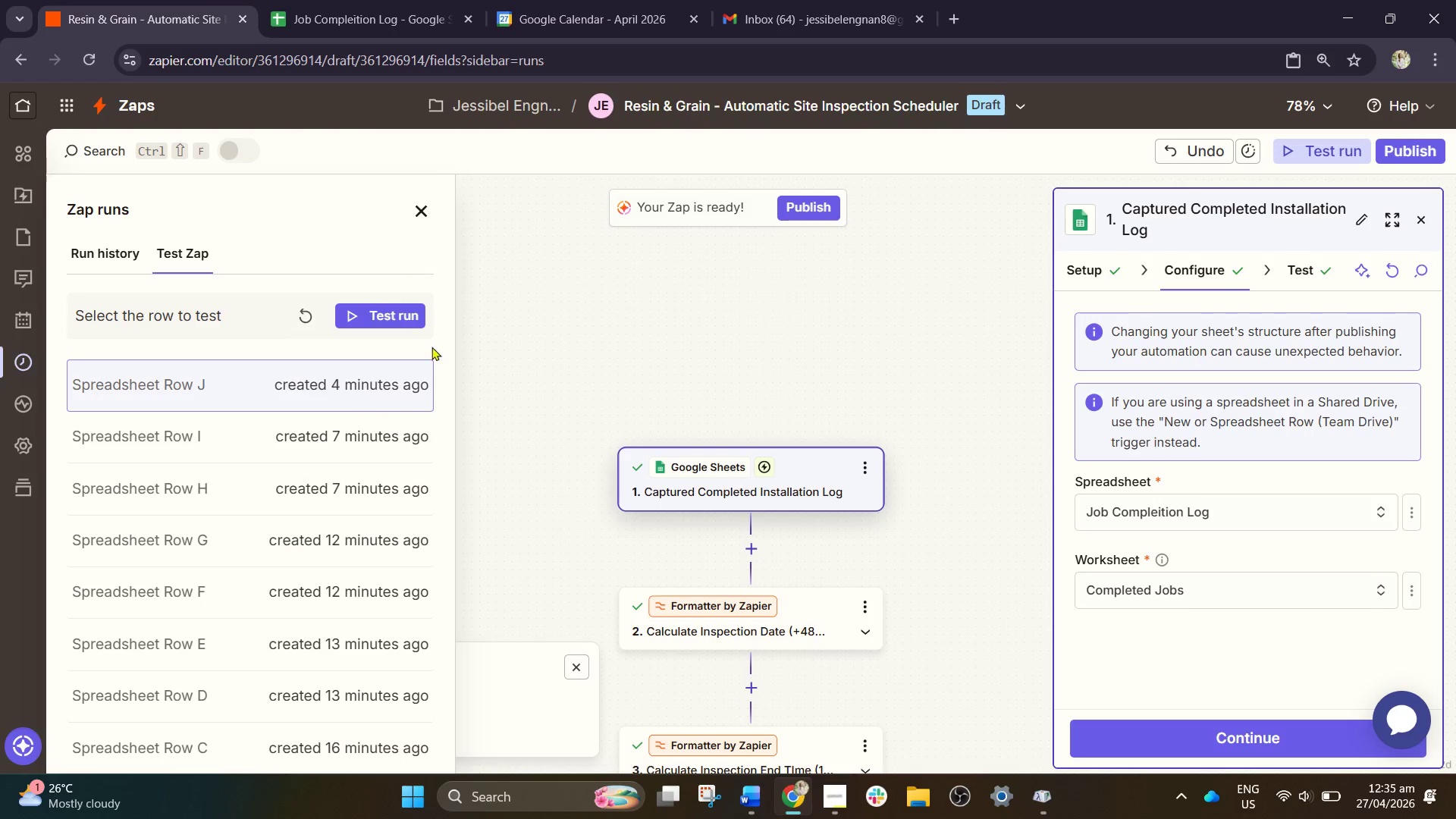 
left_click([307, 319])
 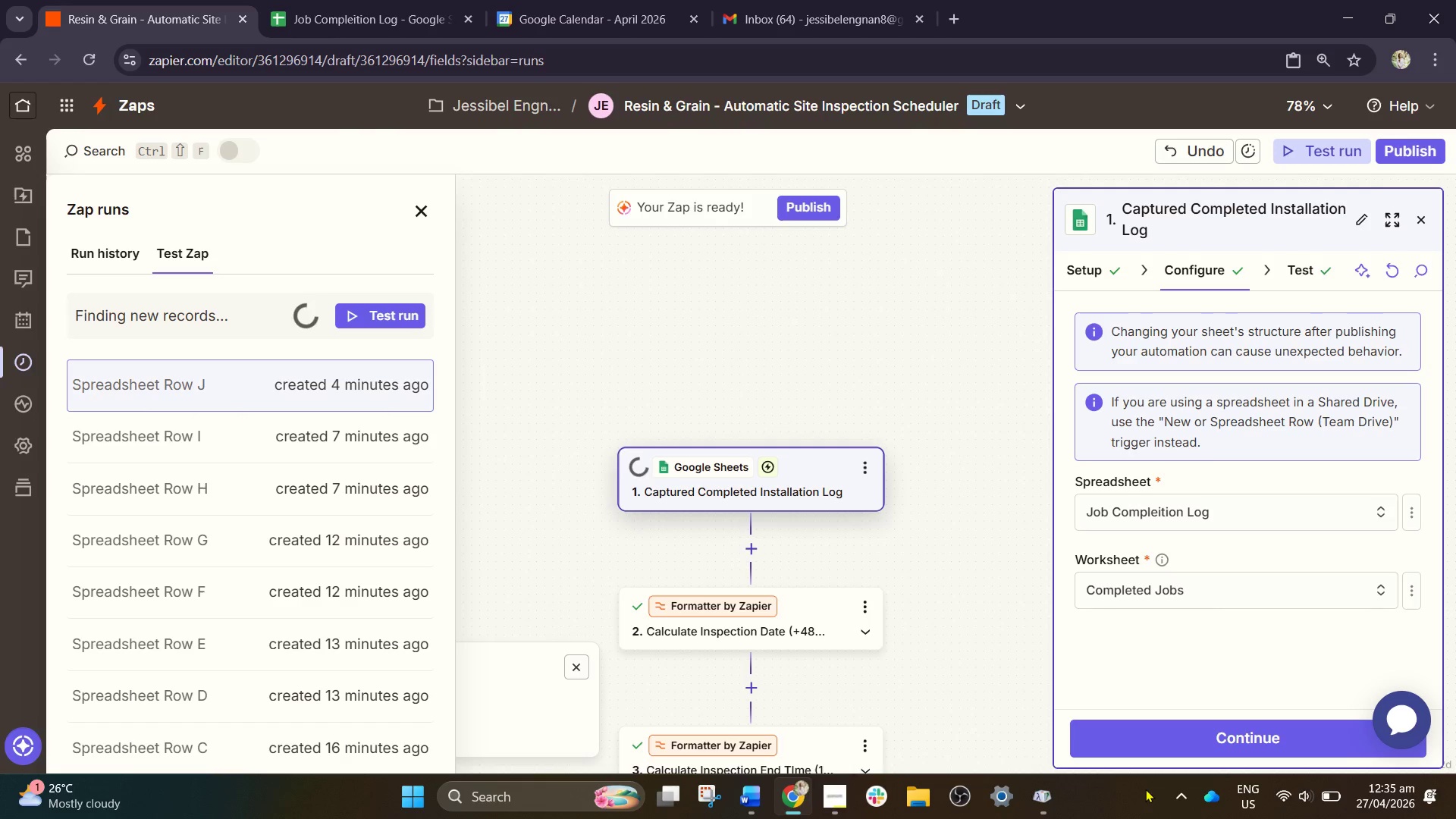 
mouse_move([1166, 767])
 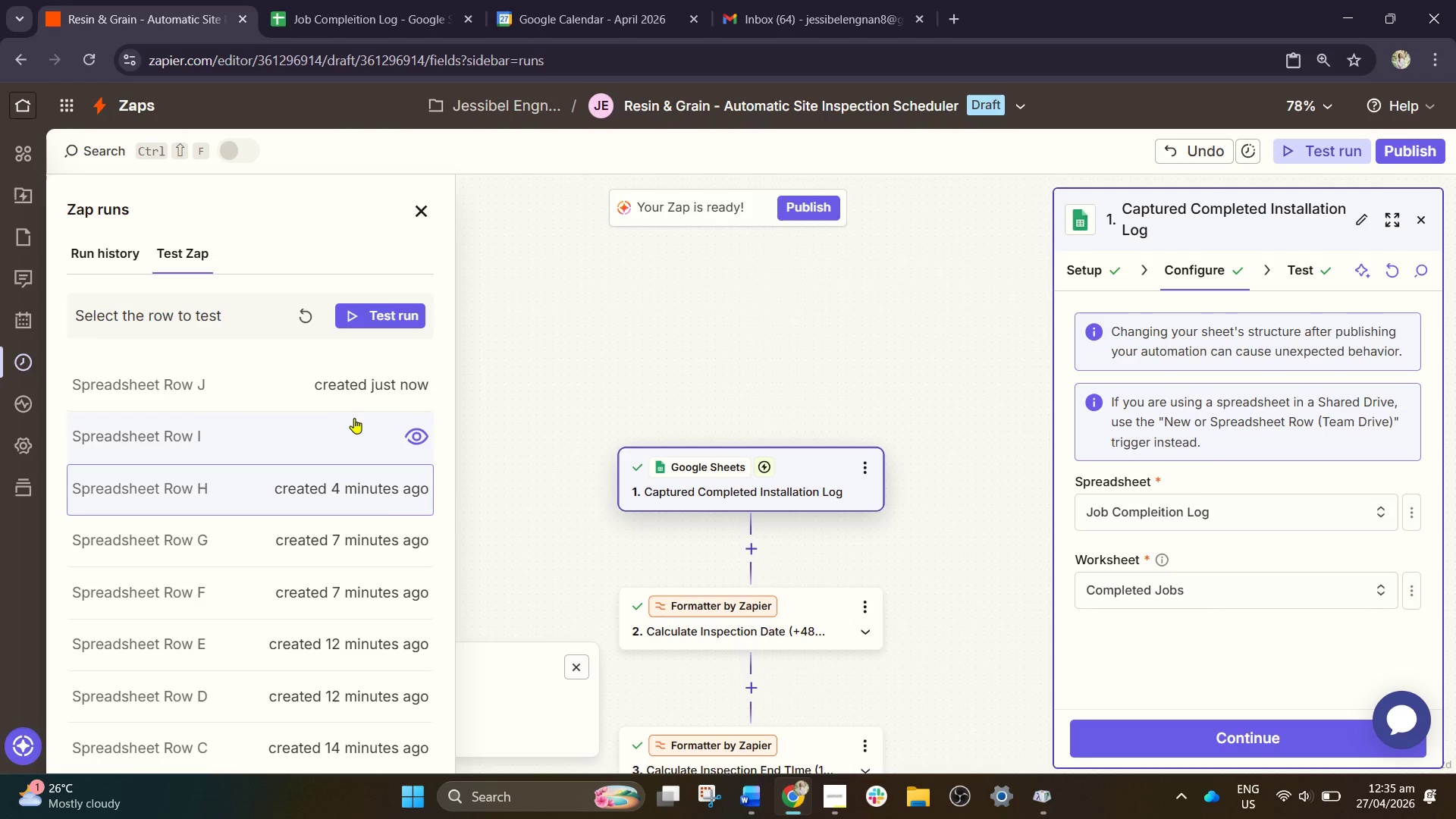 
wait(5.65)
 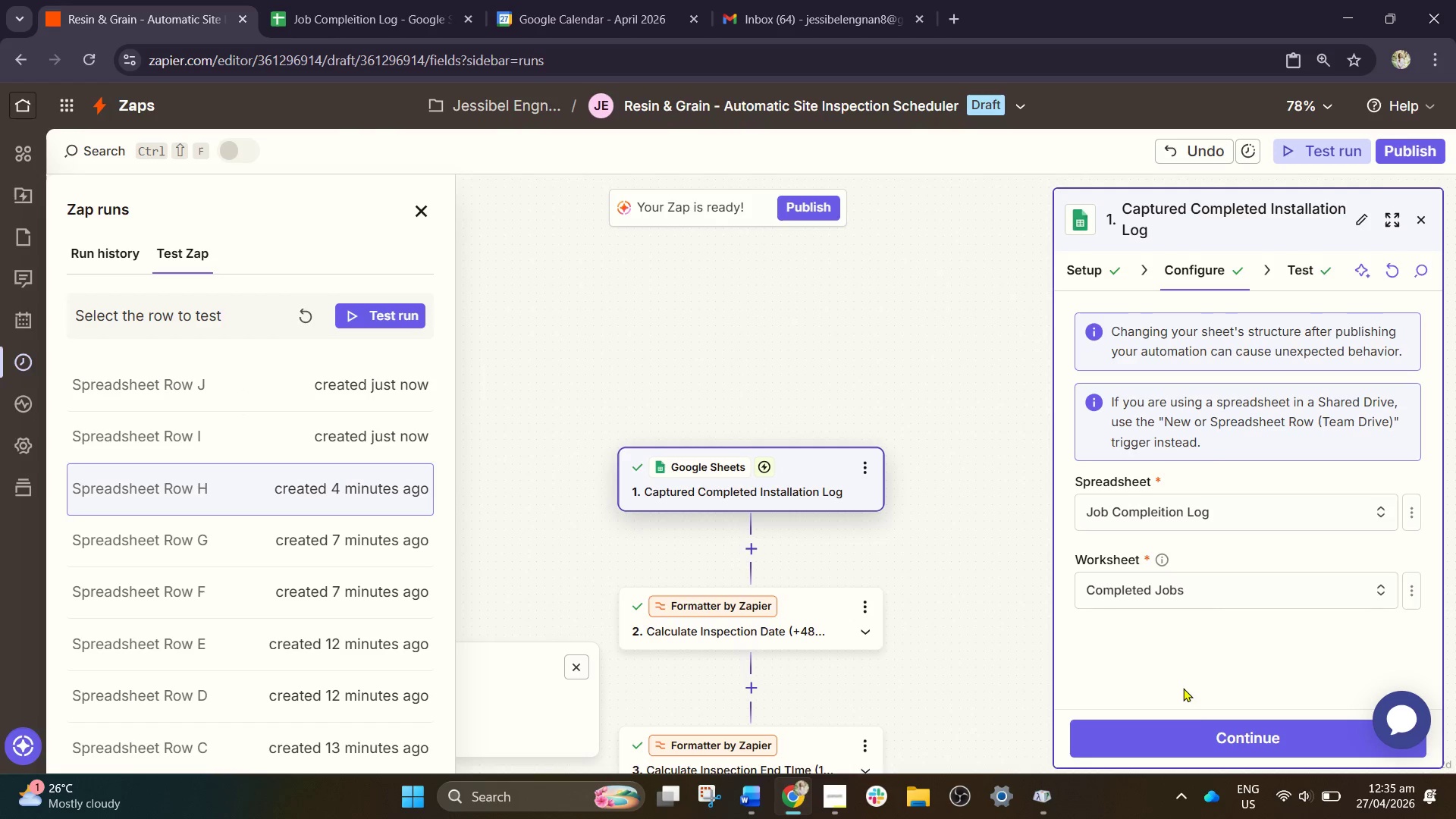 
left_click([387, 11])
 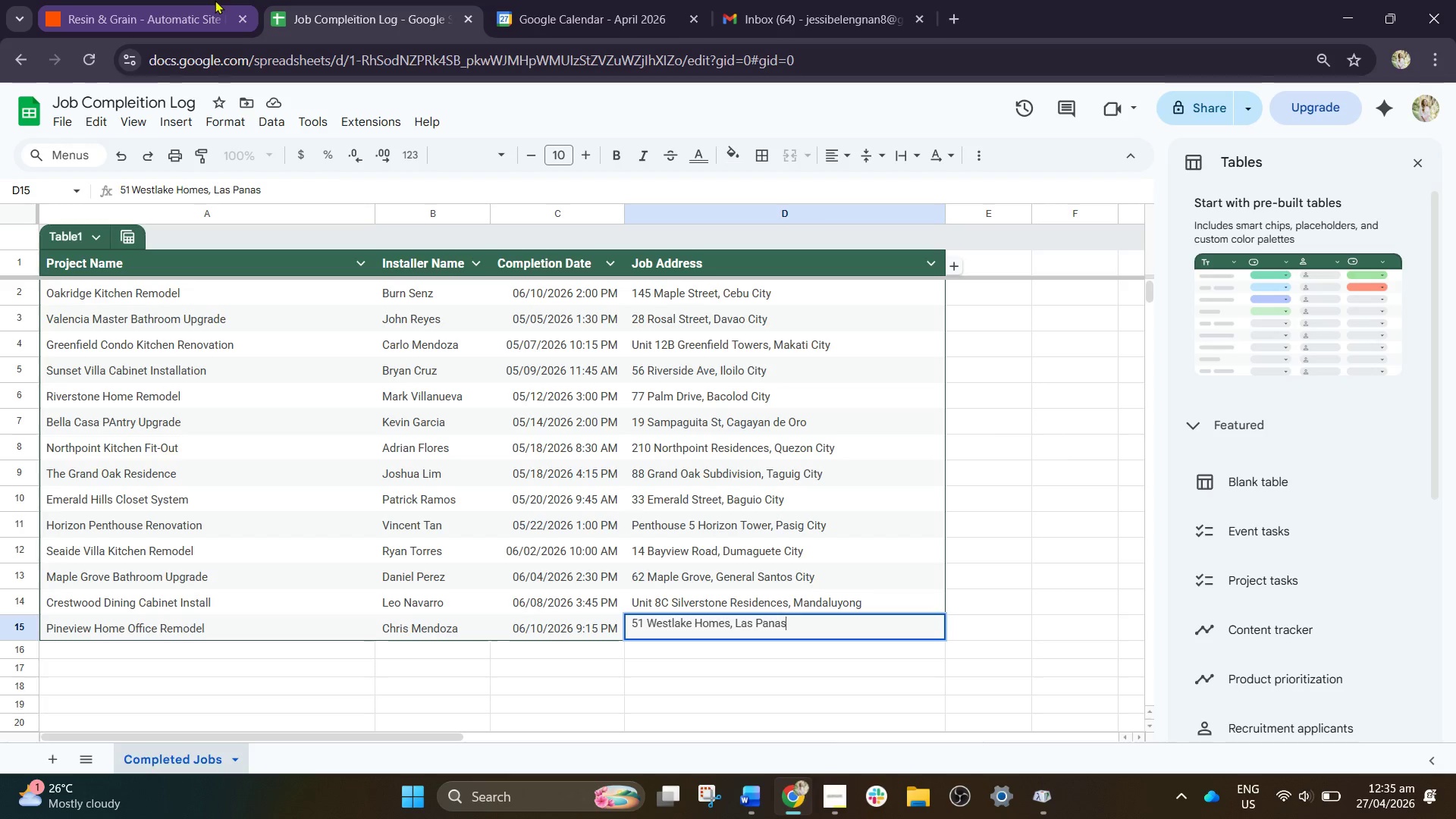 
left_click([188, 0])
 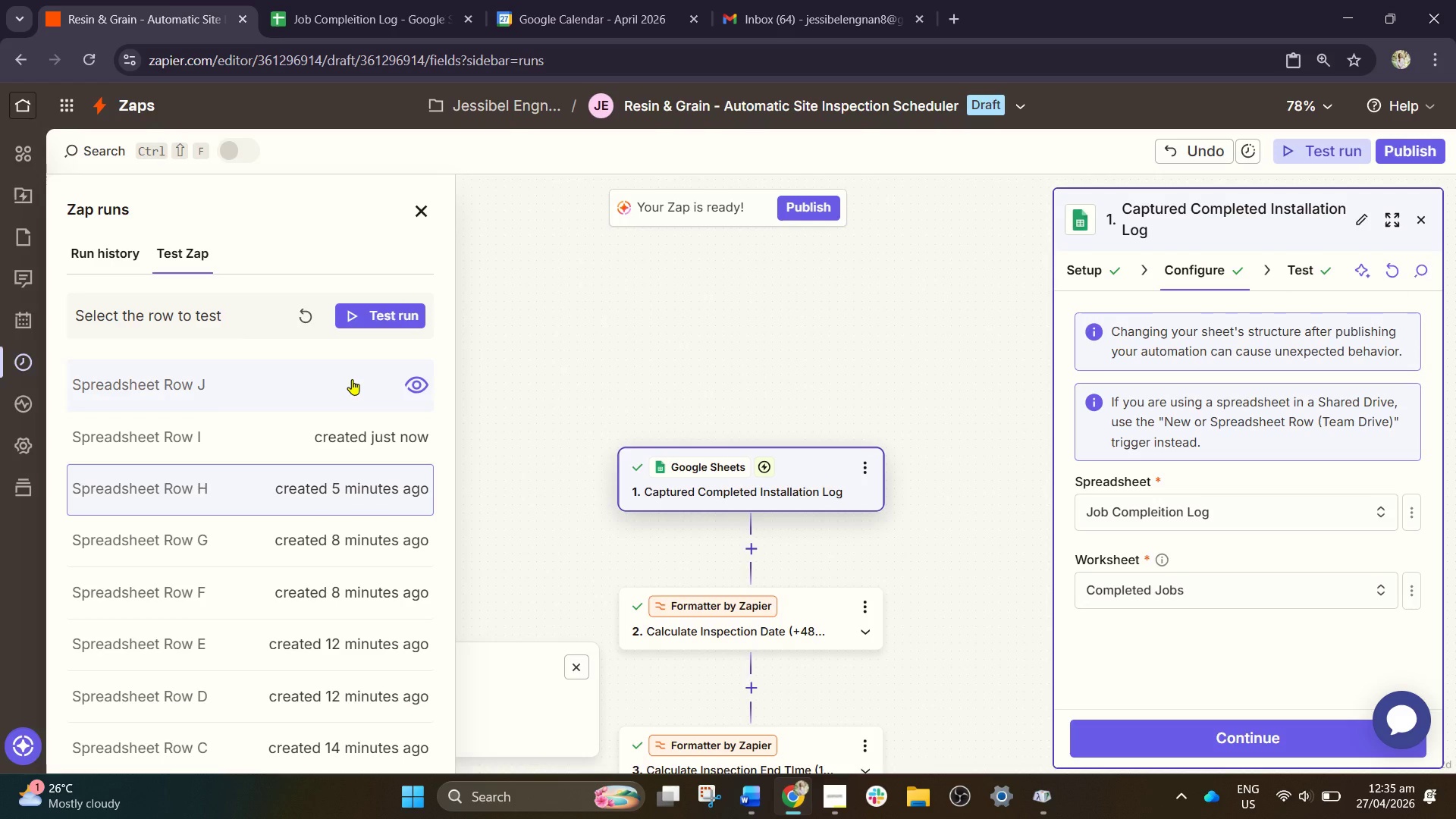 
left_click([352, 379])
 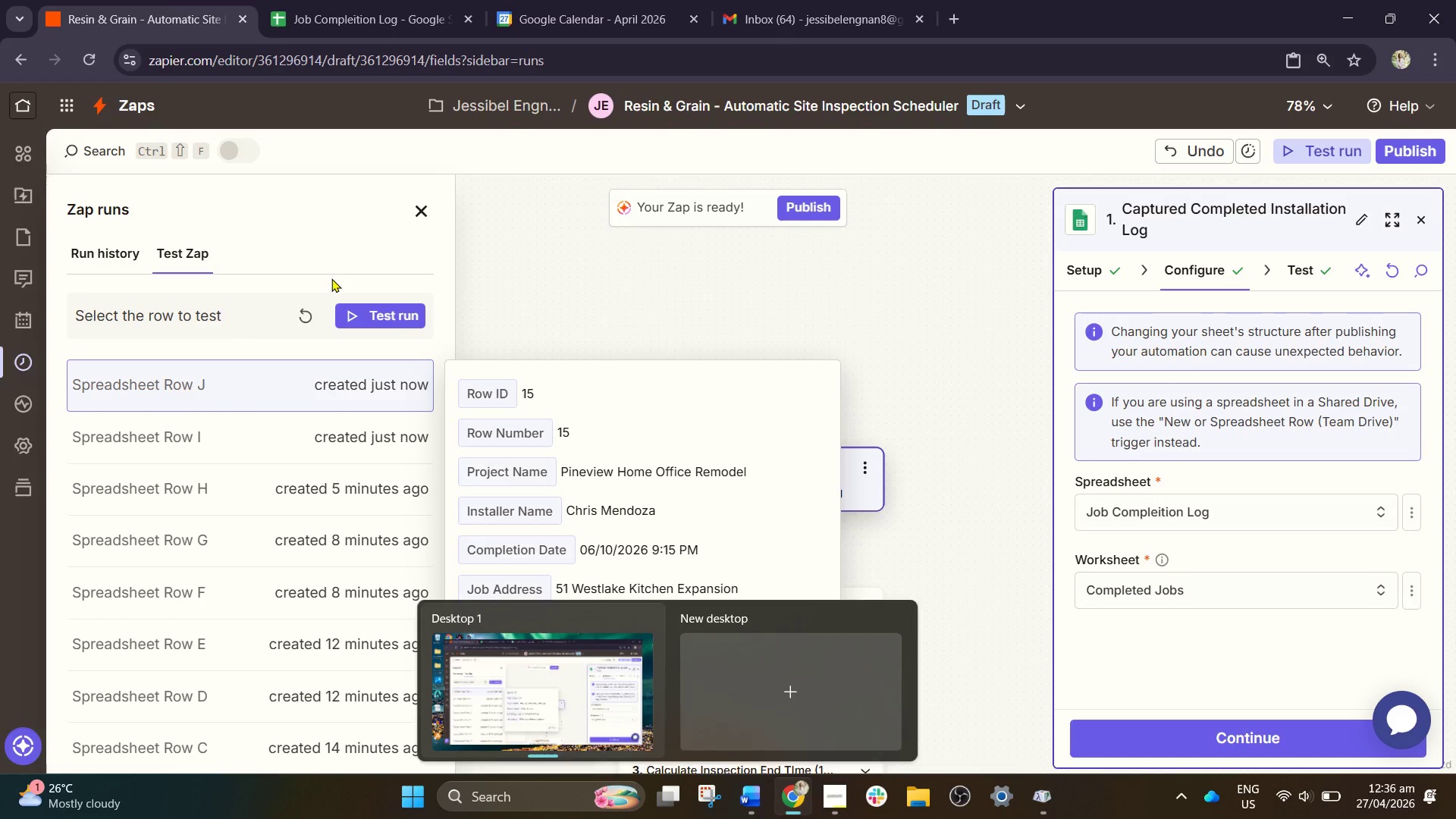 
left_click([386, 320])
 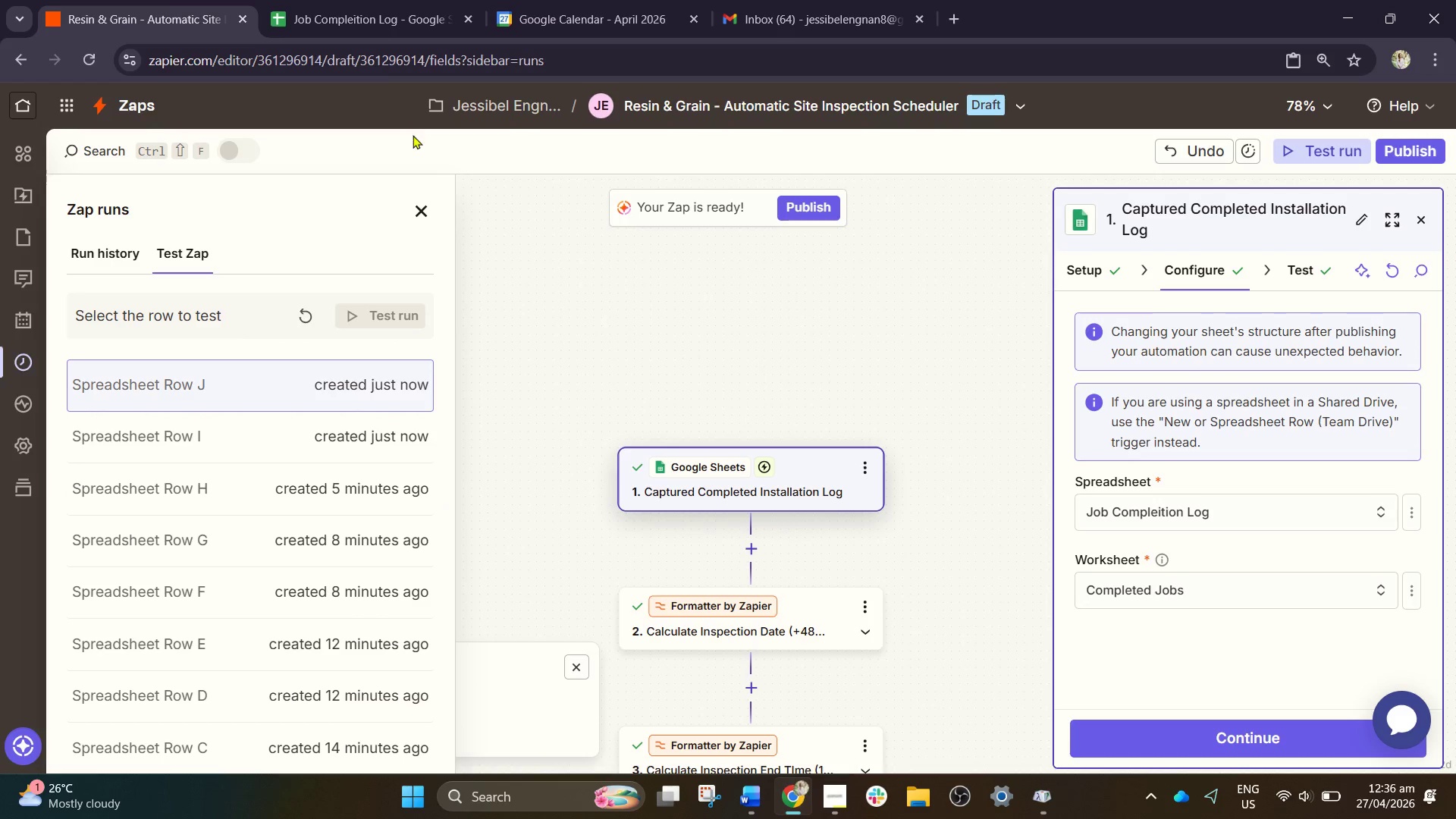 
left_click([375, 14])
 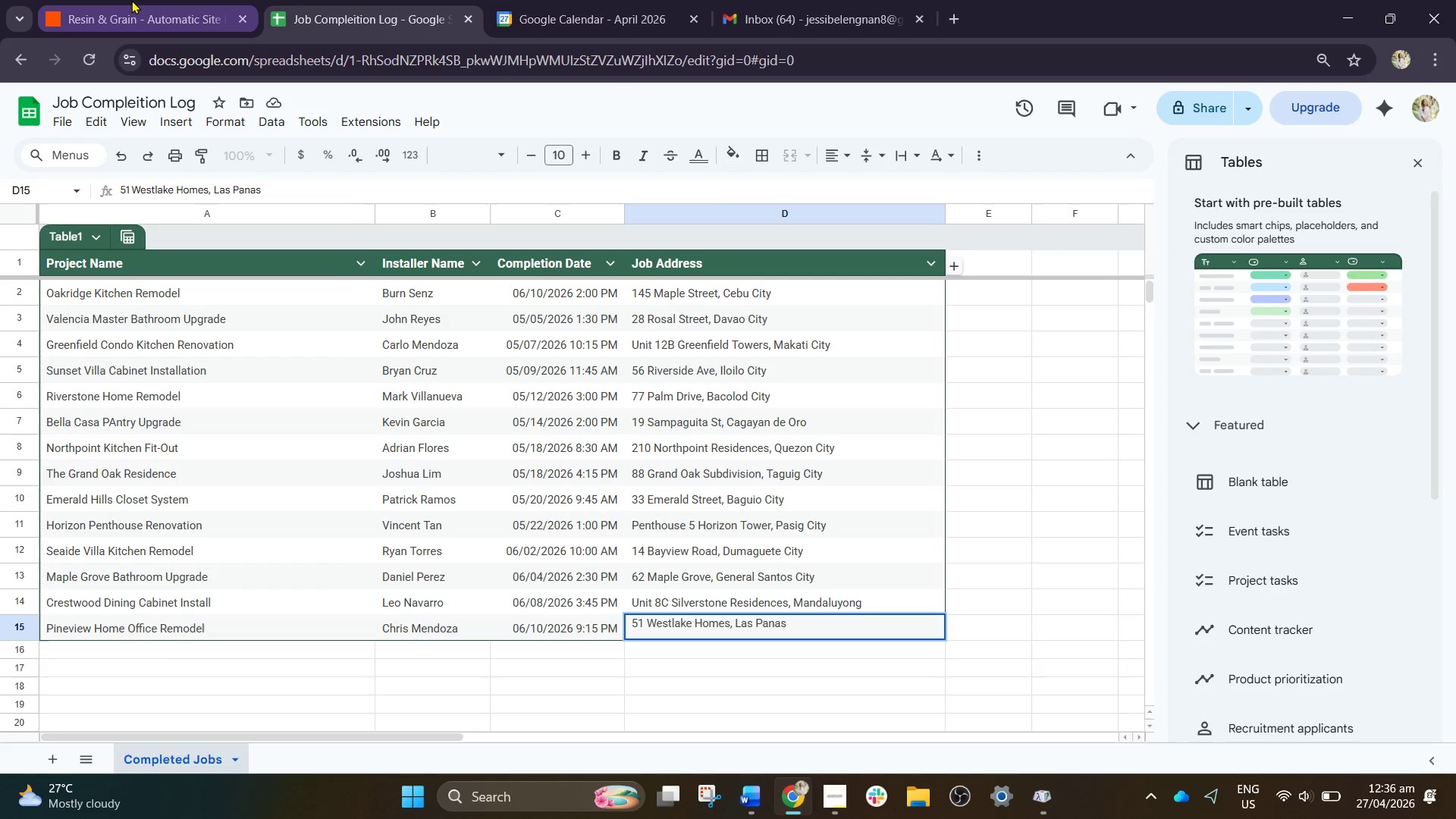 
mouse_move([153, 21])
 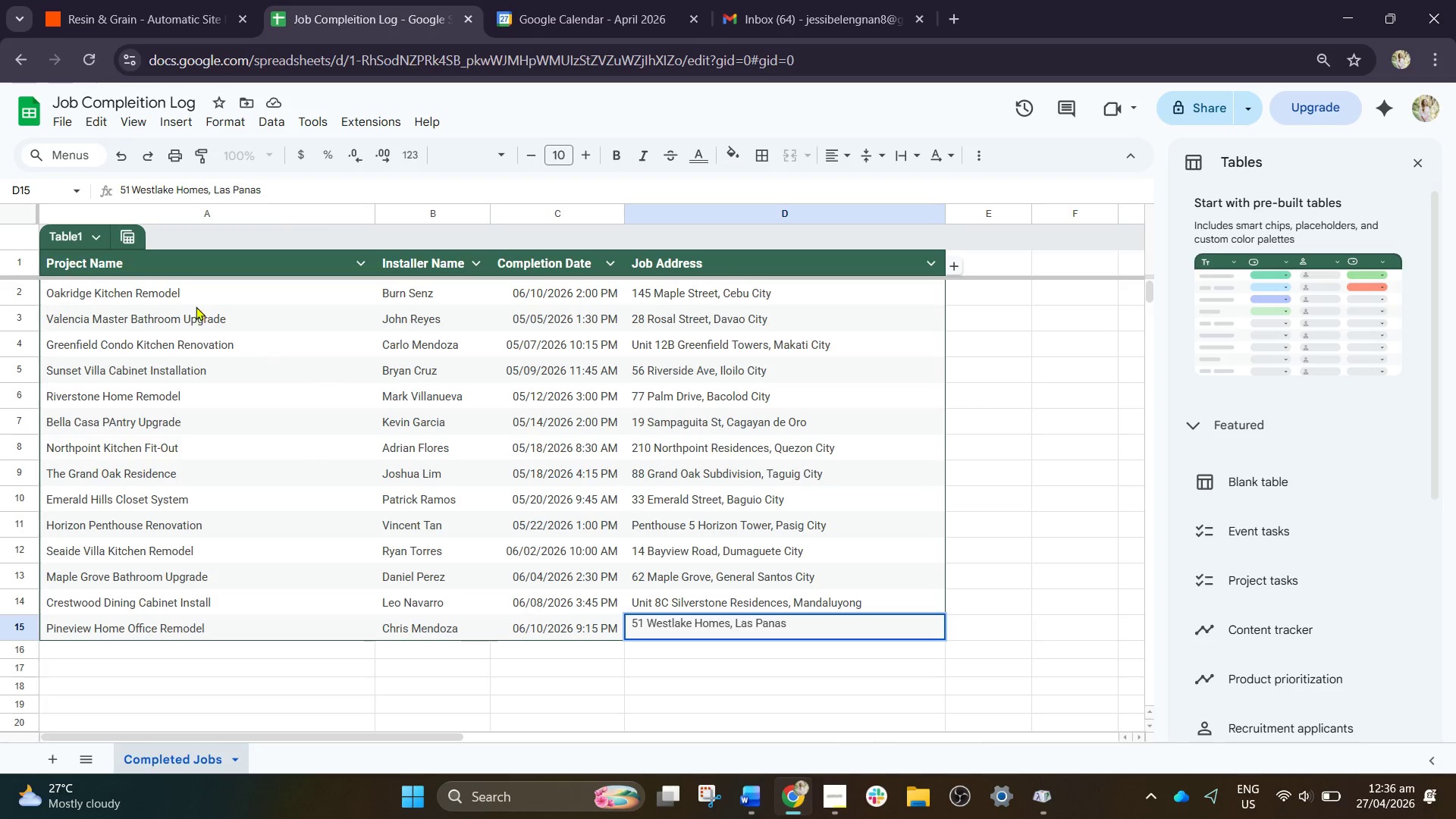 
left_click([180, 0])
 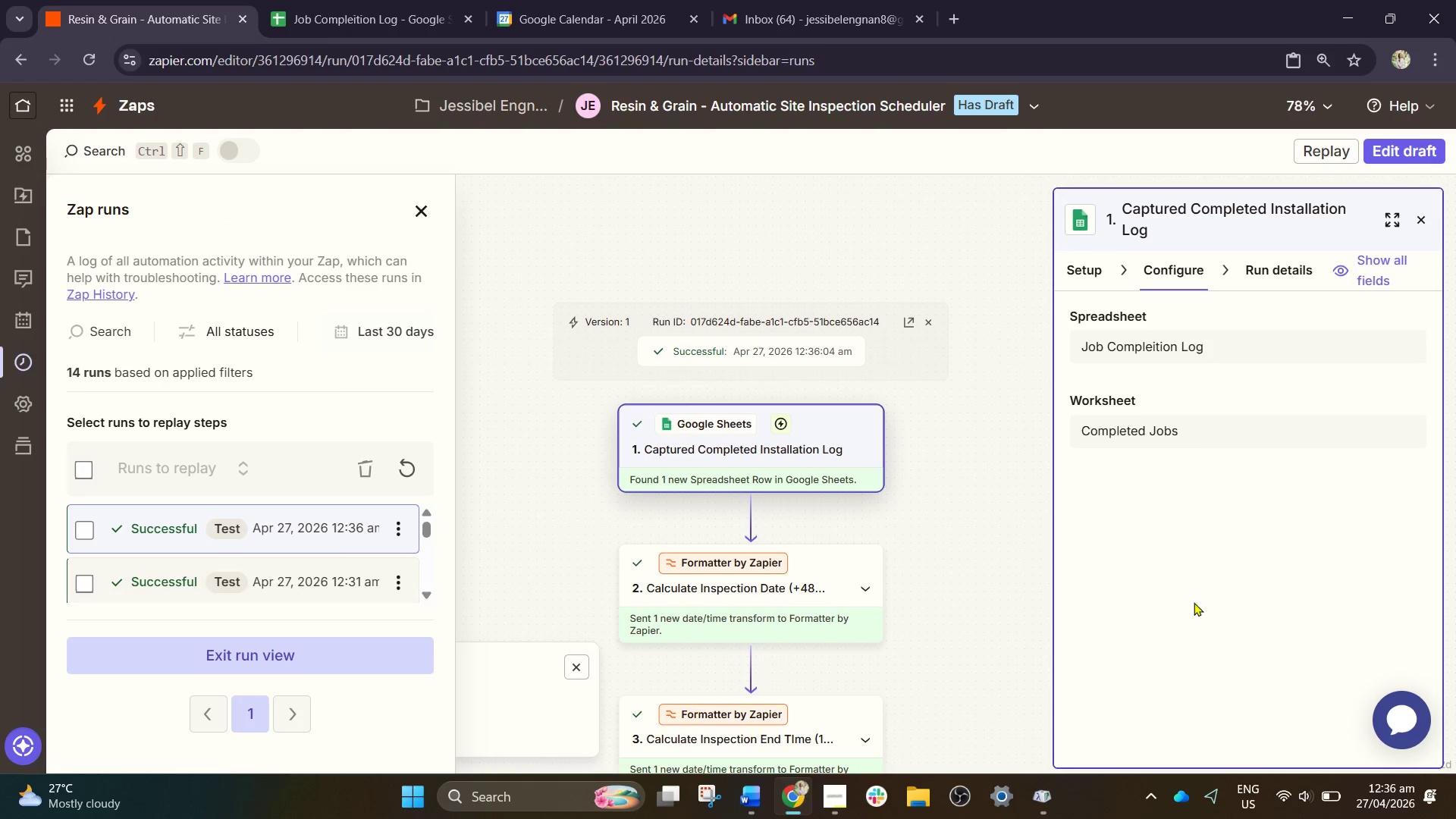 
wait(7.62)
 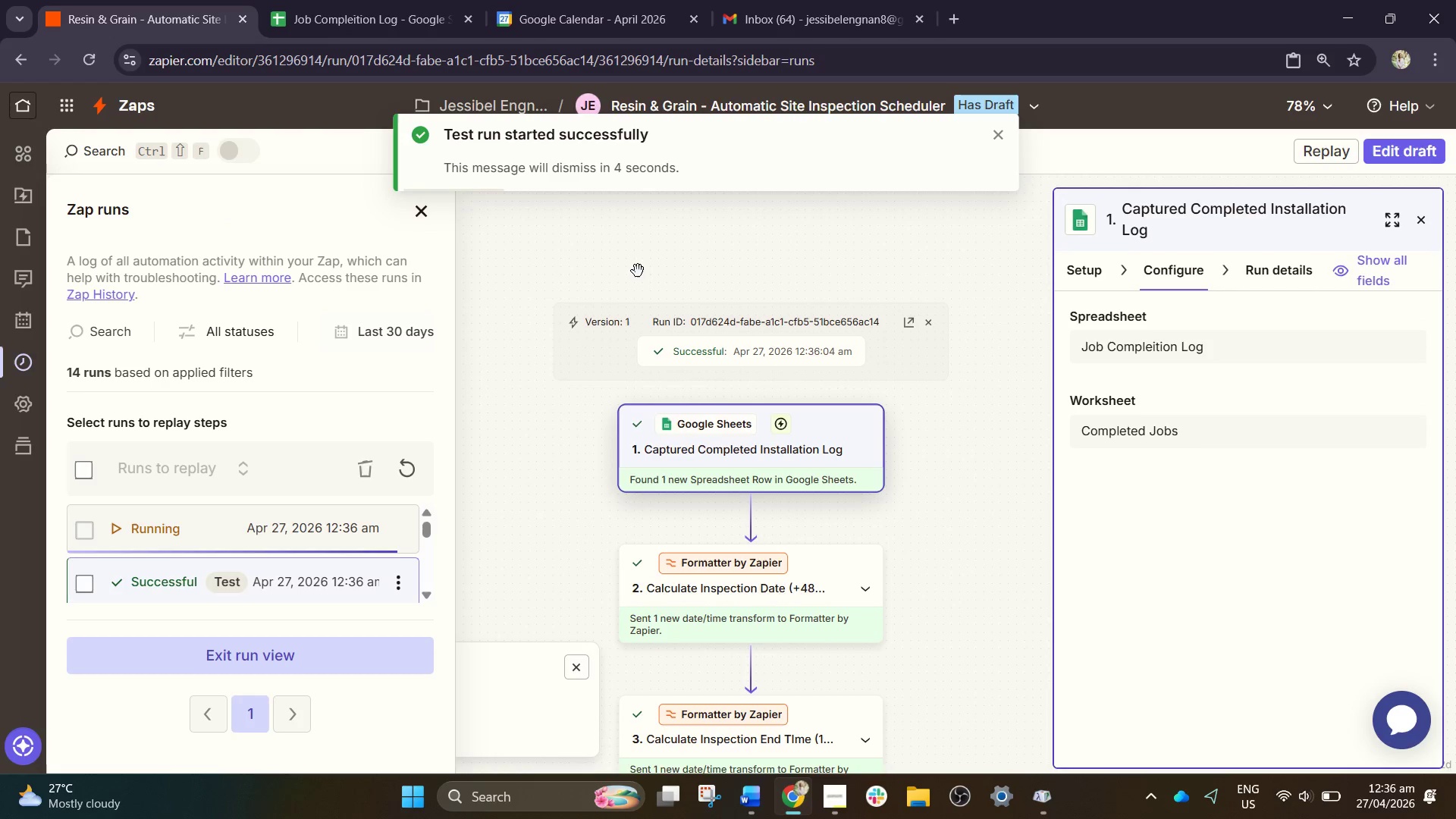 
left_click([1410, 155])
 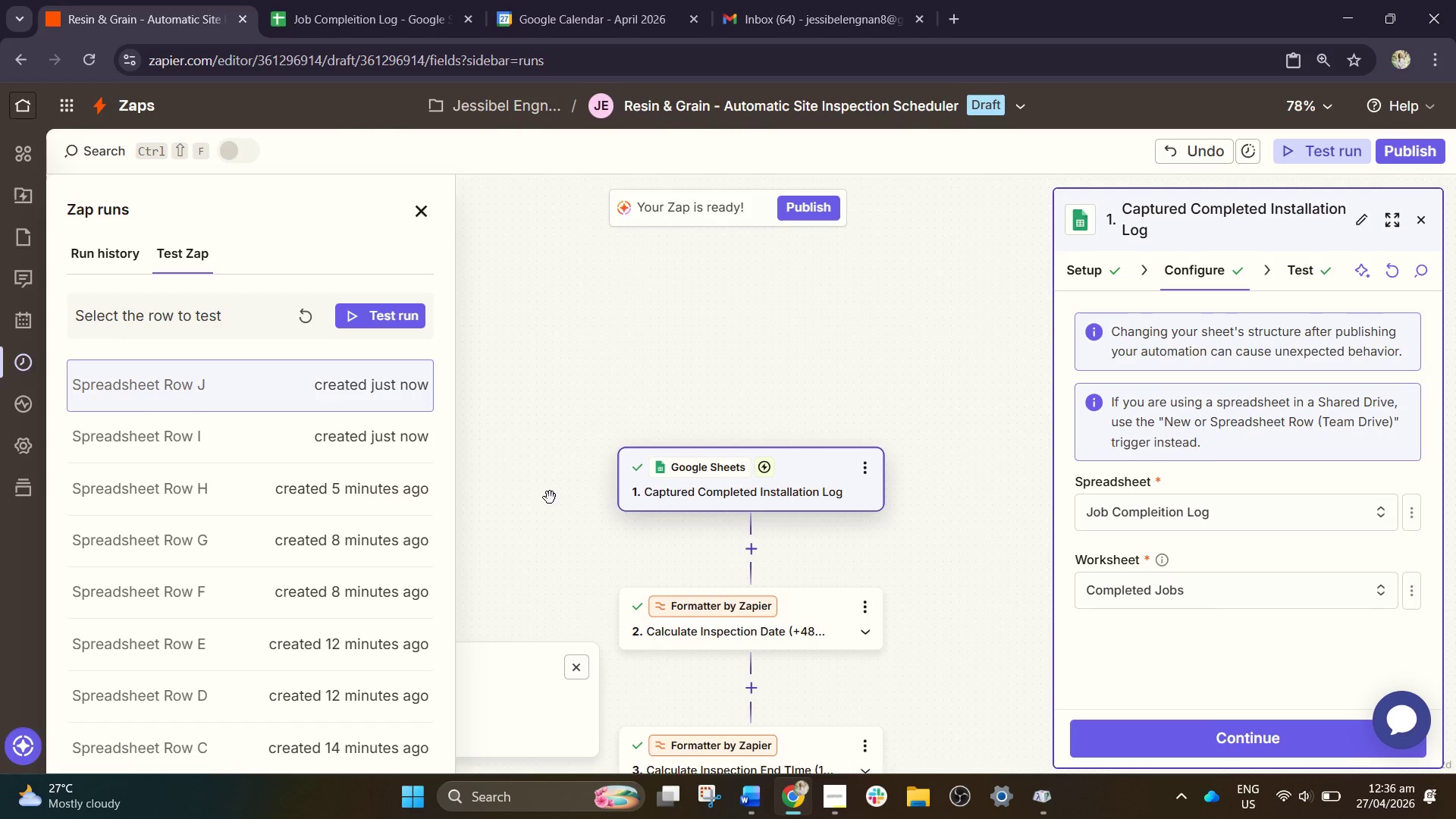 
left_click([348, 429])
 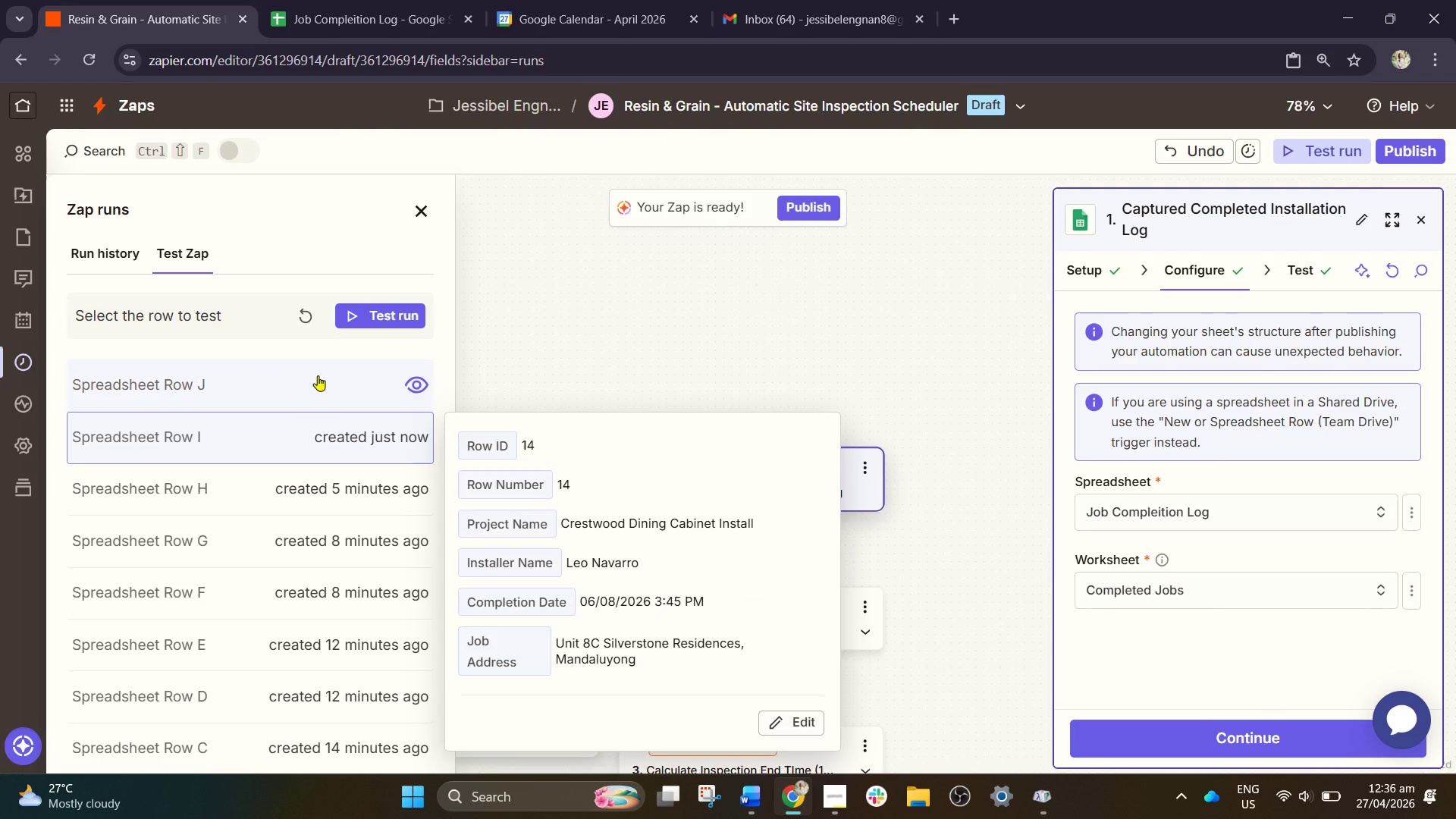 
left_click([318, 375])
 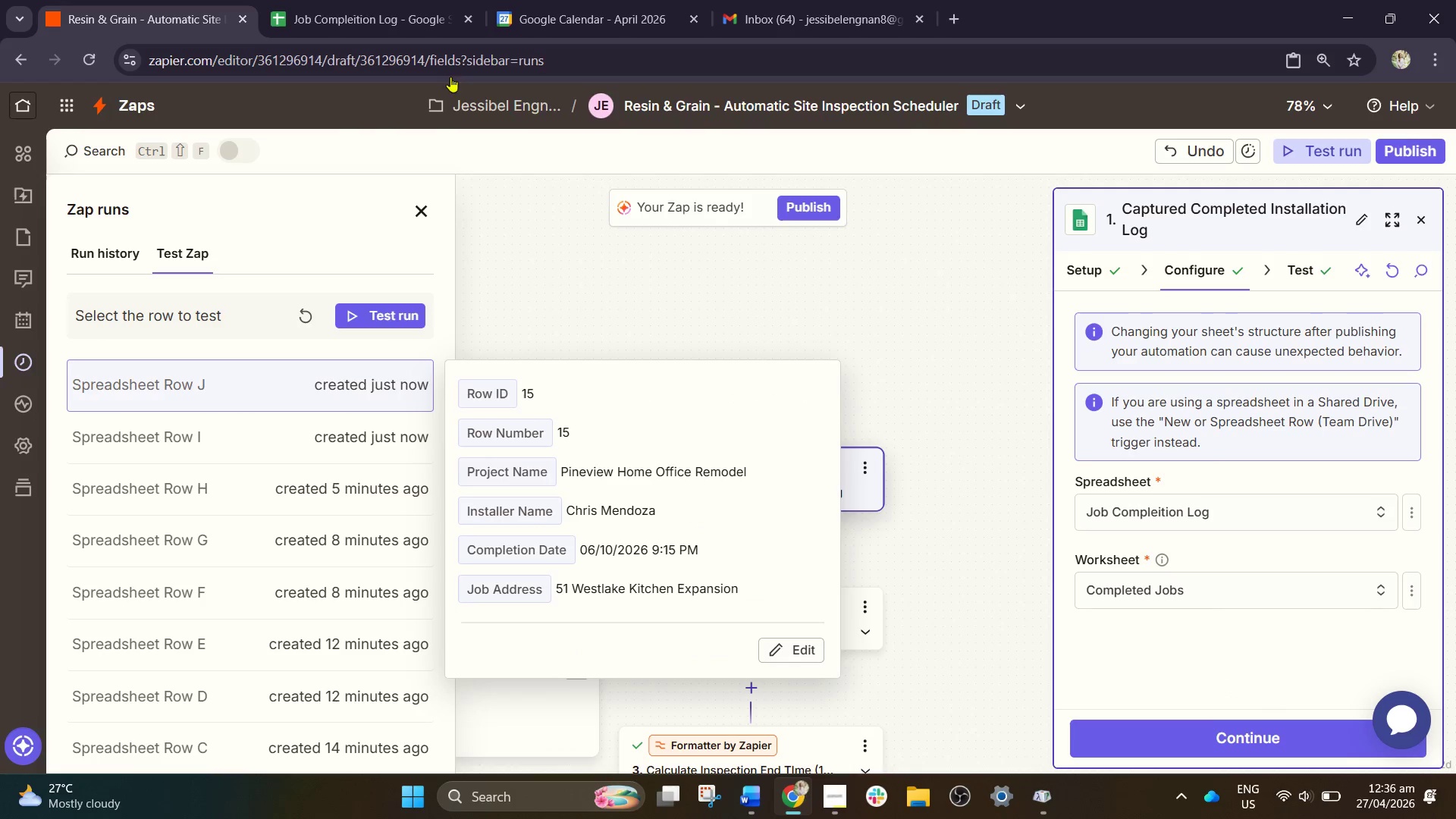 
left_click([408, 0])
 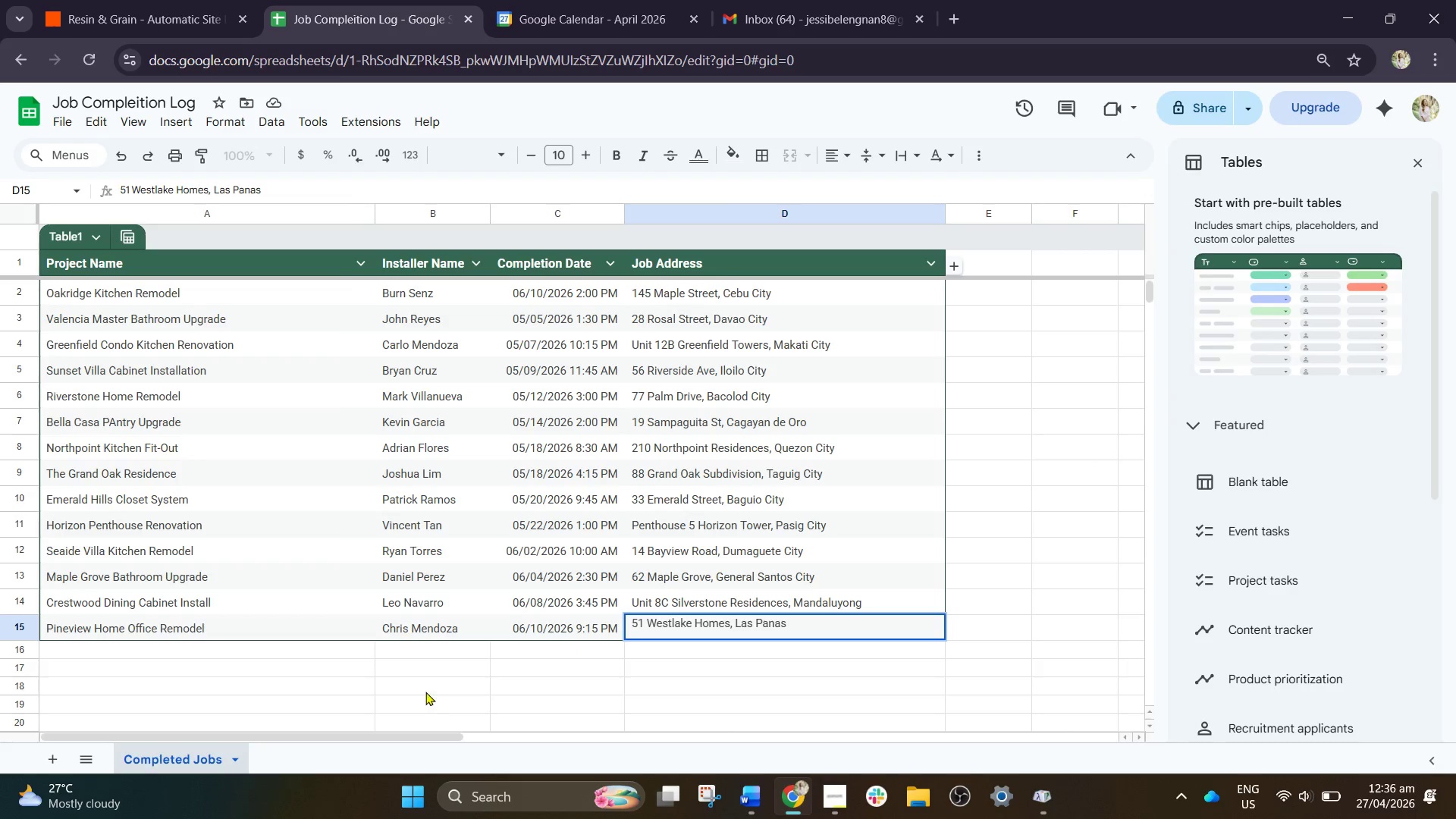 
left_click([156, 648])
 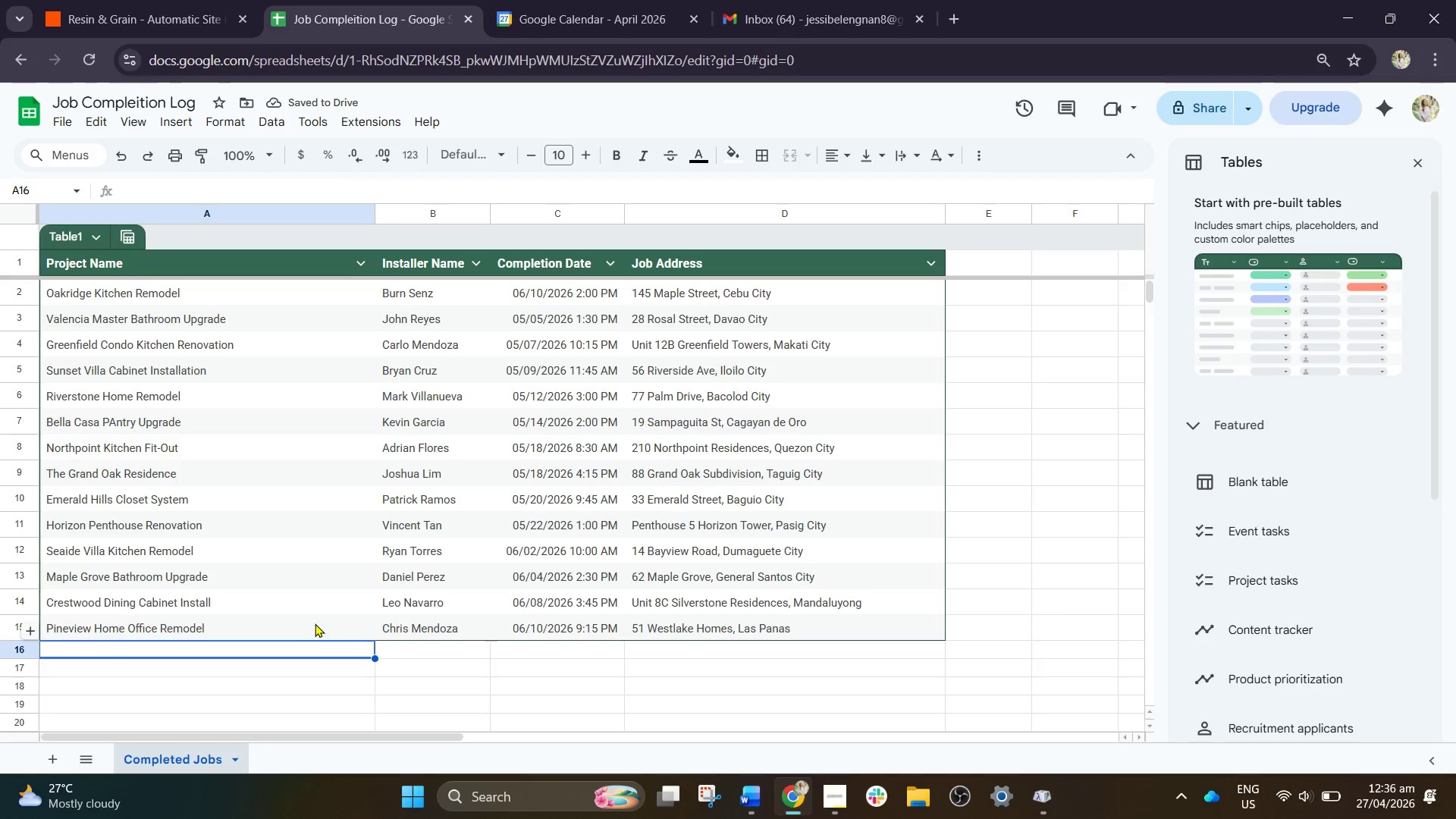 
wait(9.19)
 